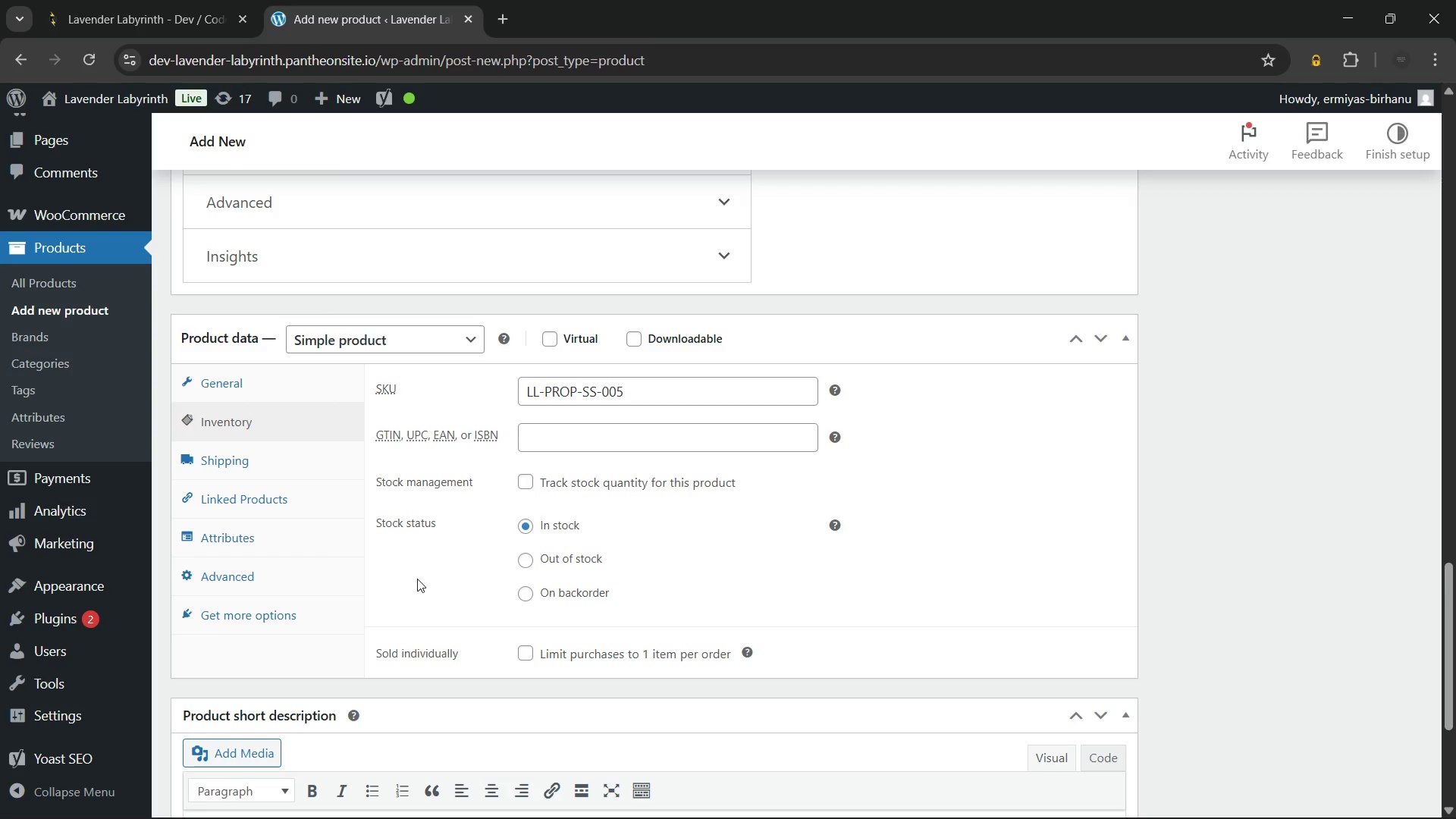 
wait(8.2)
 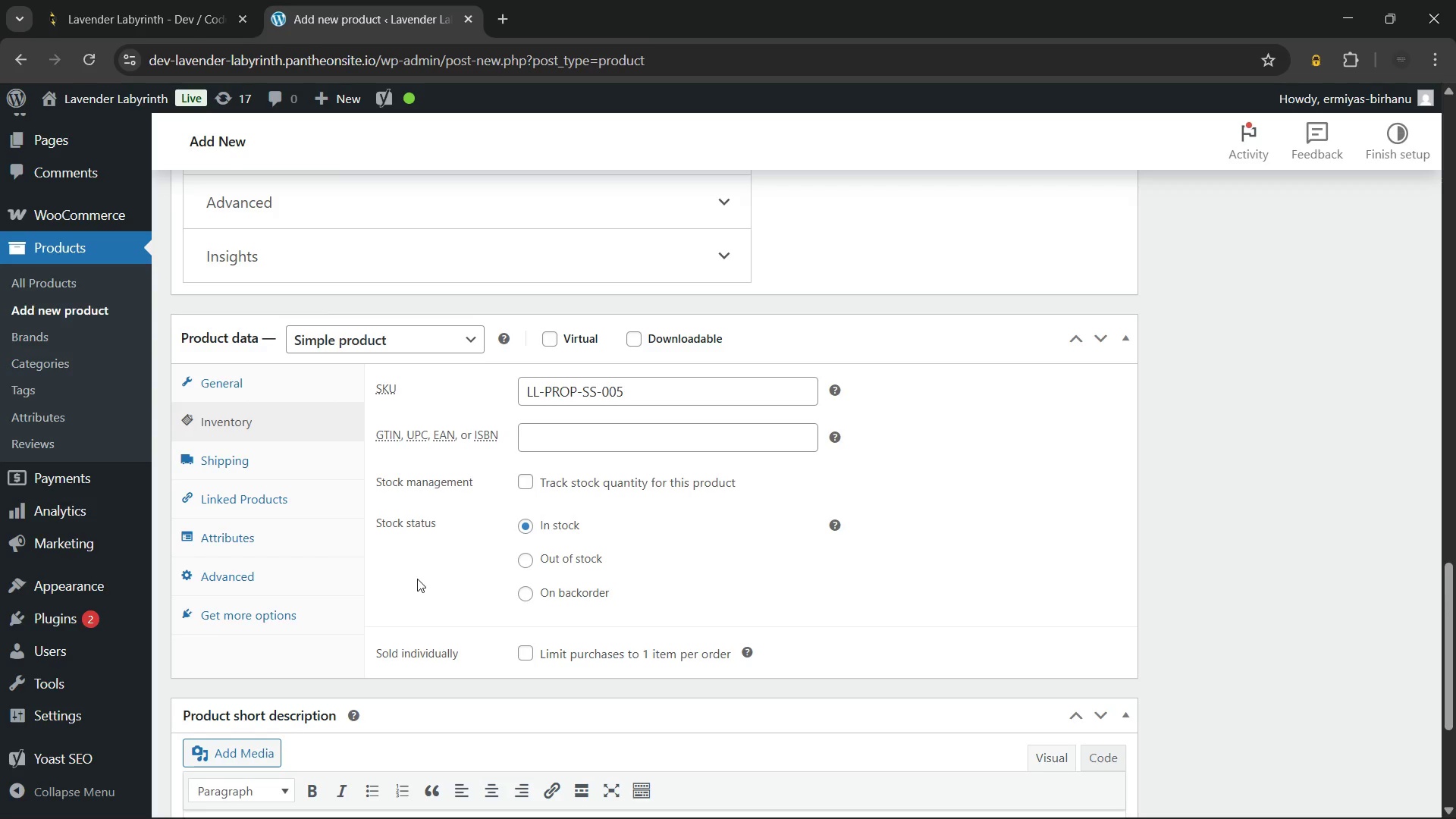 
key(CapsLock)
 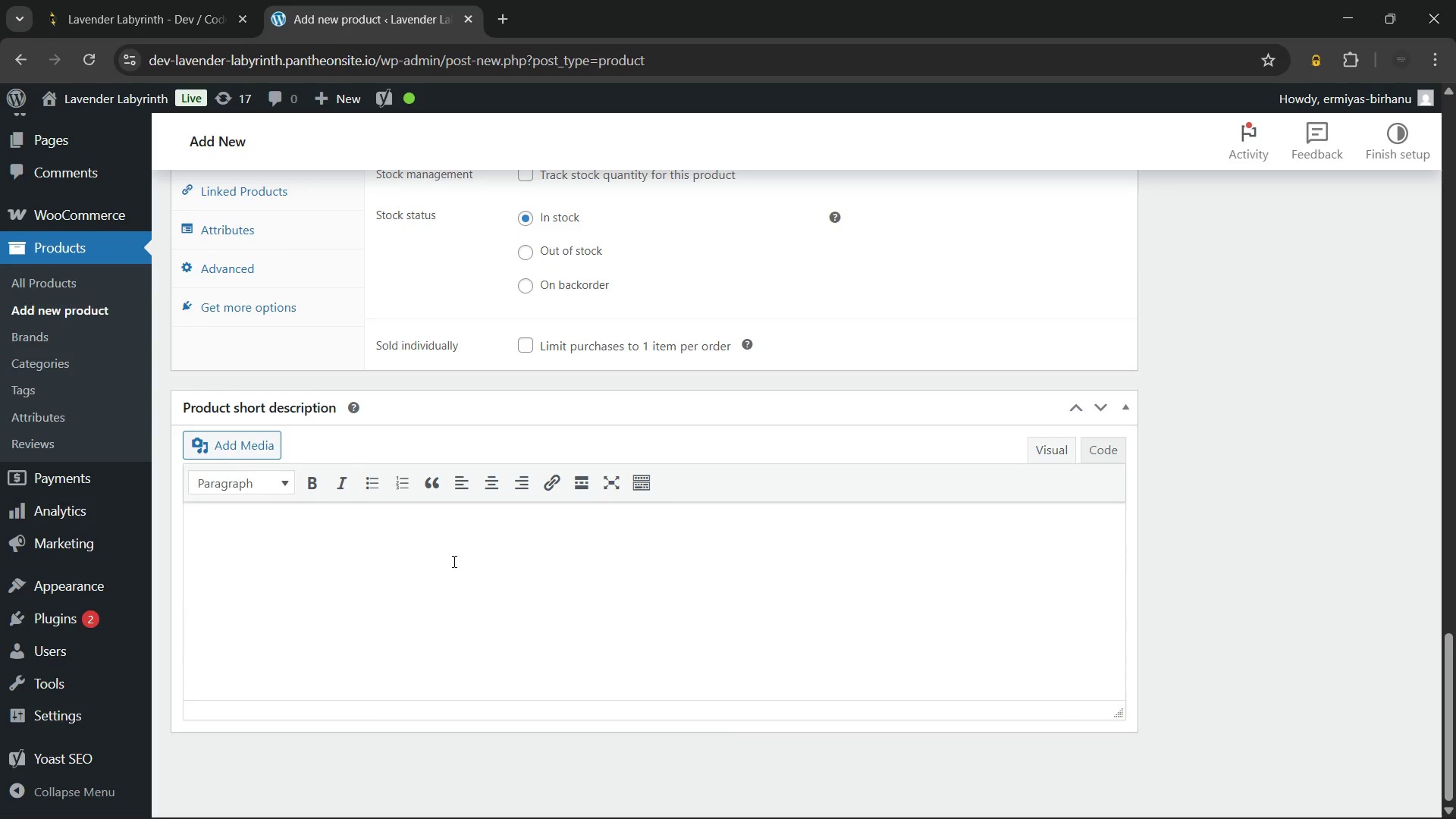 
left_click([453, 561])
 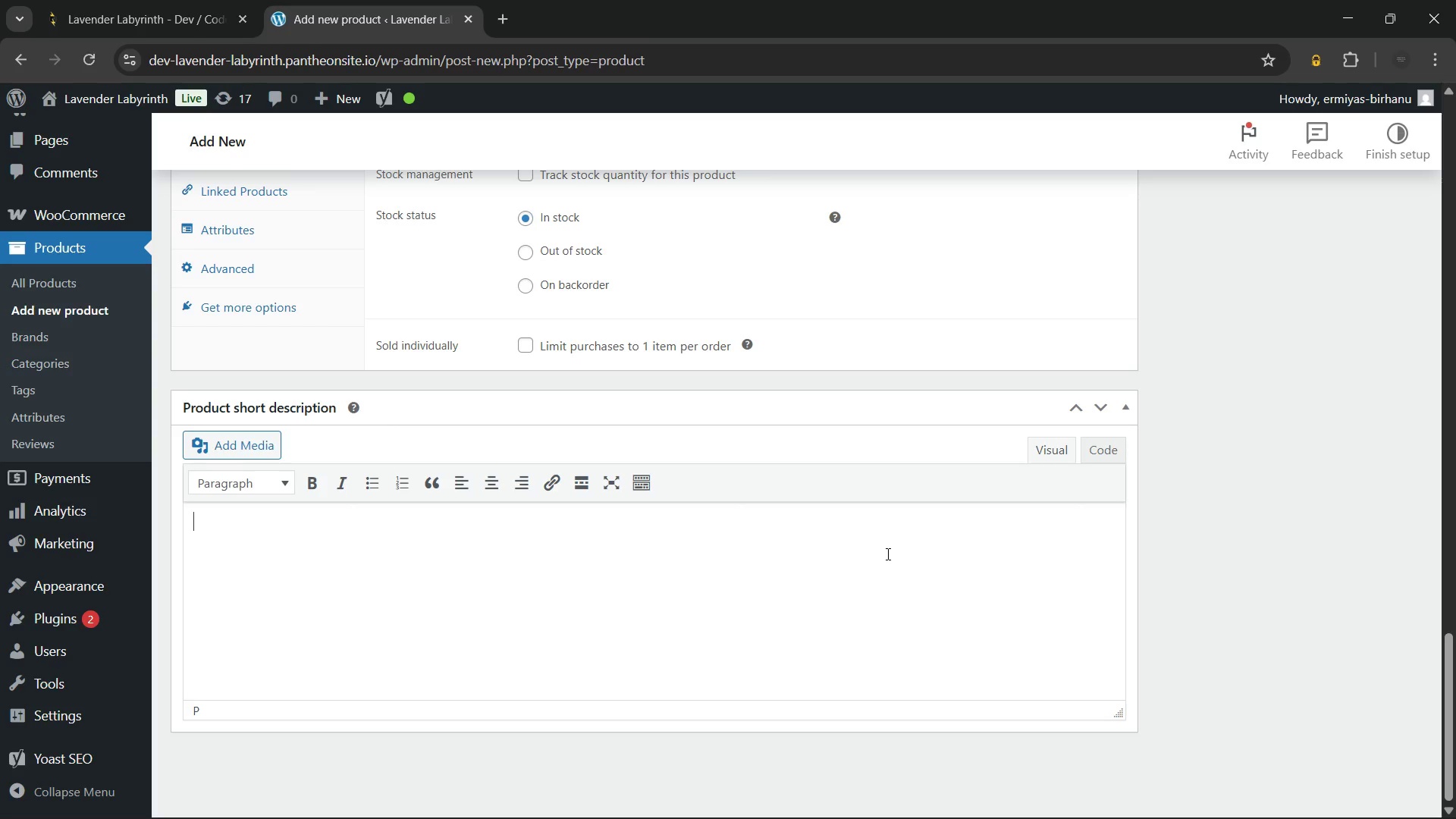 
wait(20.48)
 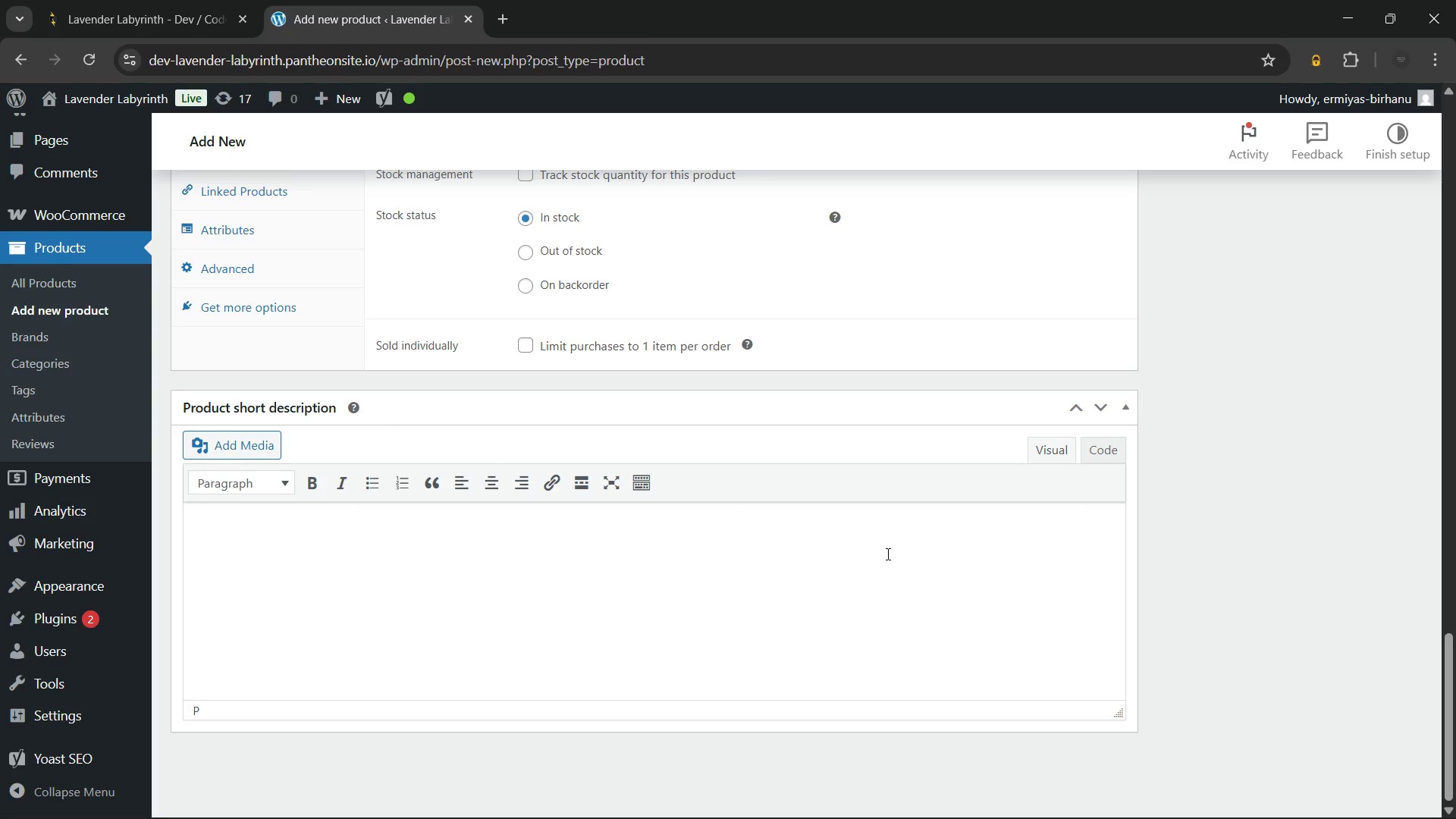 
type(Extend your reach)
 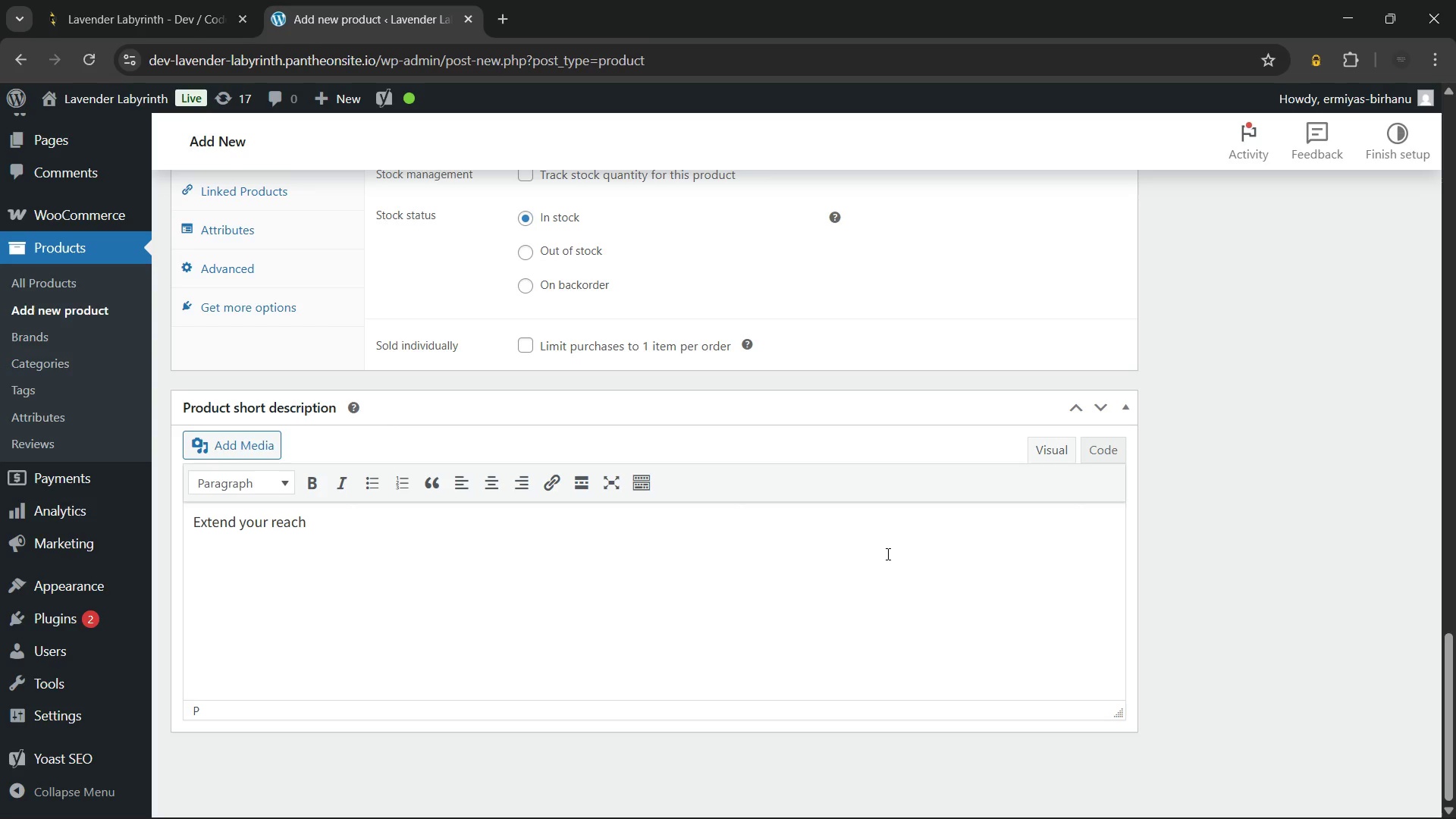 
type( and deepen your stretches)
 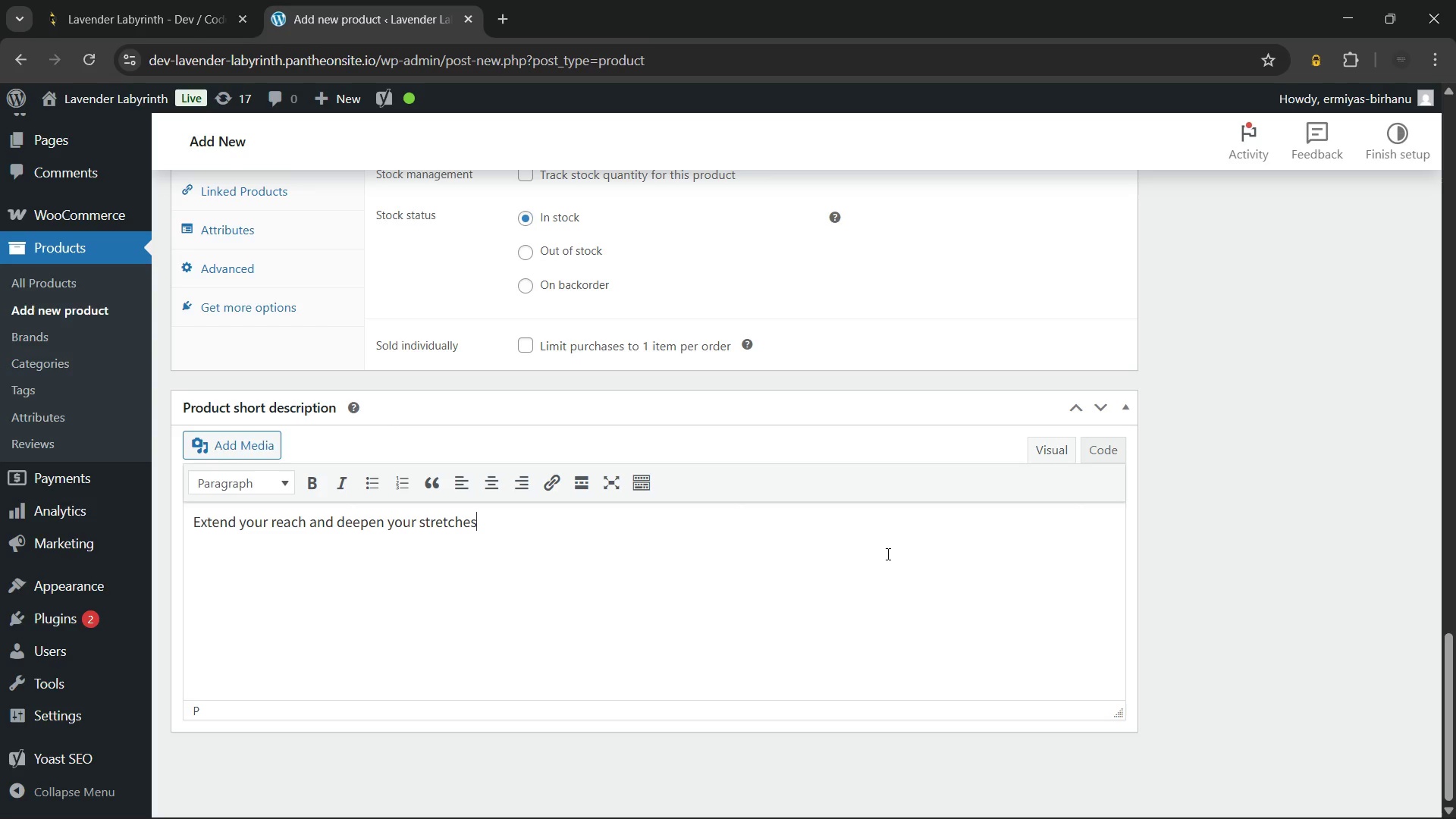 
type( with a strap desinged)
 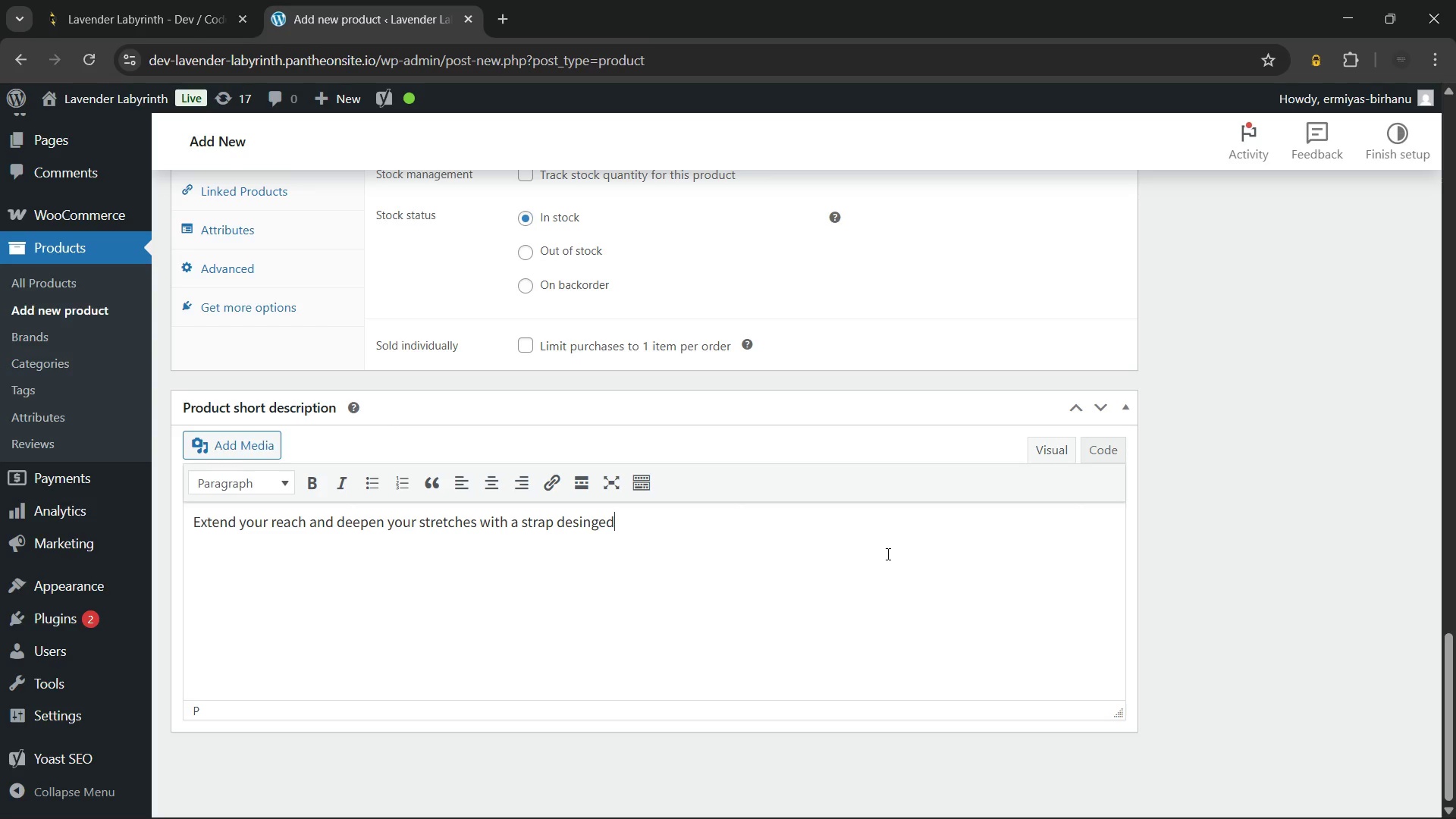 
type( specifically for)
 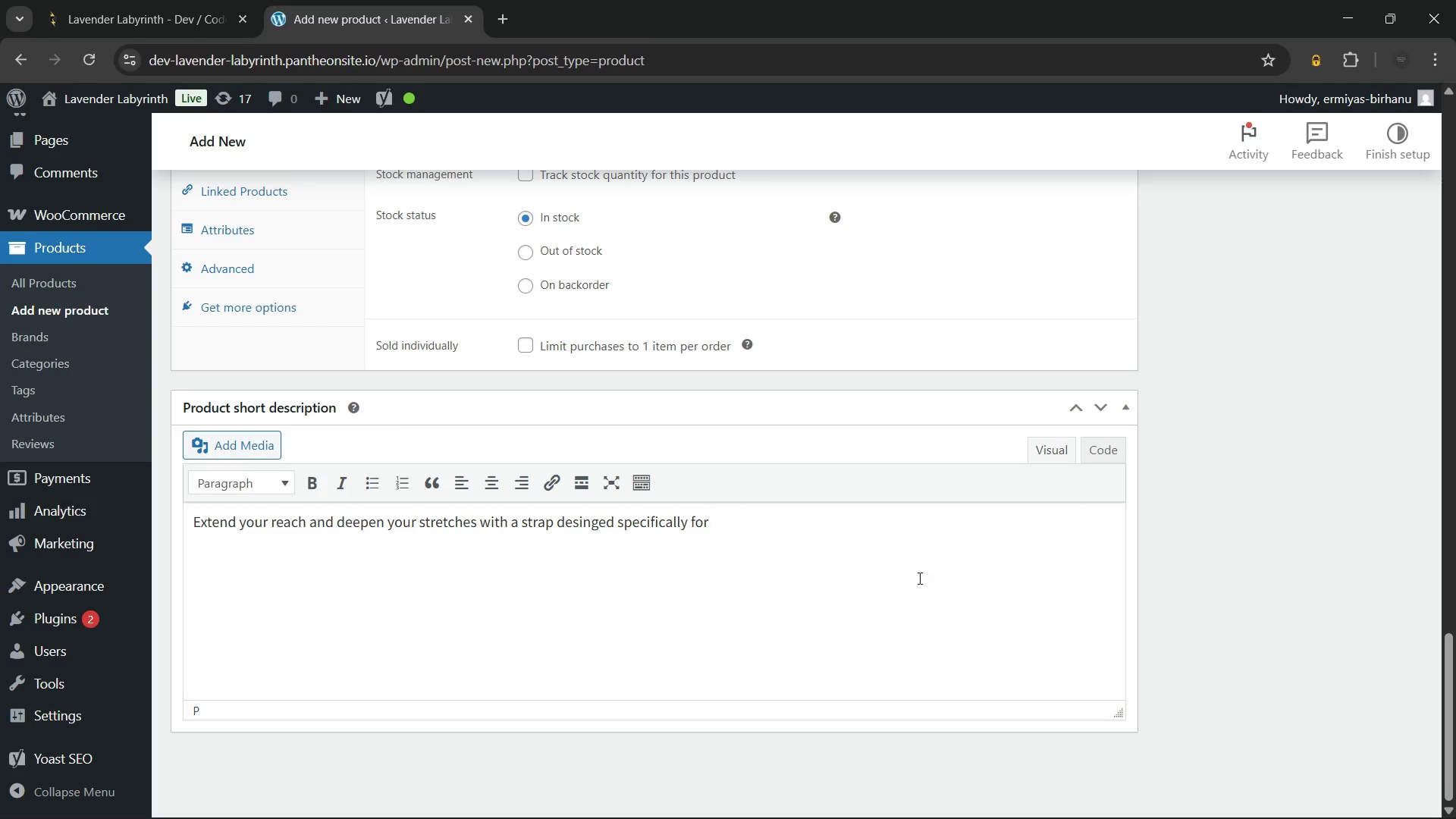 
type( controlled, mindfull)
 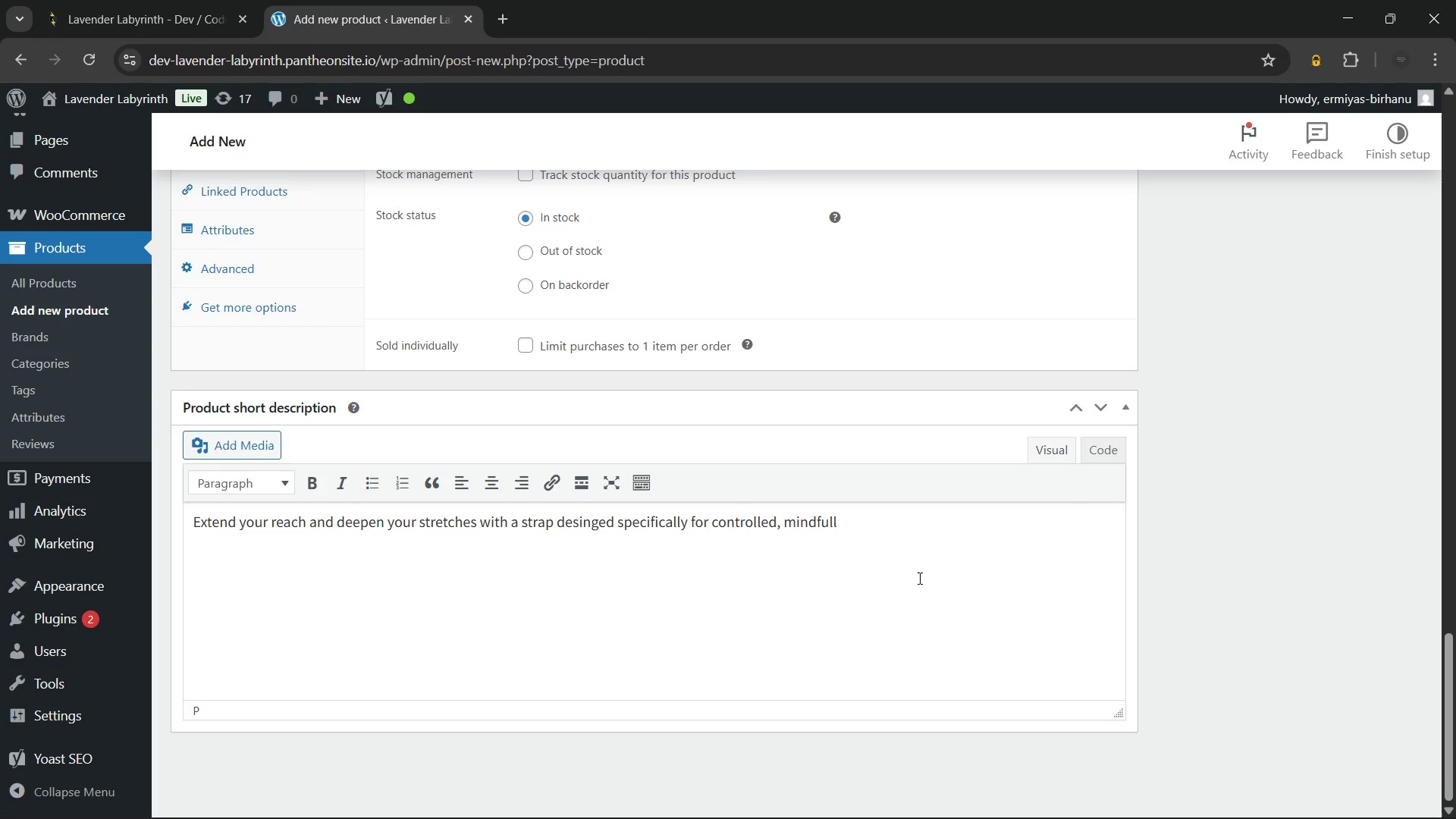 
type( movement. )
 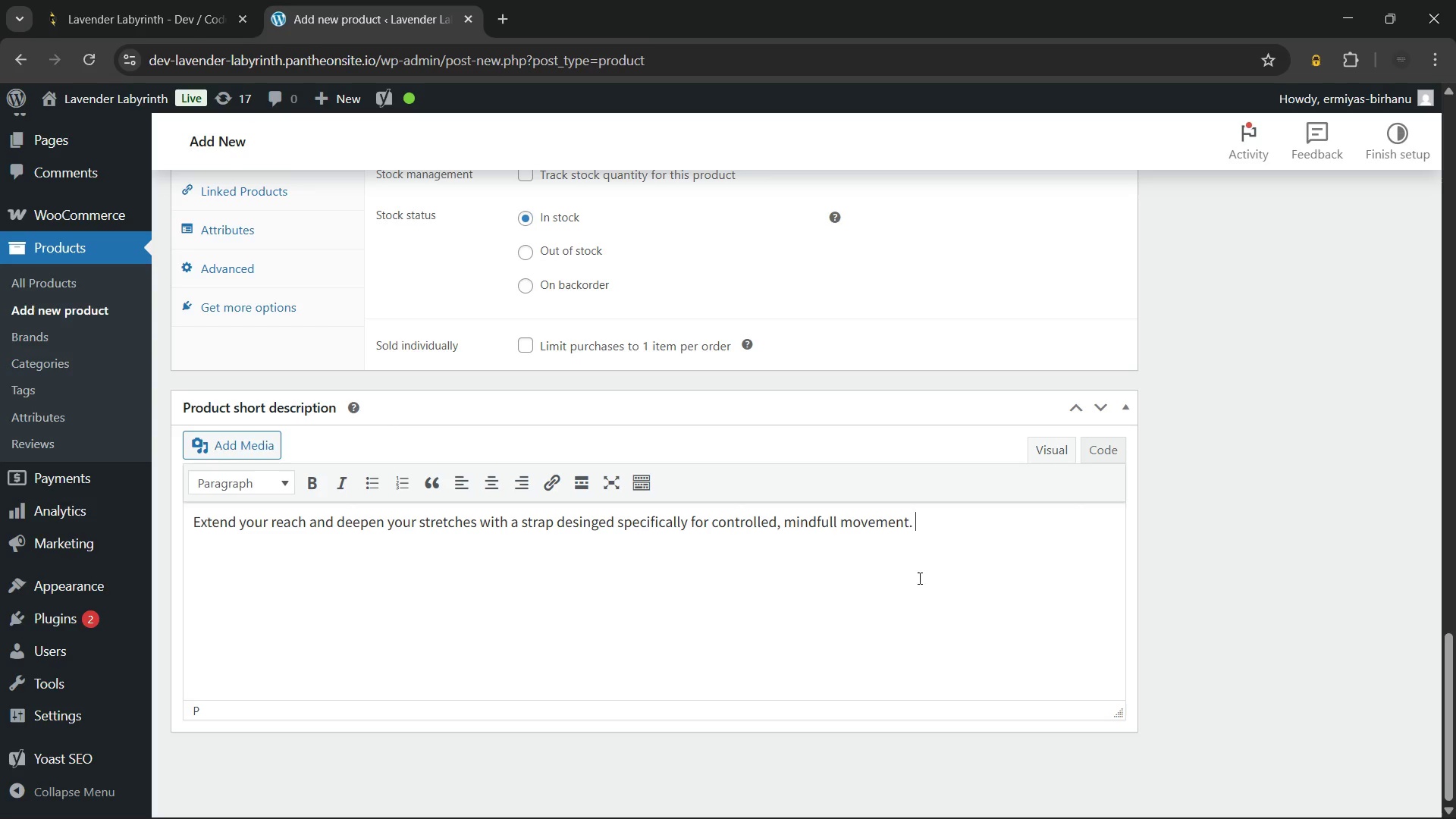 
wait(6.41)
 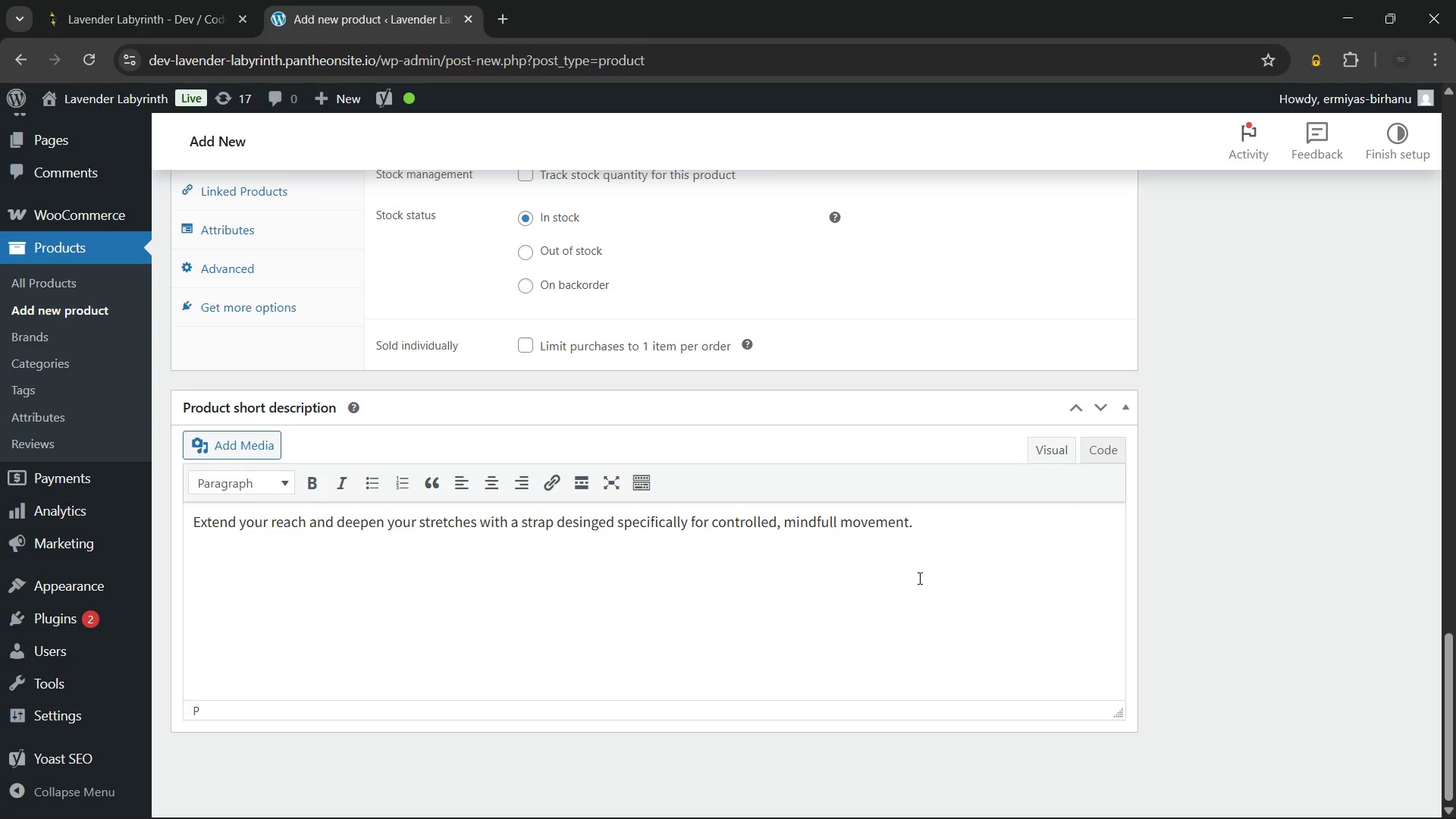 
type(Built for comfort, it supports)
 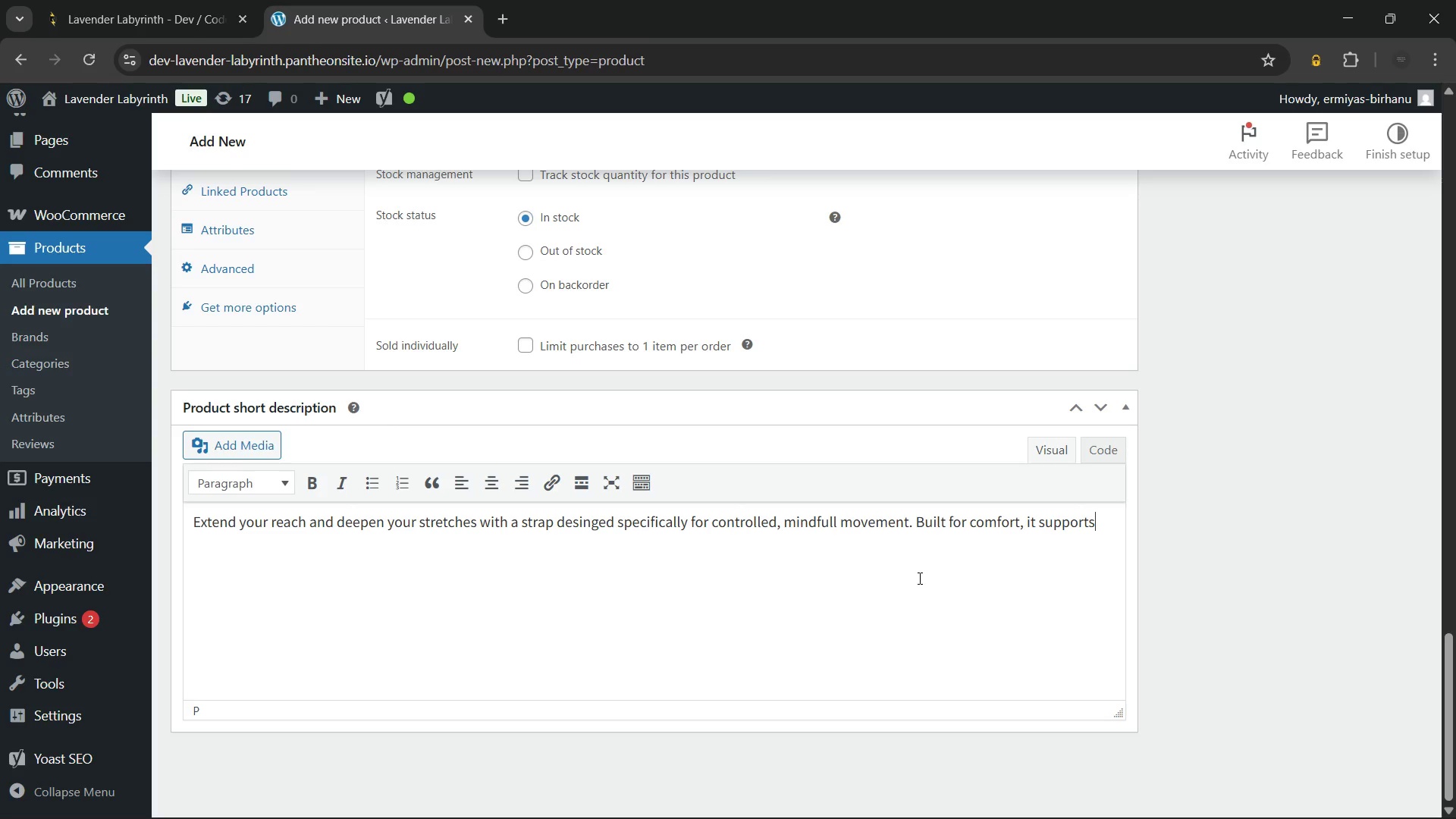 
type( safe flexibility)
 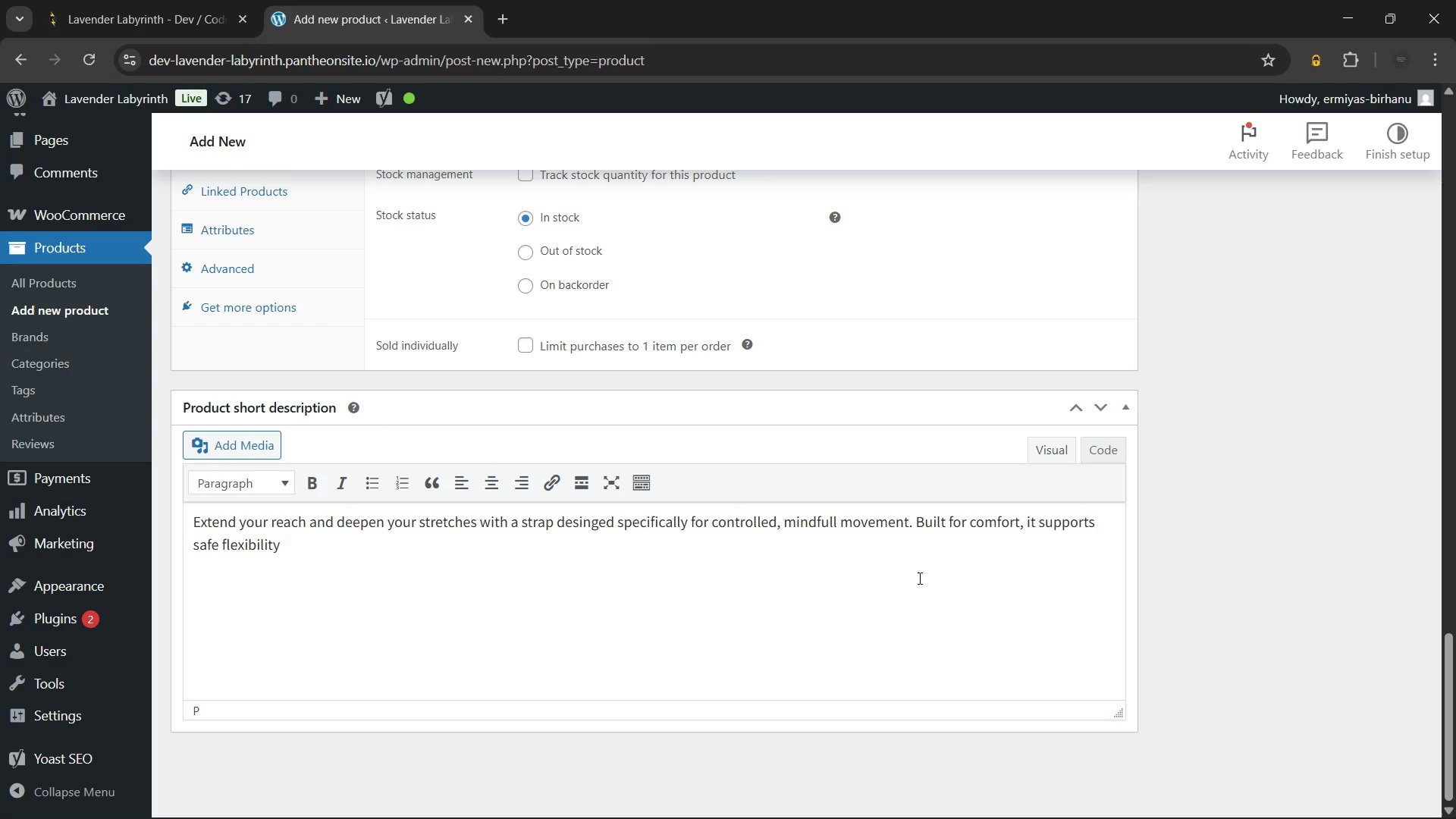 
type( for all levels.)
 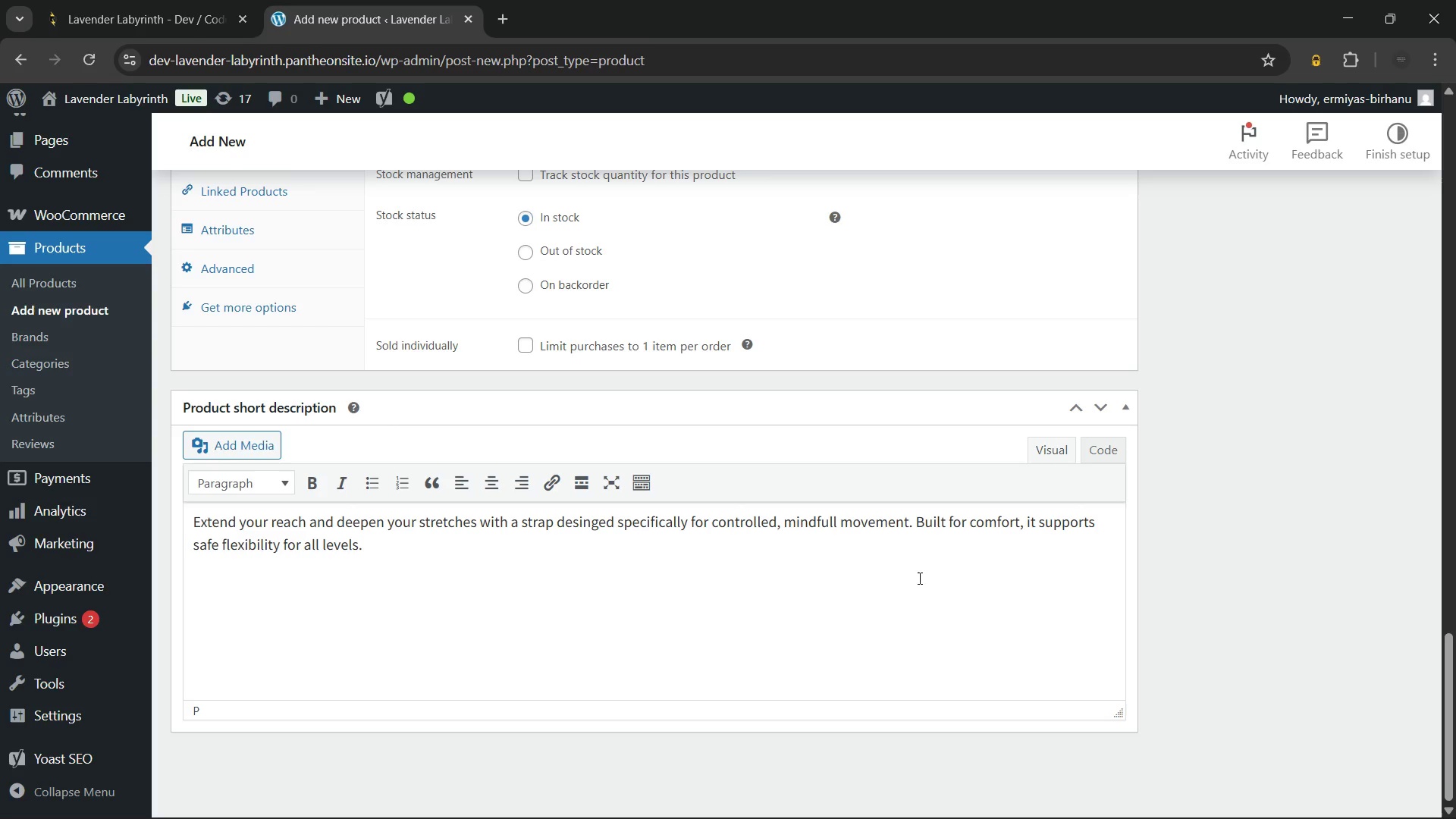 
key(Enter)
 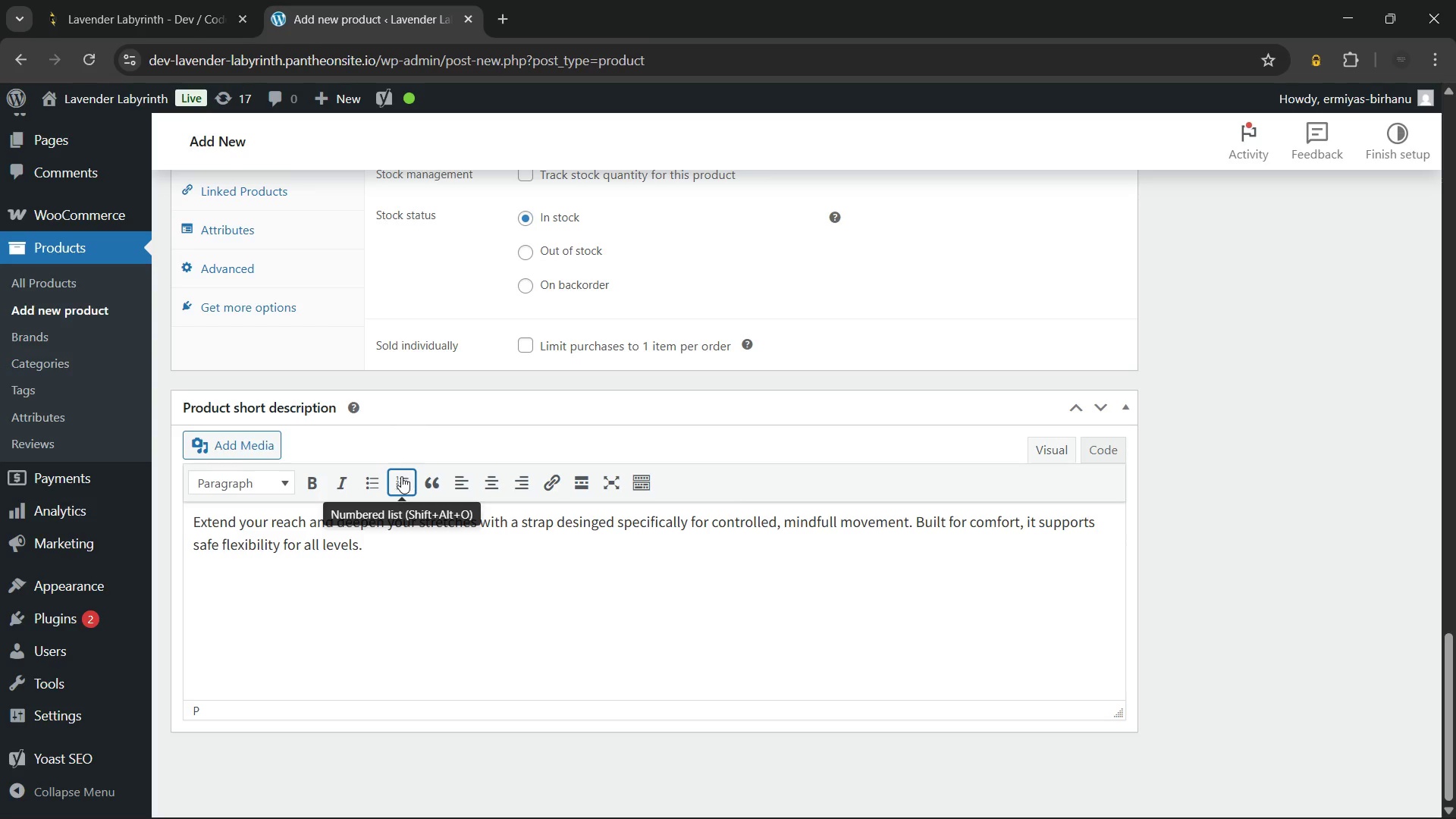 
left_click([366, 485])
 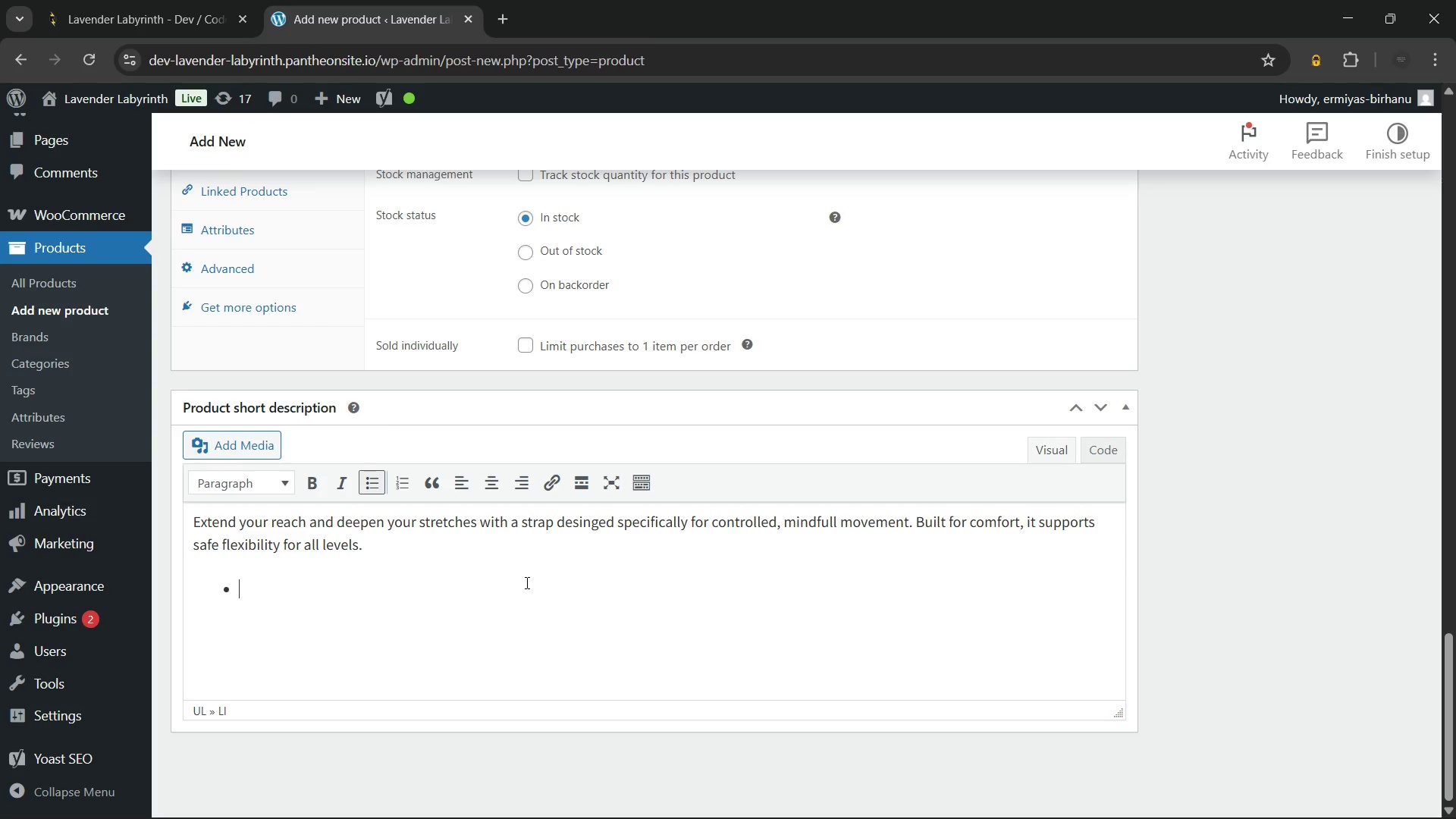 
wait(8.48)
 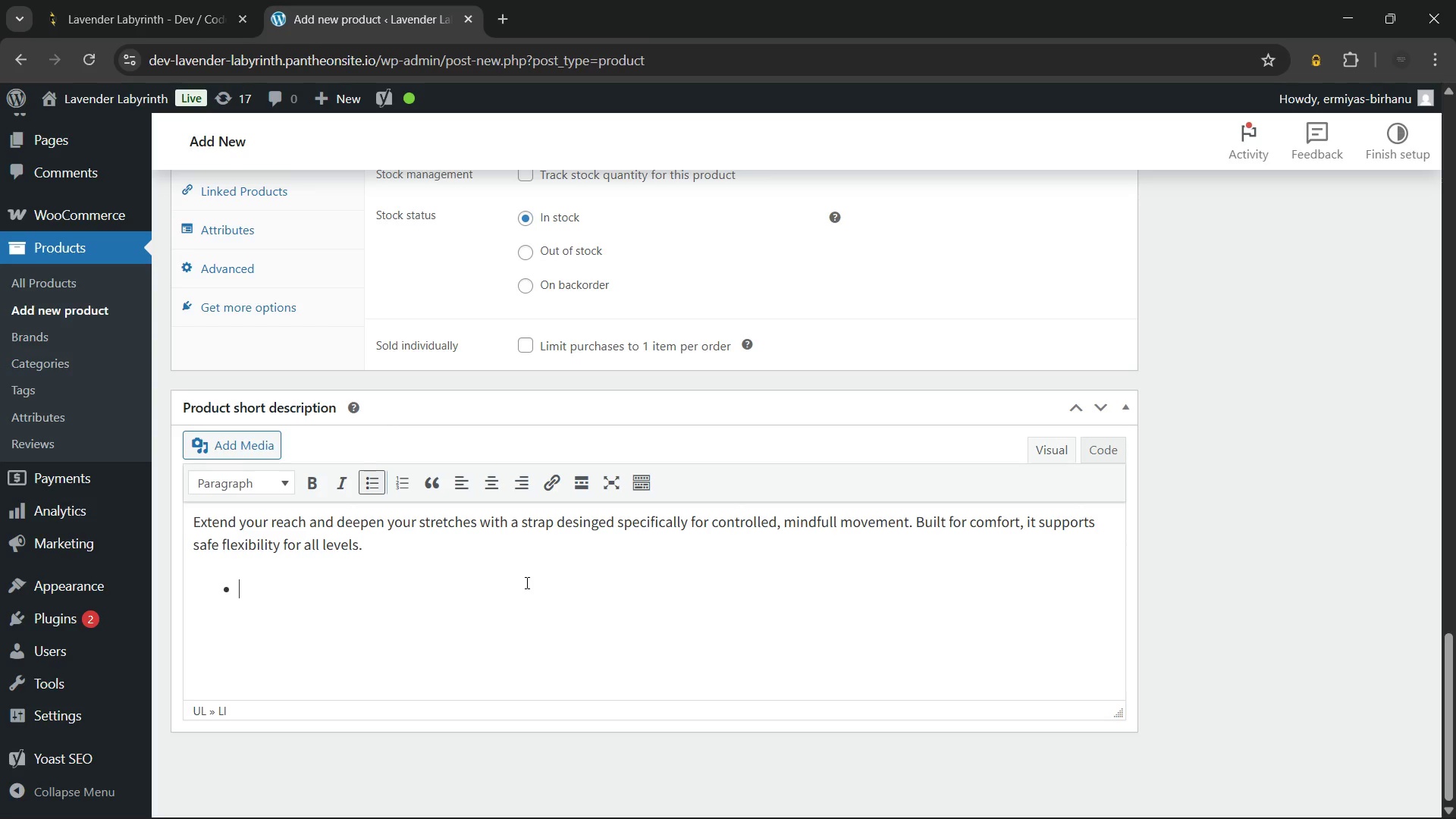 
type(Improves )
 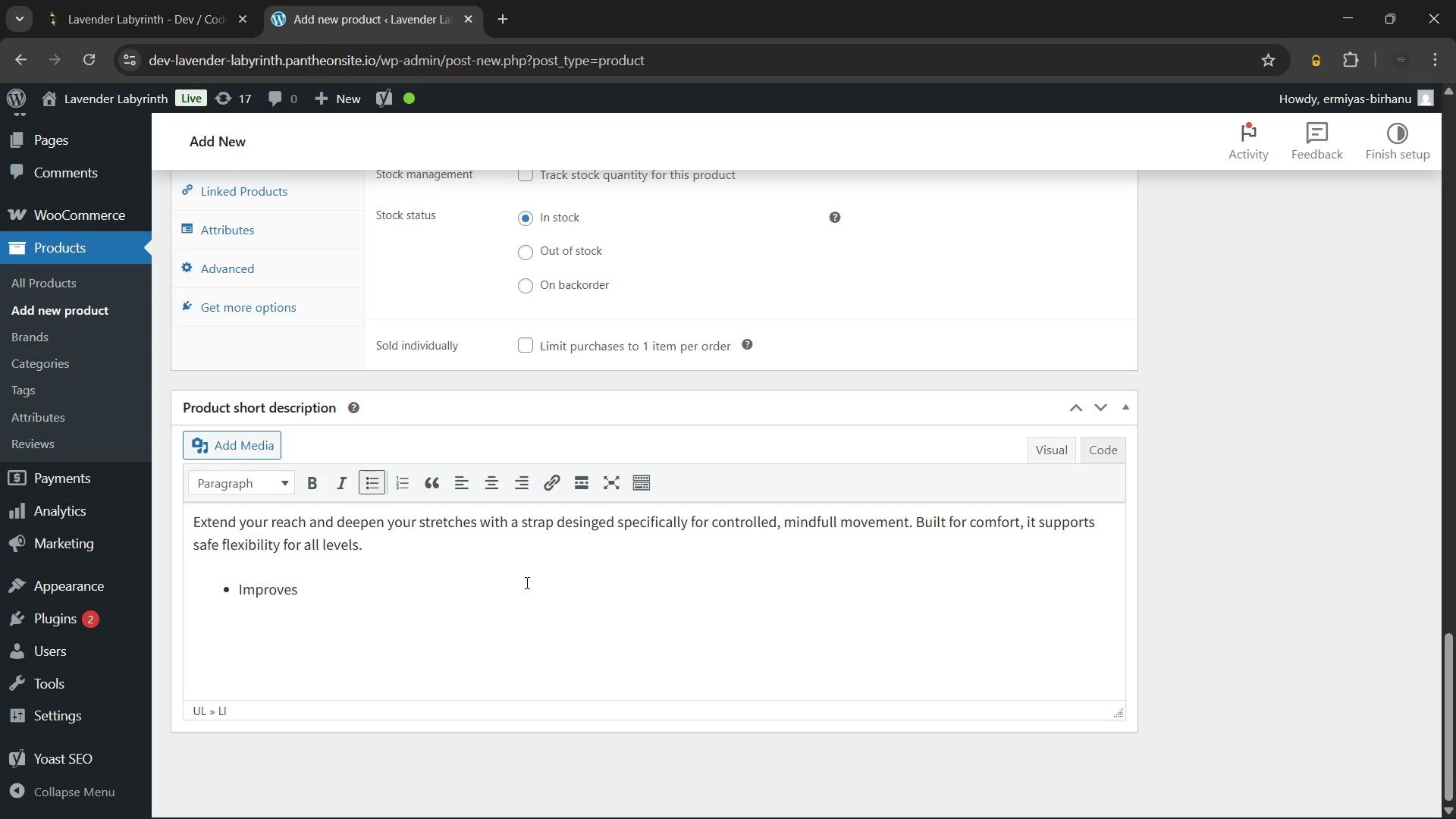 
wait(5.17)
 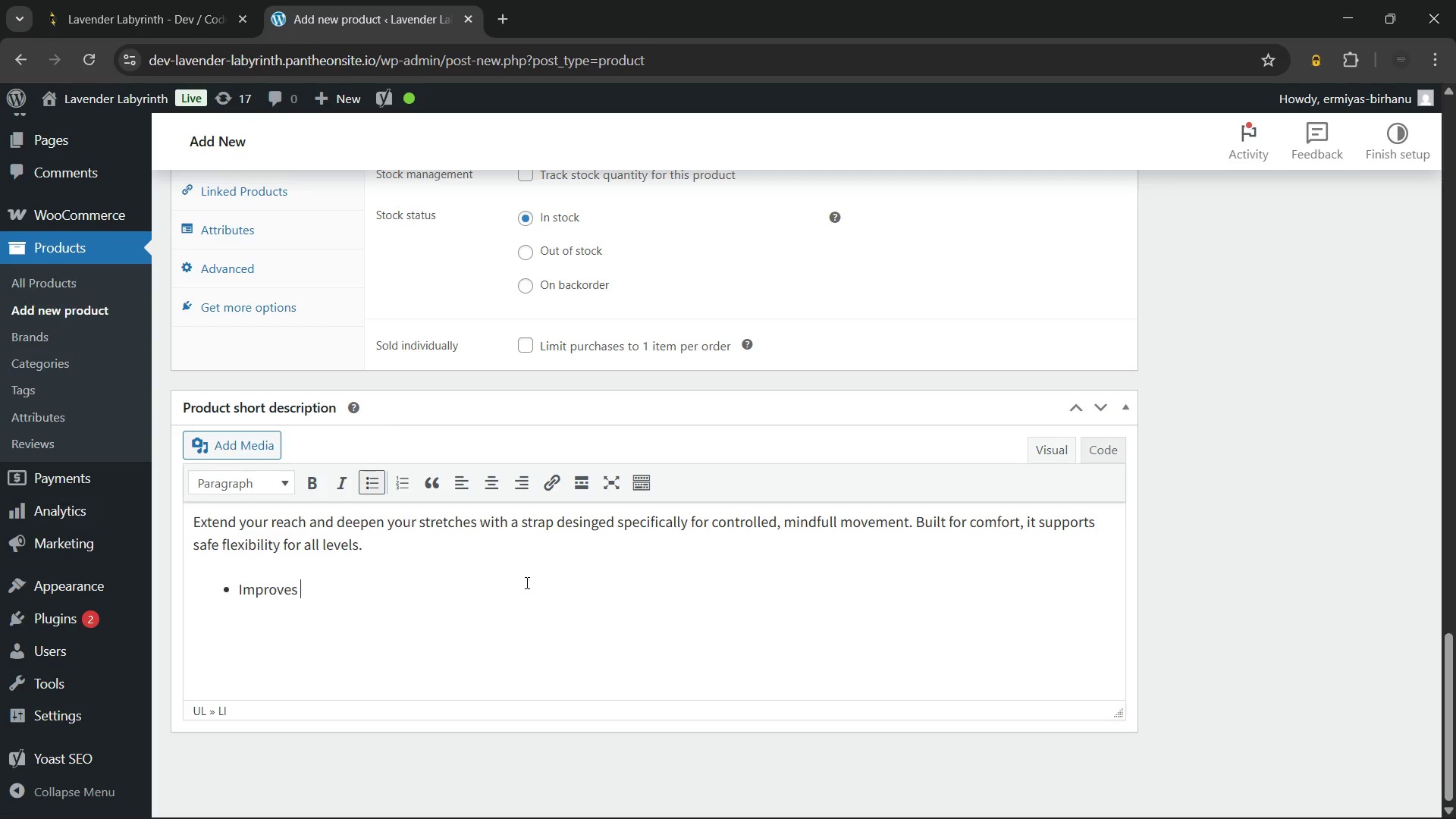 
type(flexibility and overall range of motion)
 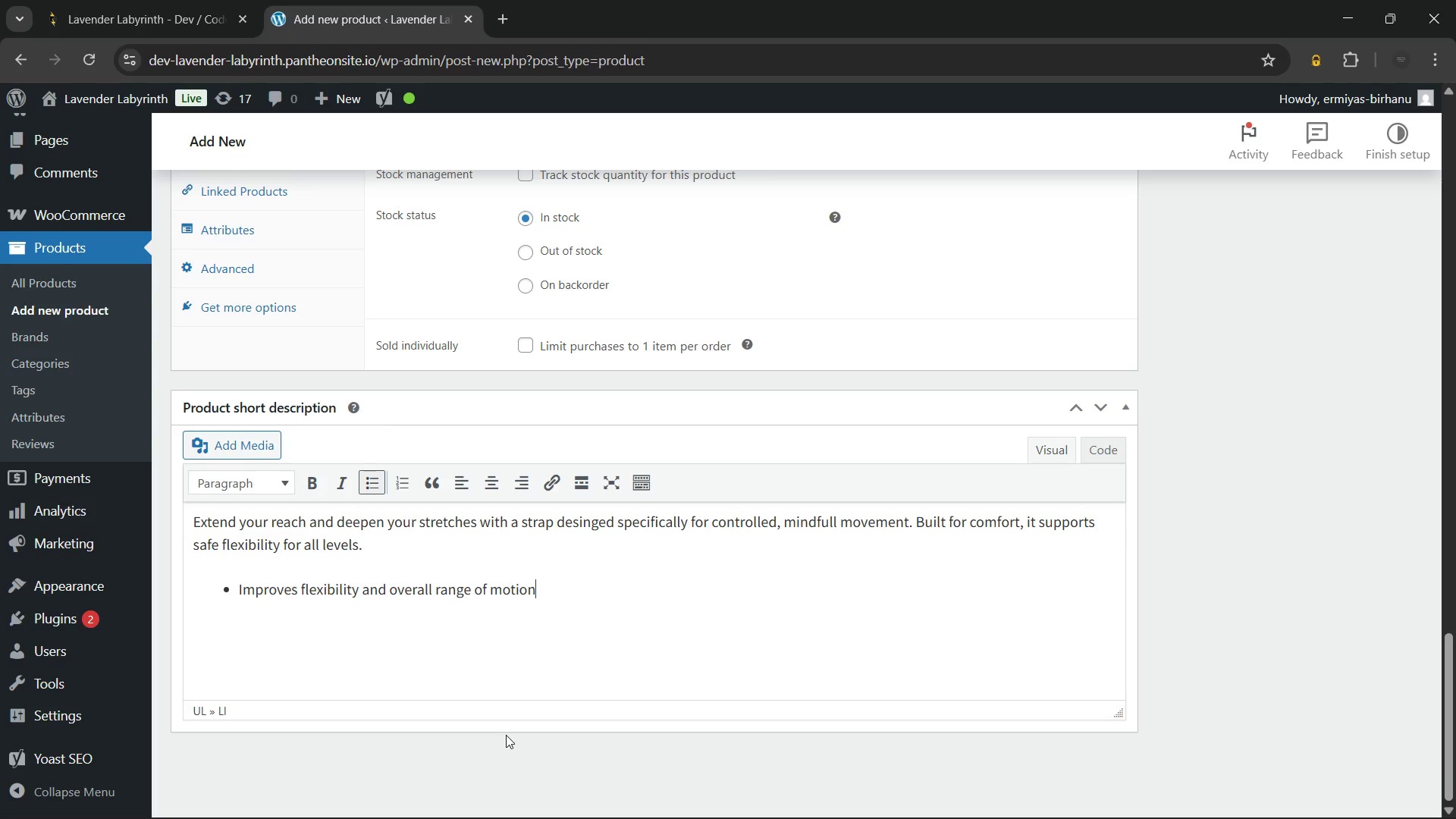 
key(Period)
 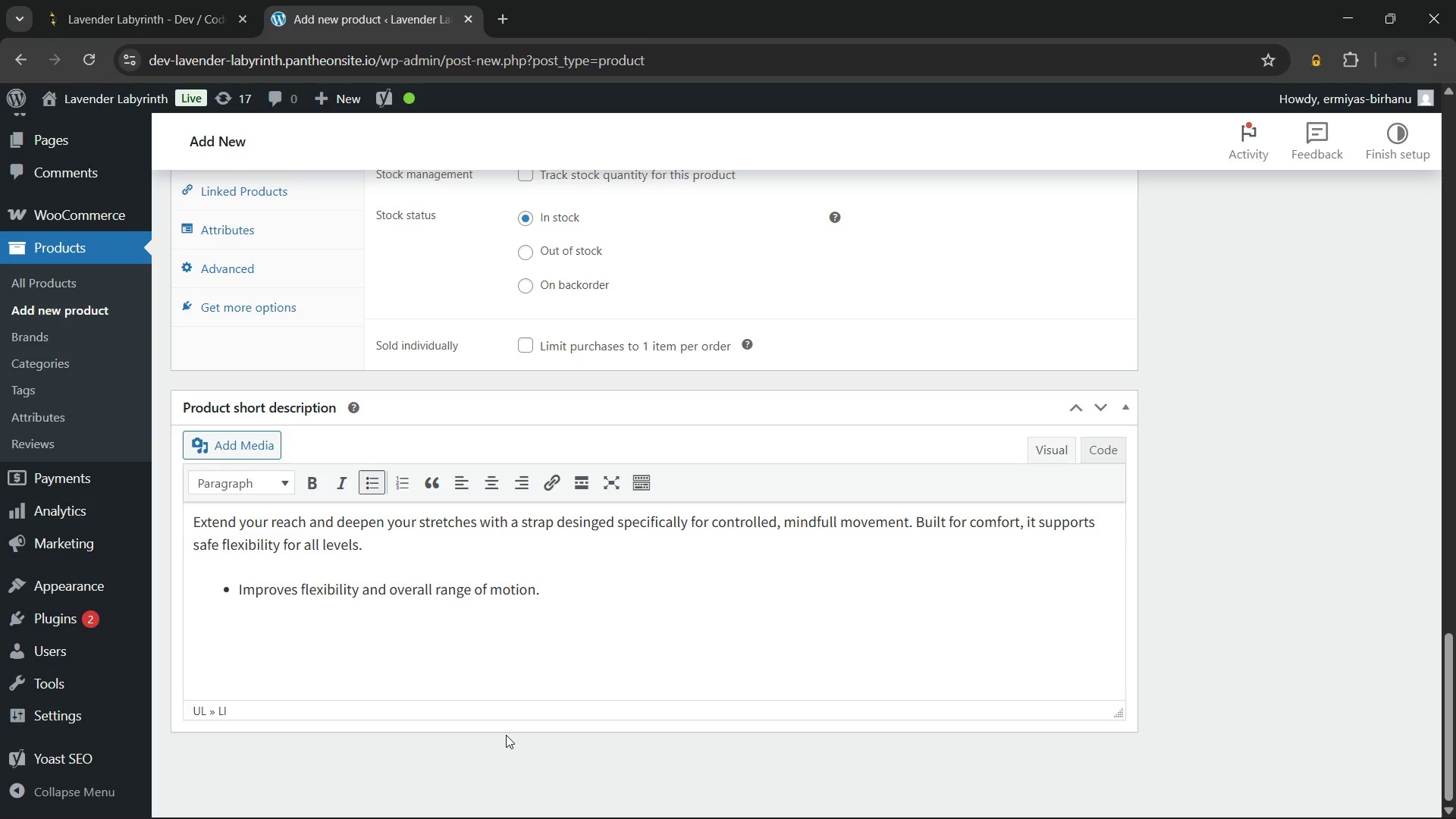 
key(Enter)
 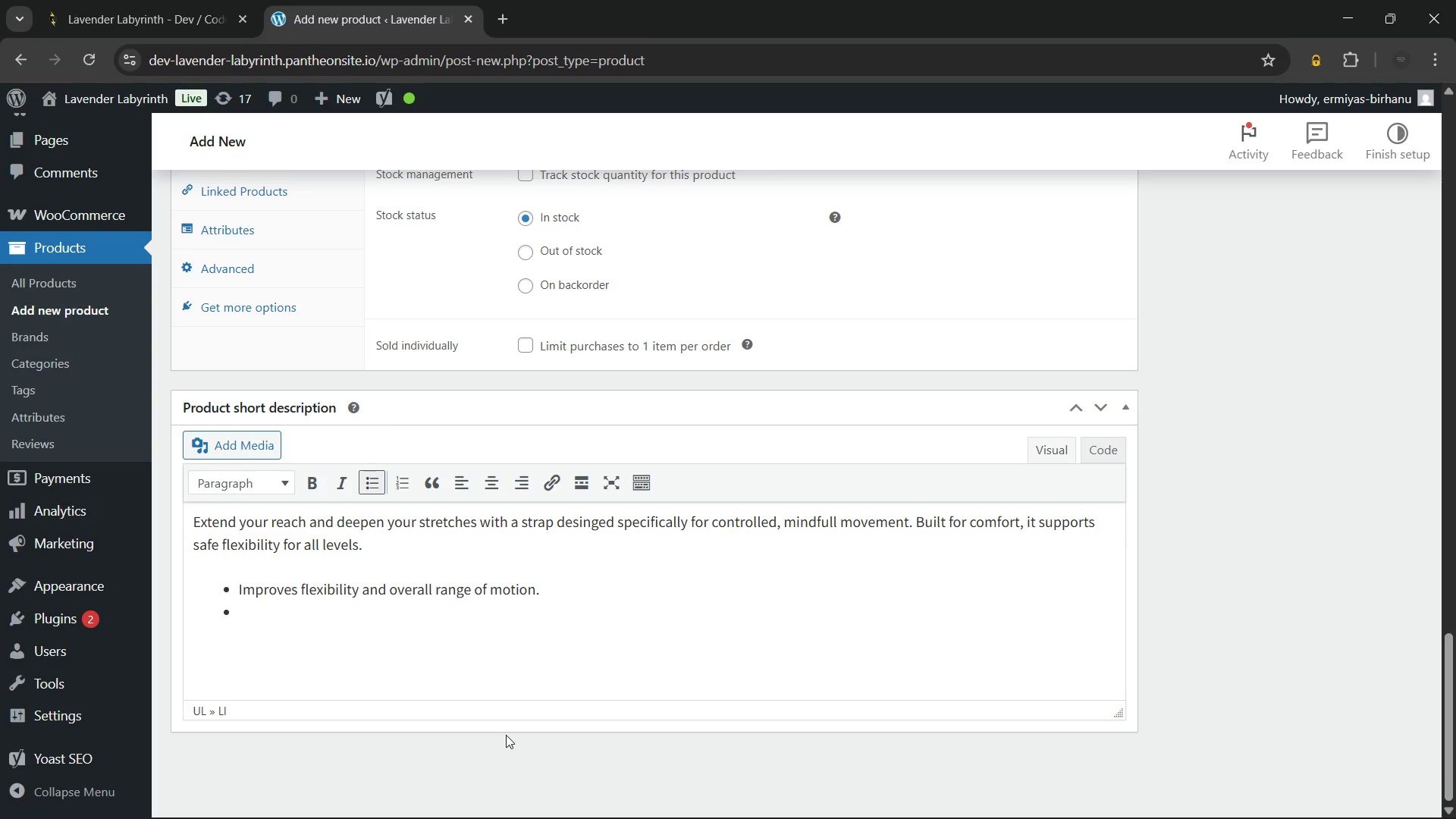 
type(Soft yet exceptionally)
 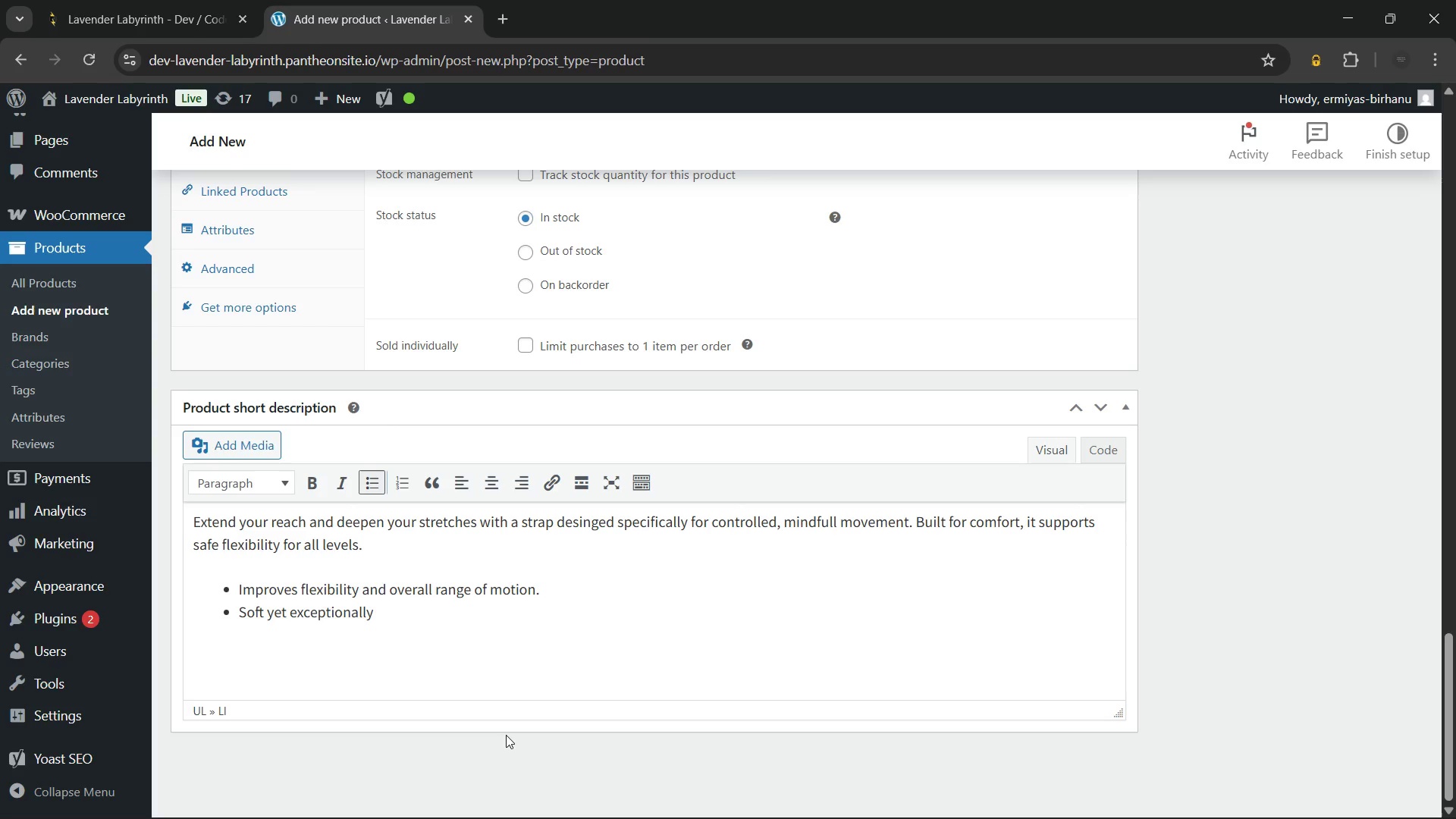 
type( durale==)
key(Backspace)
key(Backspace)
key(Backspace)
key(Backspace)
type(ble)
 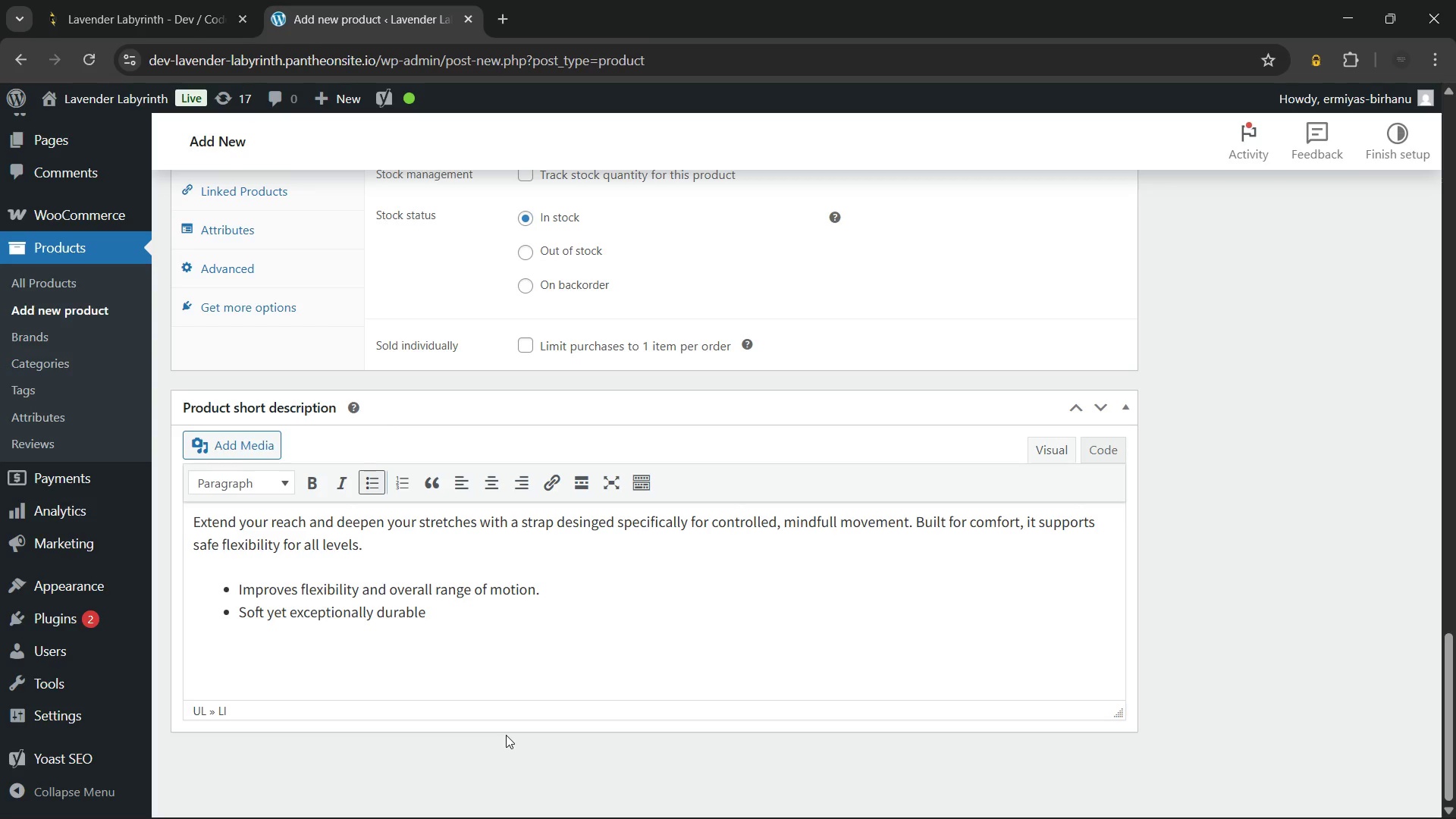 
wait(7.81)
 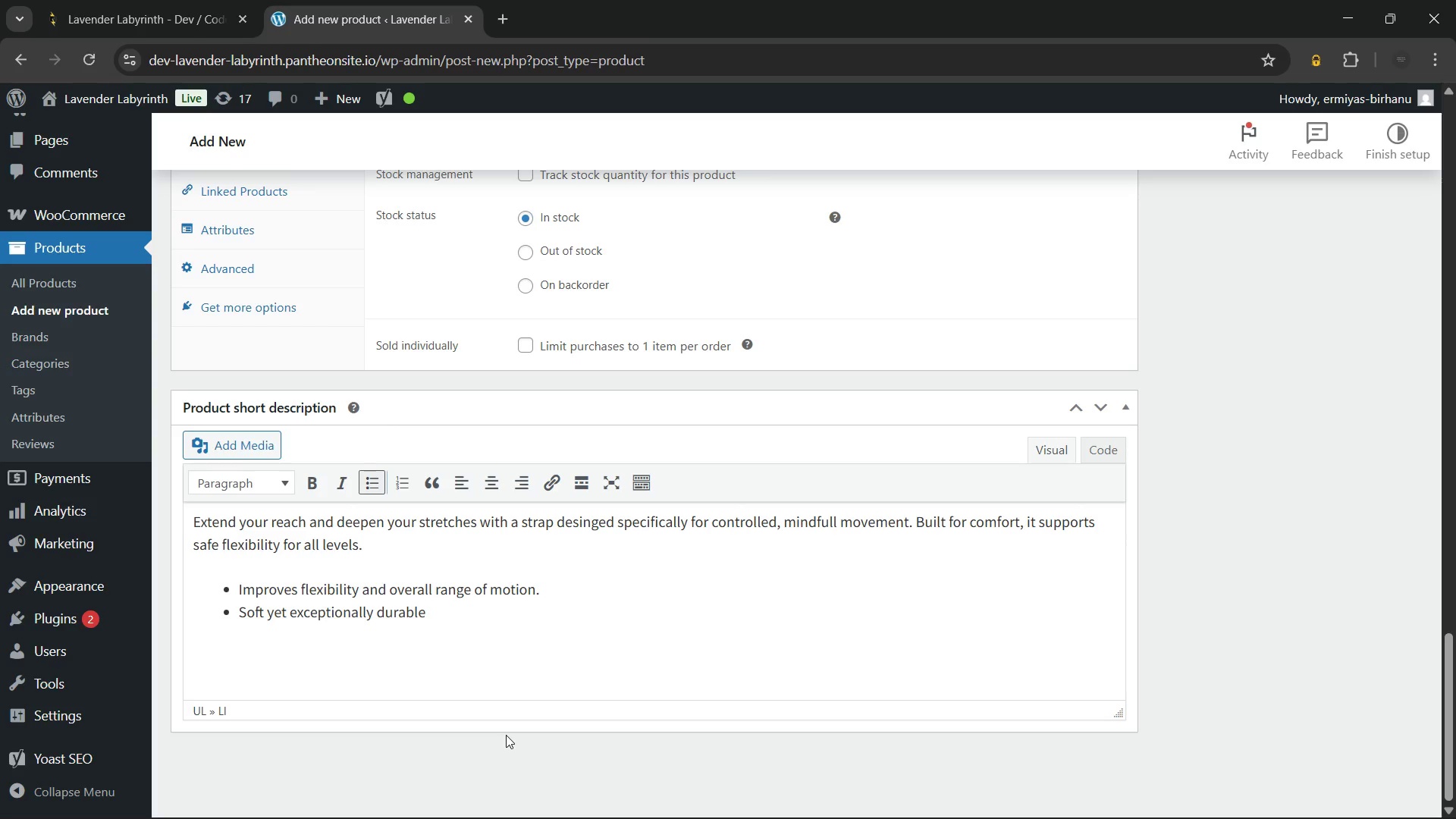 
type( 100%)
 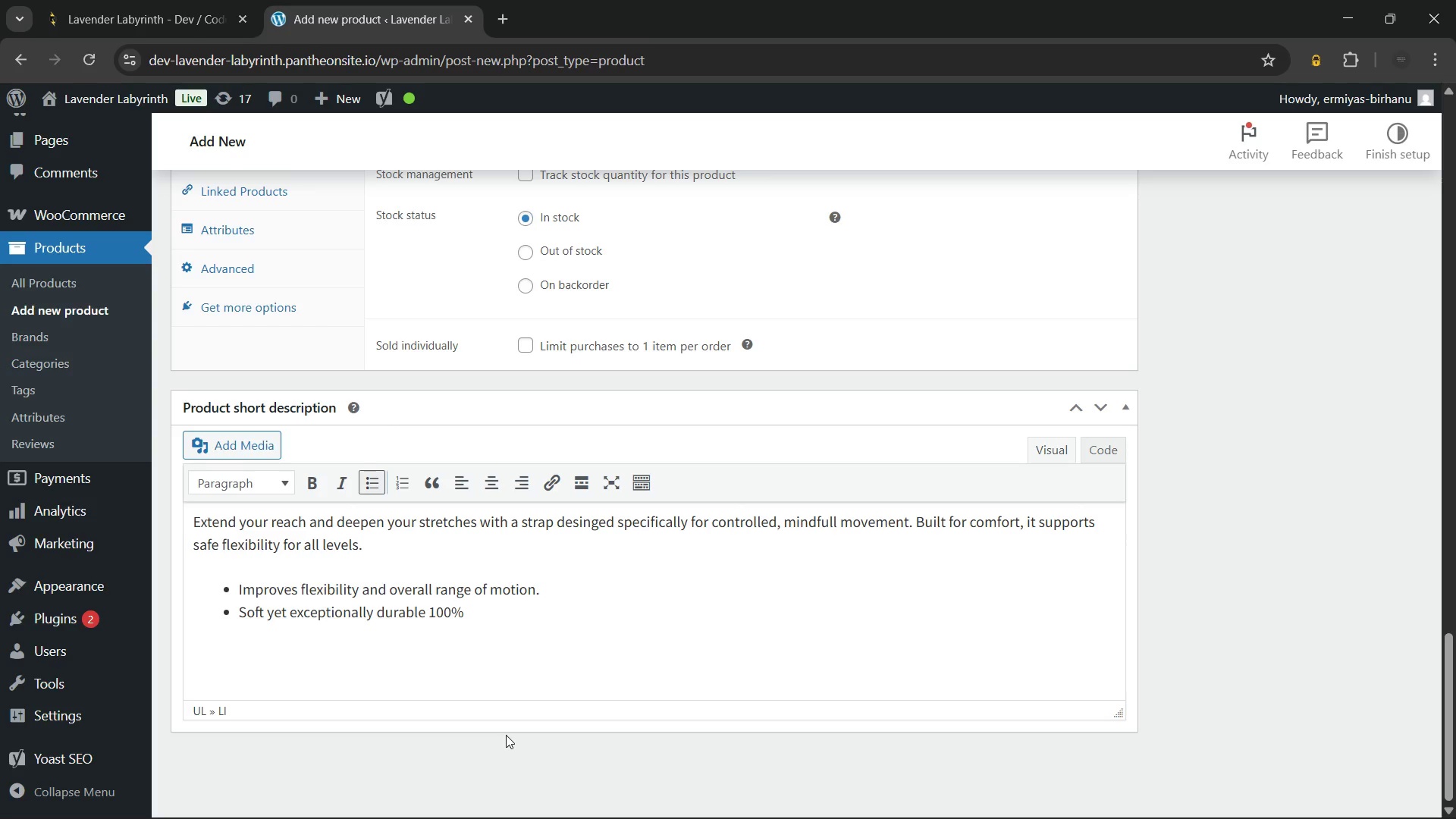 
type( organic cotton)
 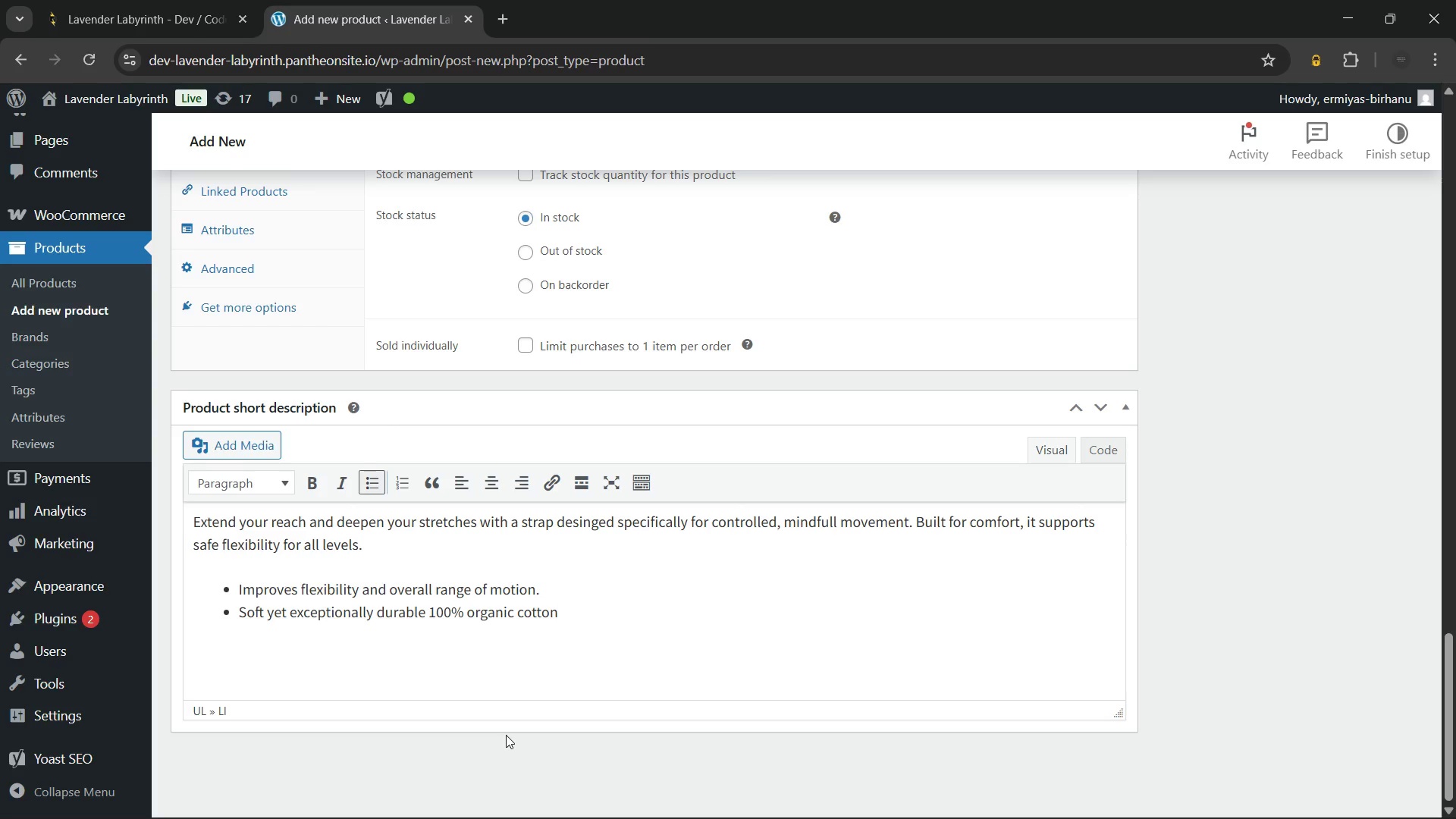 
wait(7.88)
 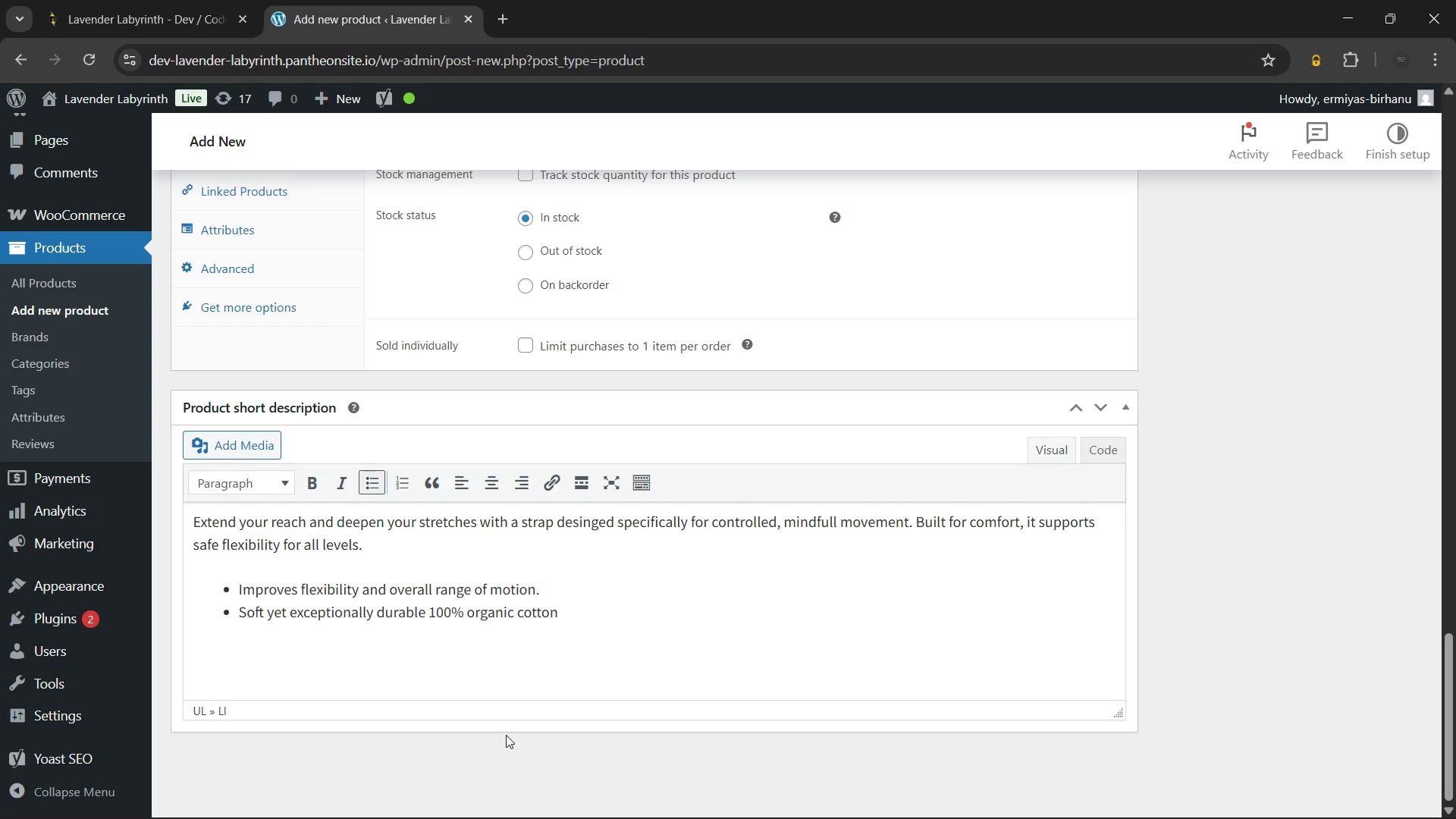 
key(Period)
 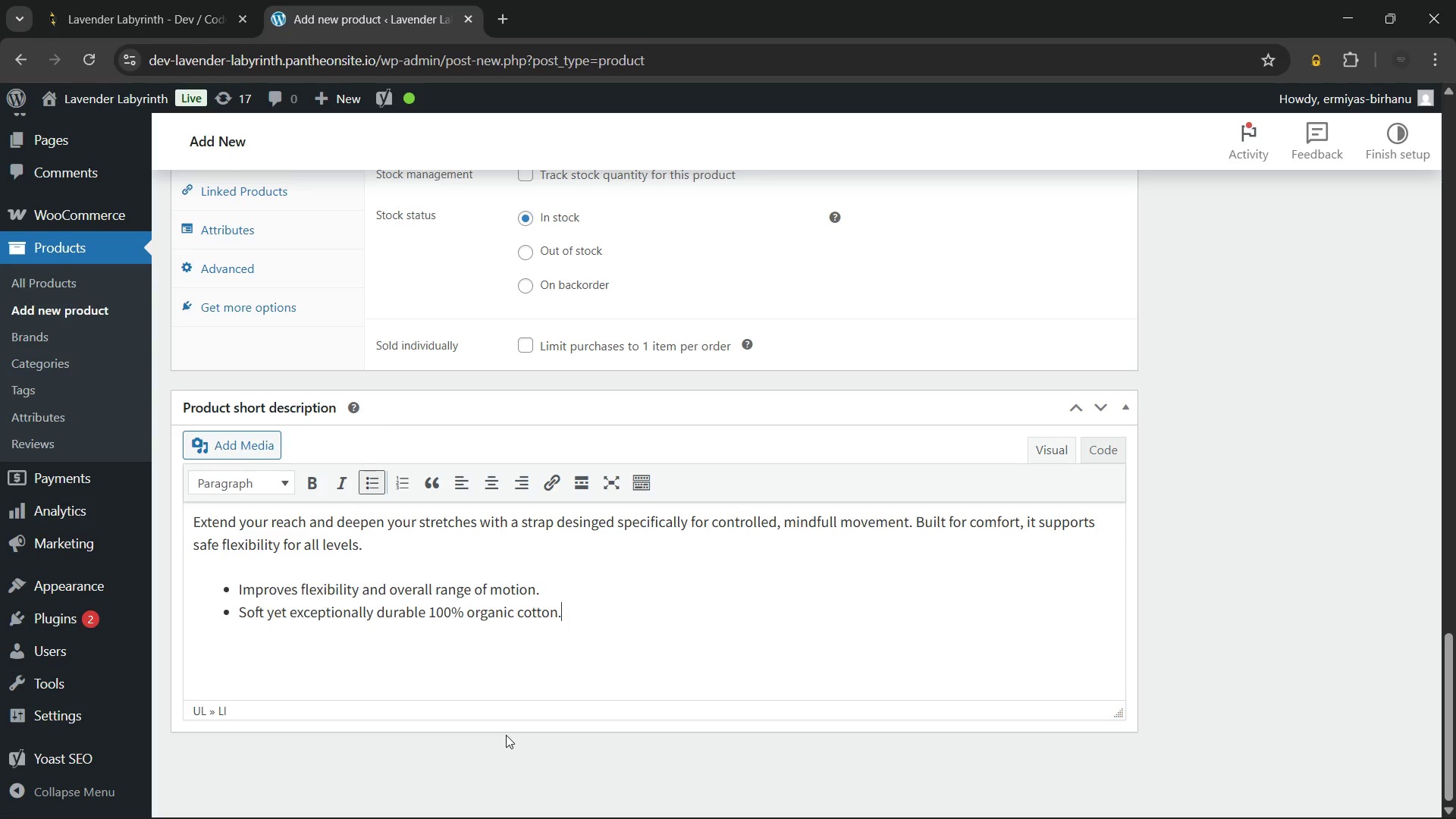 
key(Enter)
 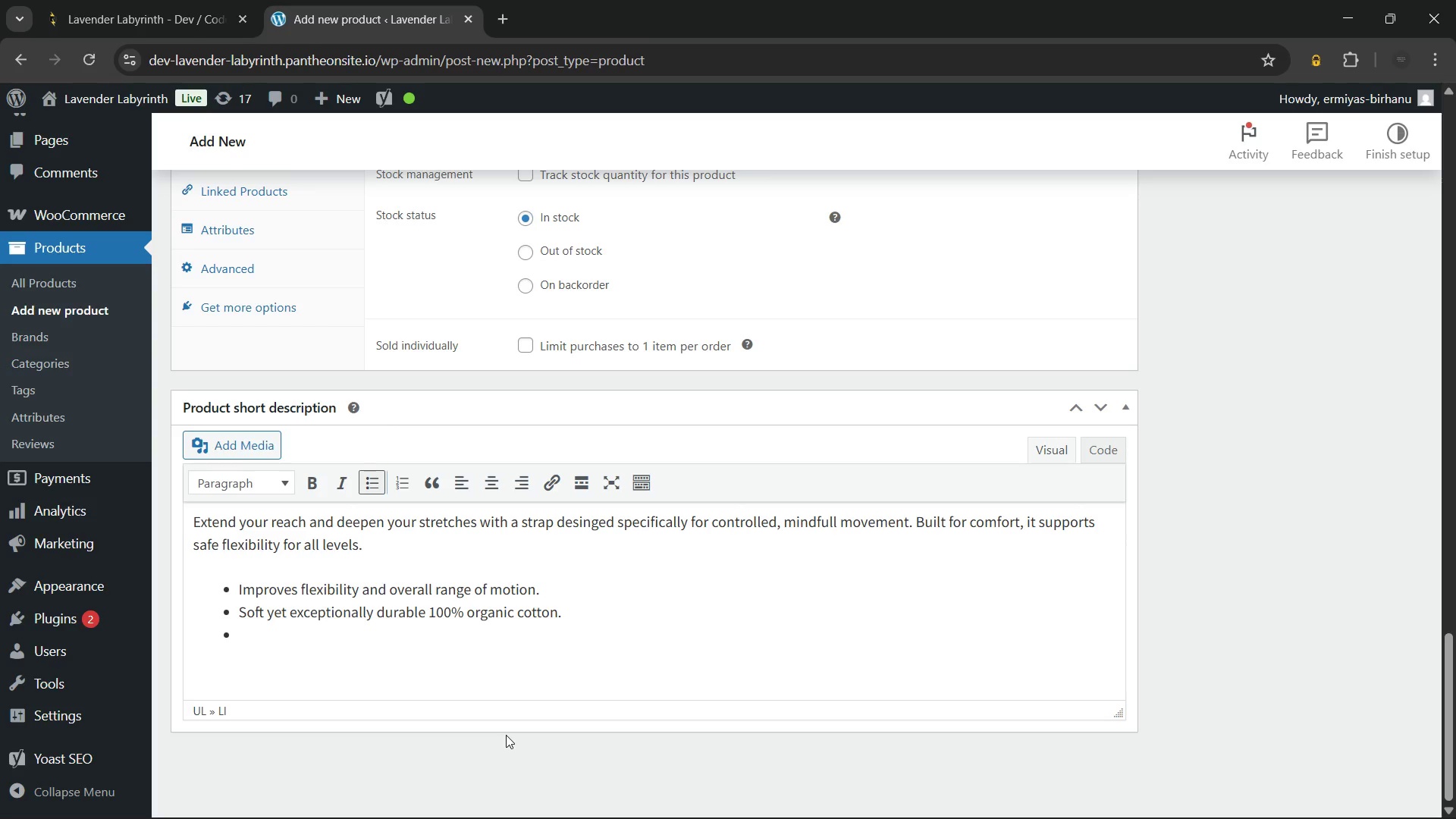 
type(Ideal for restorative)
 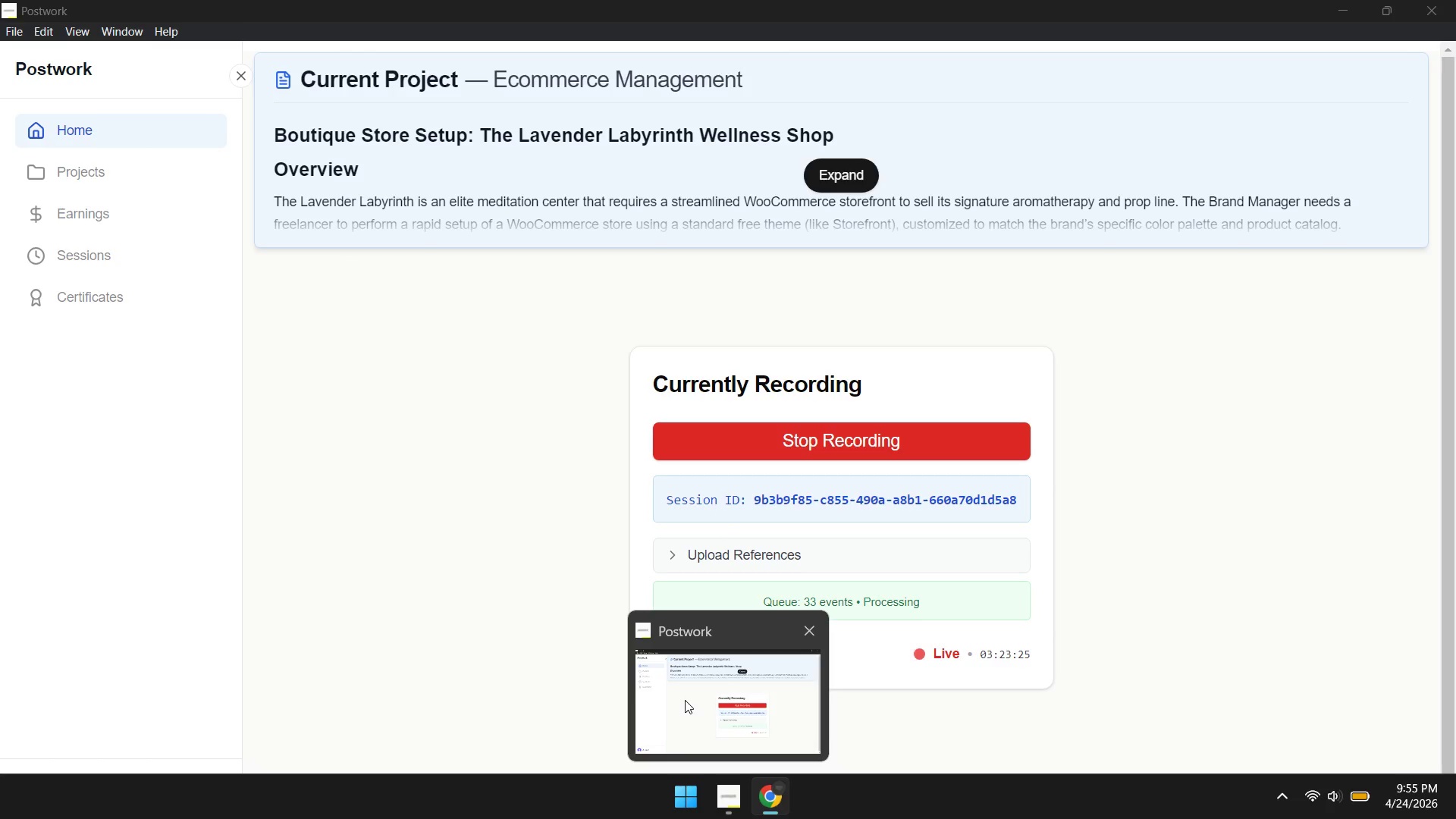 
wait(8.74)
 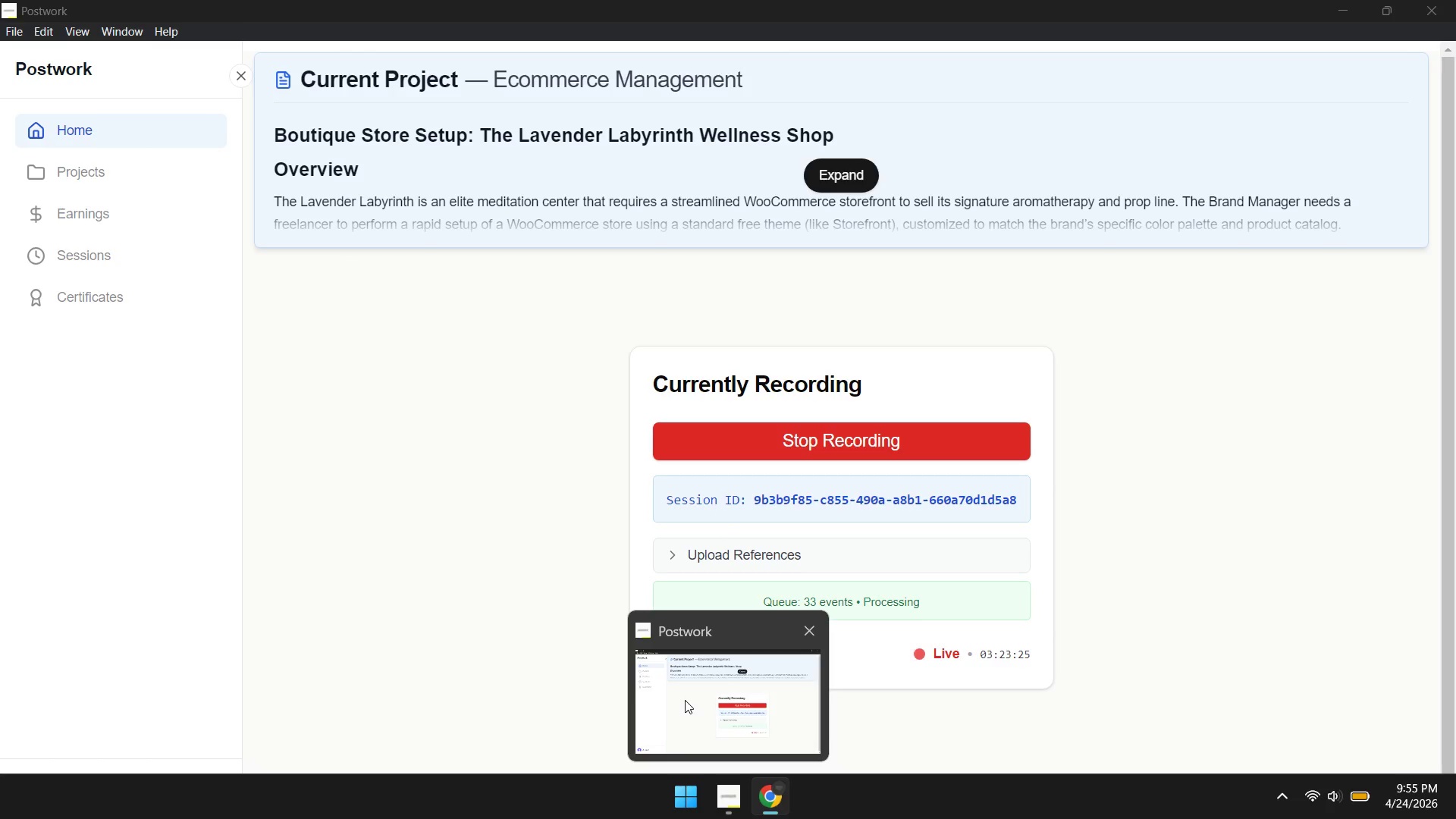 
type( yoga, physical rehab, and stretching)
 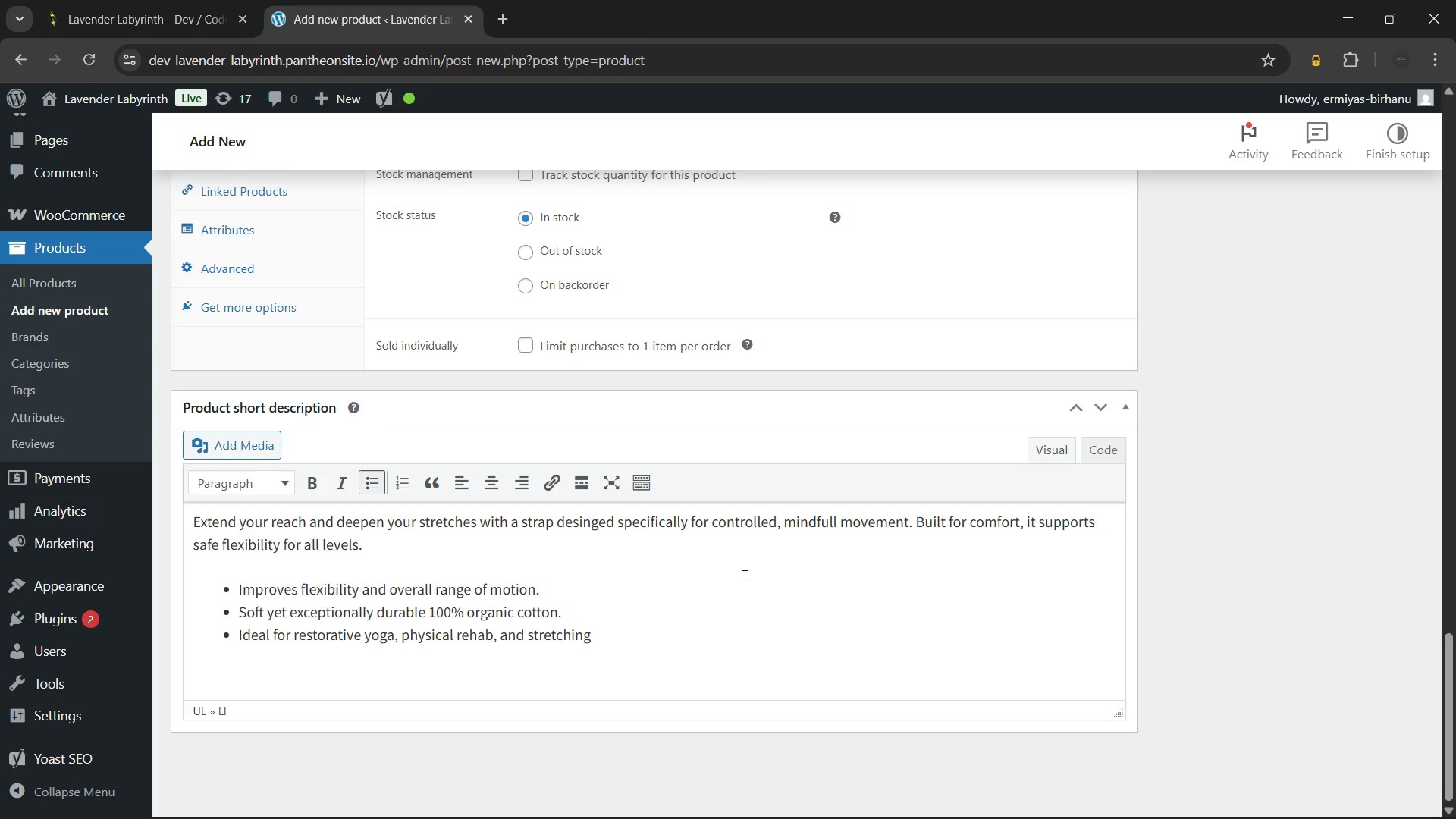 
key(Period)
 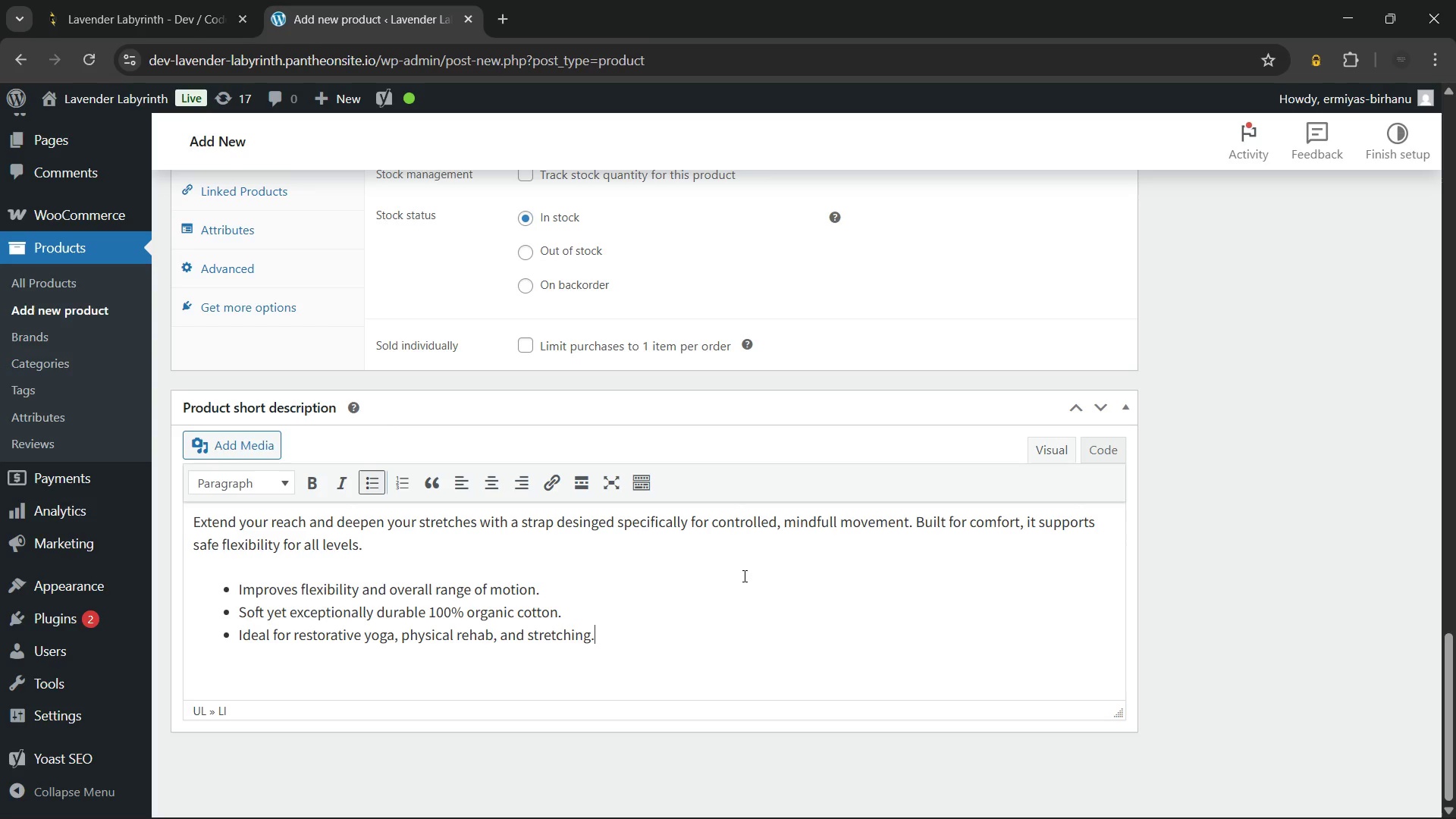 
wait(12.22)
 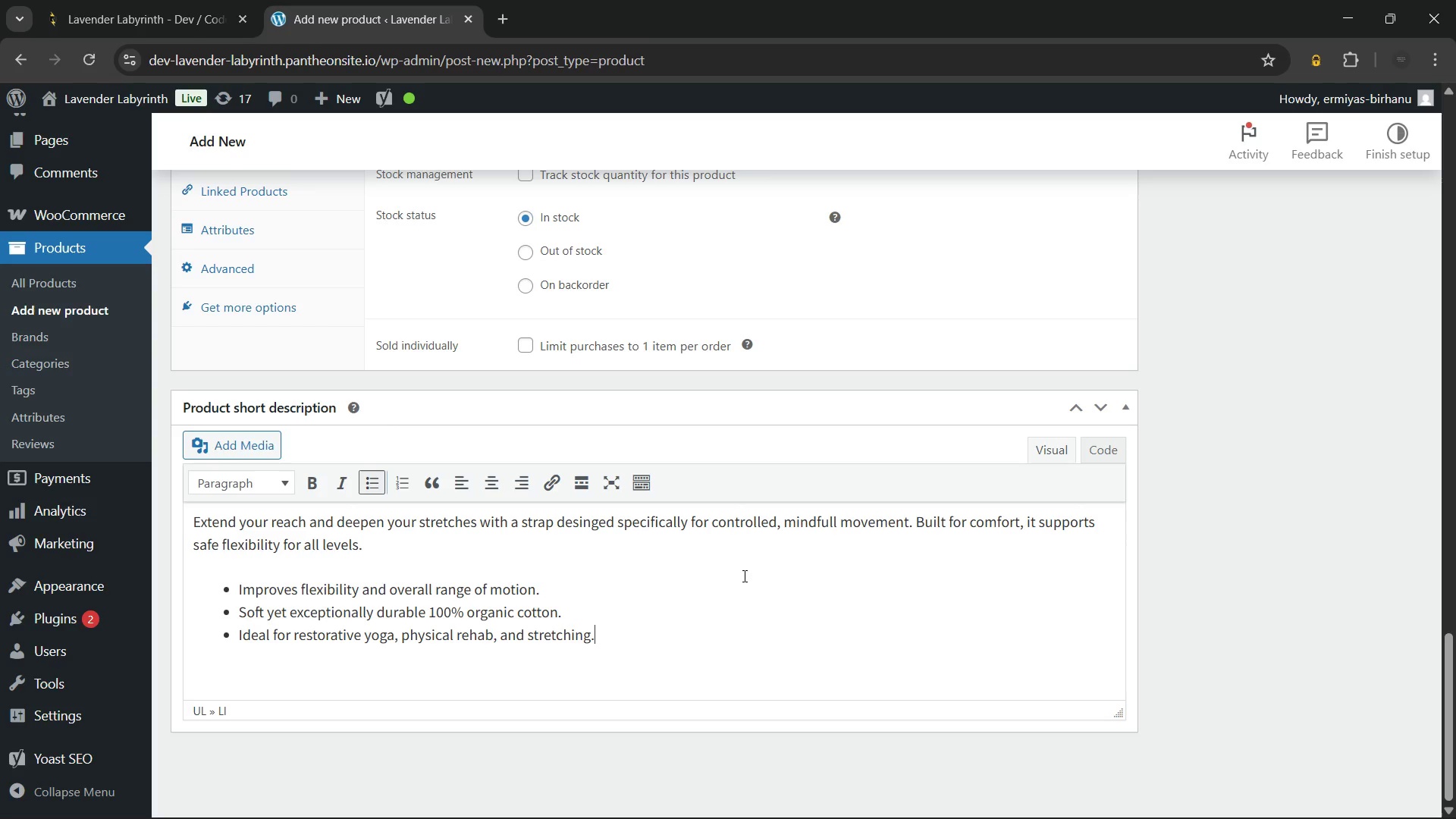 
left_click([281, 528])
 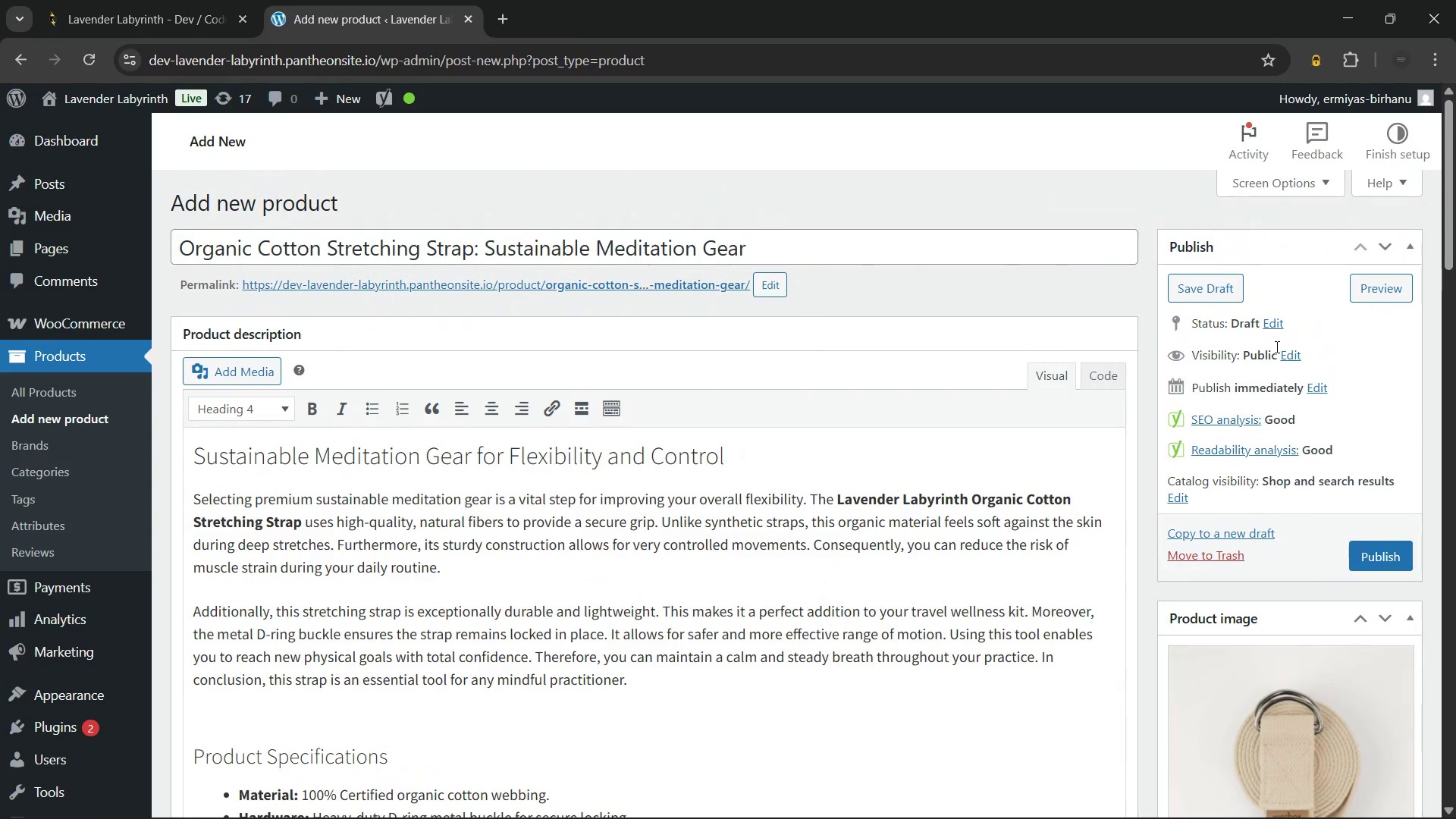 
wait(7.58)
 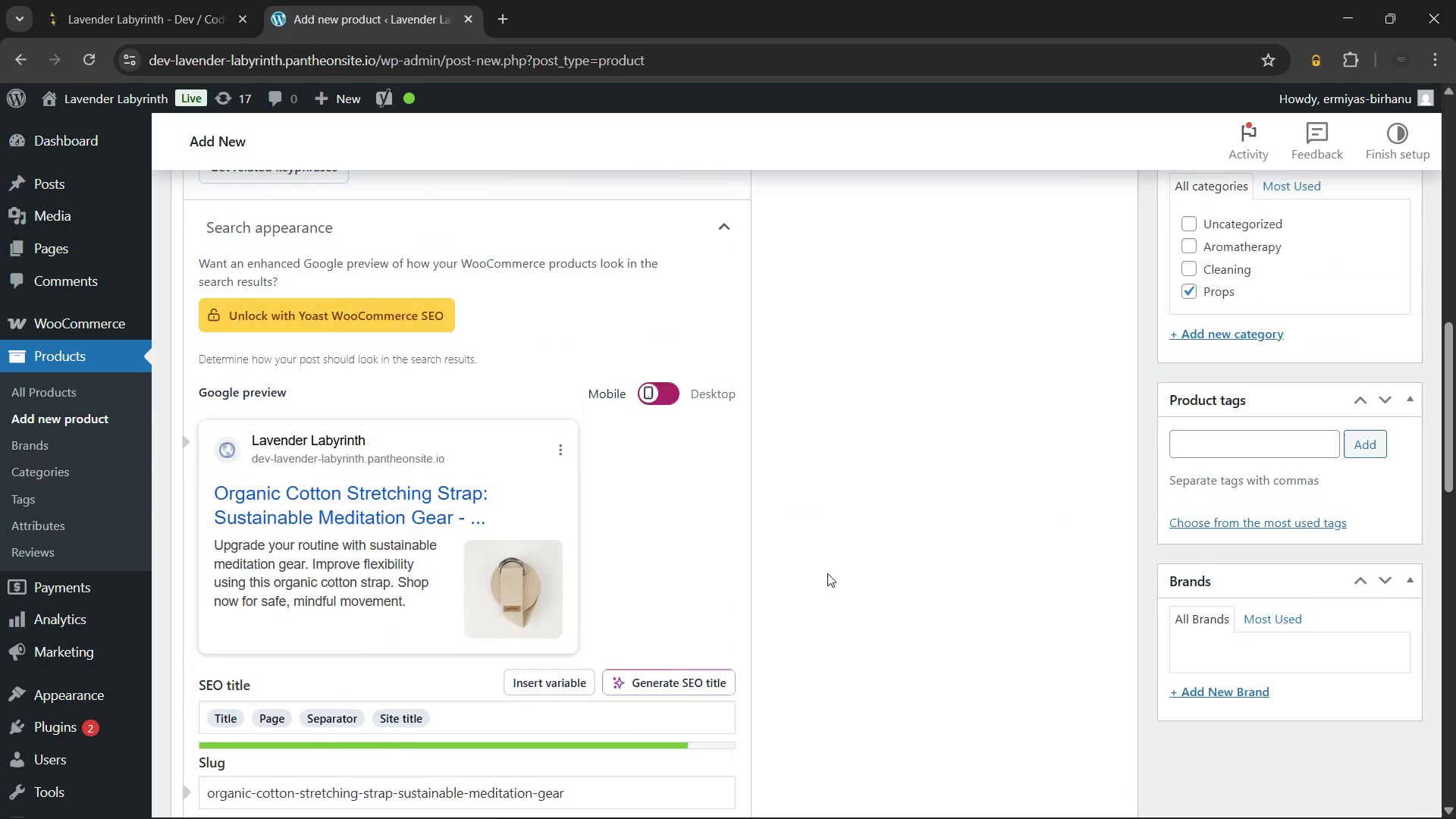 
left_click([1365, 555])
 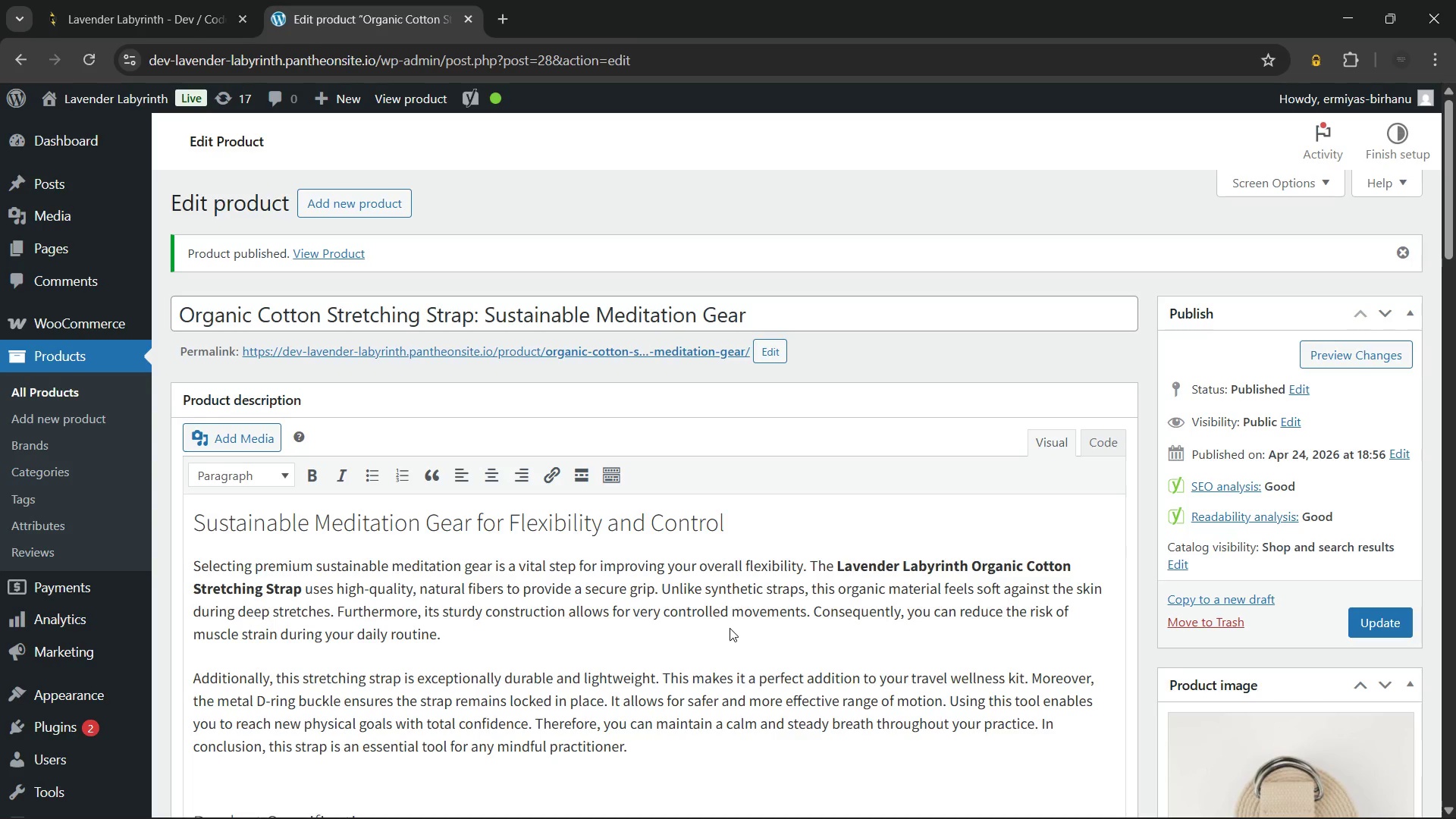 
wait(29.92)
 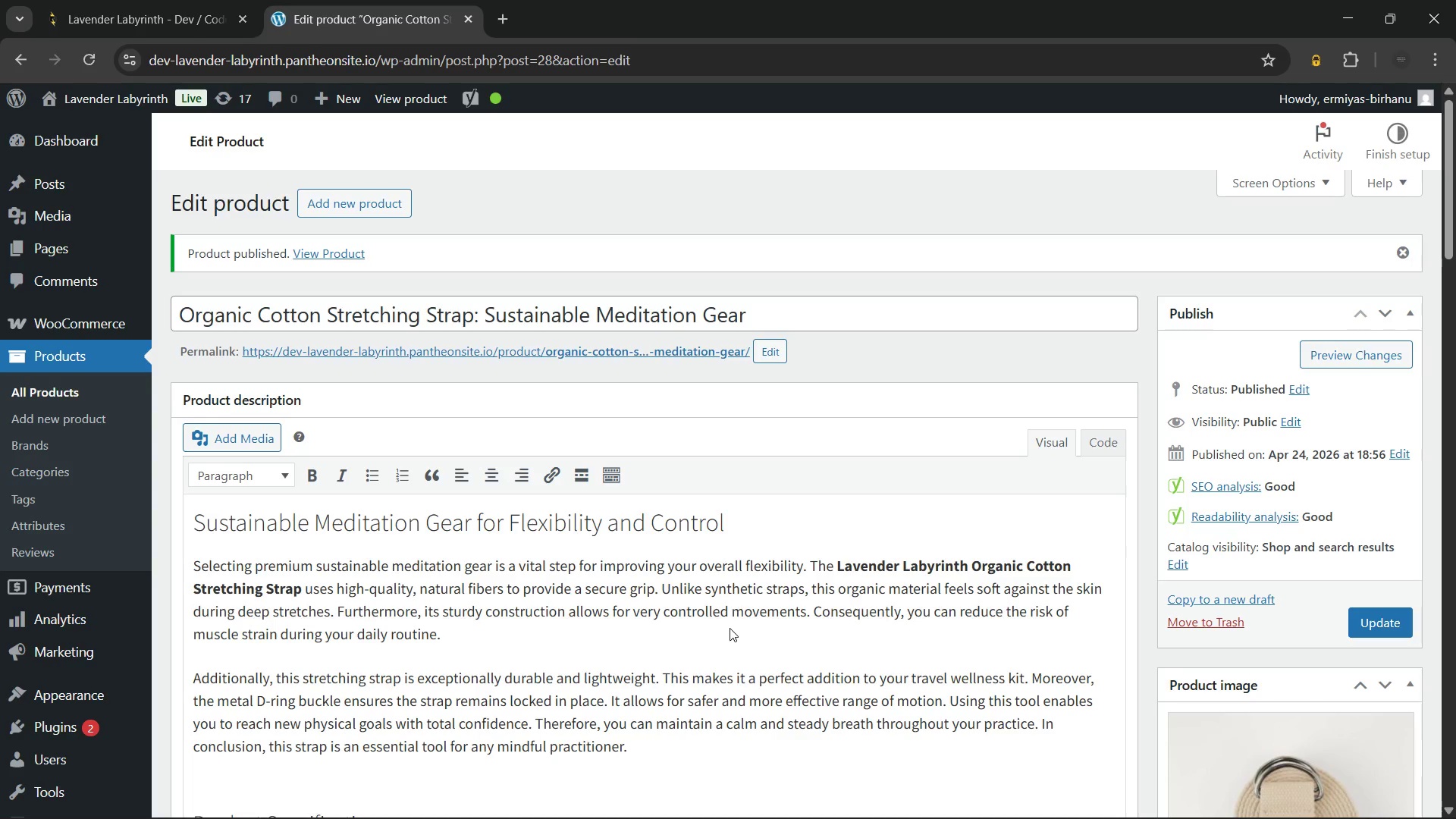 
hold_key(key=ControlLeft, duration=1.06)
left_click([471, 348])
 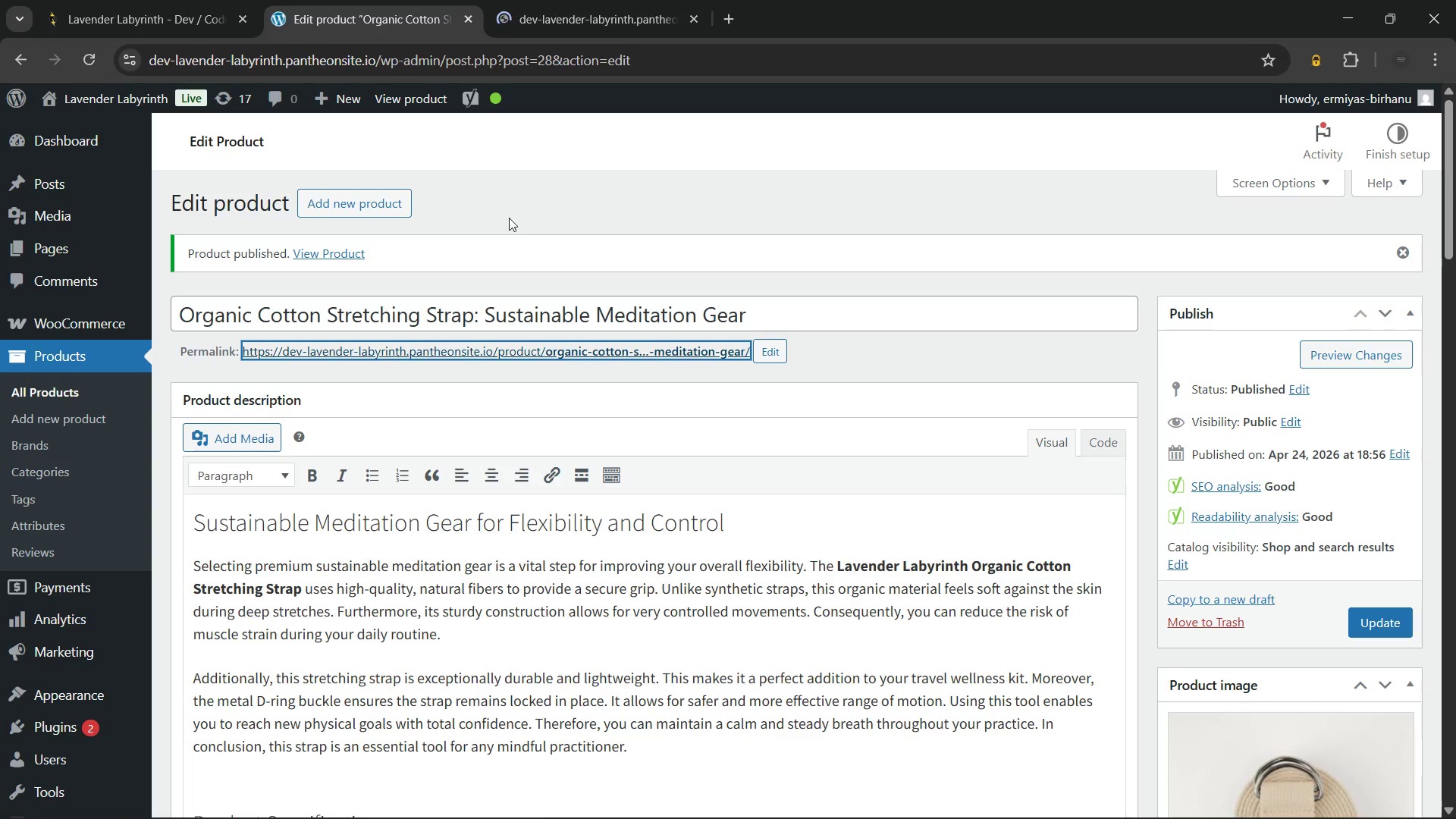 
left_click([509, 221])
 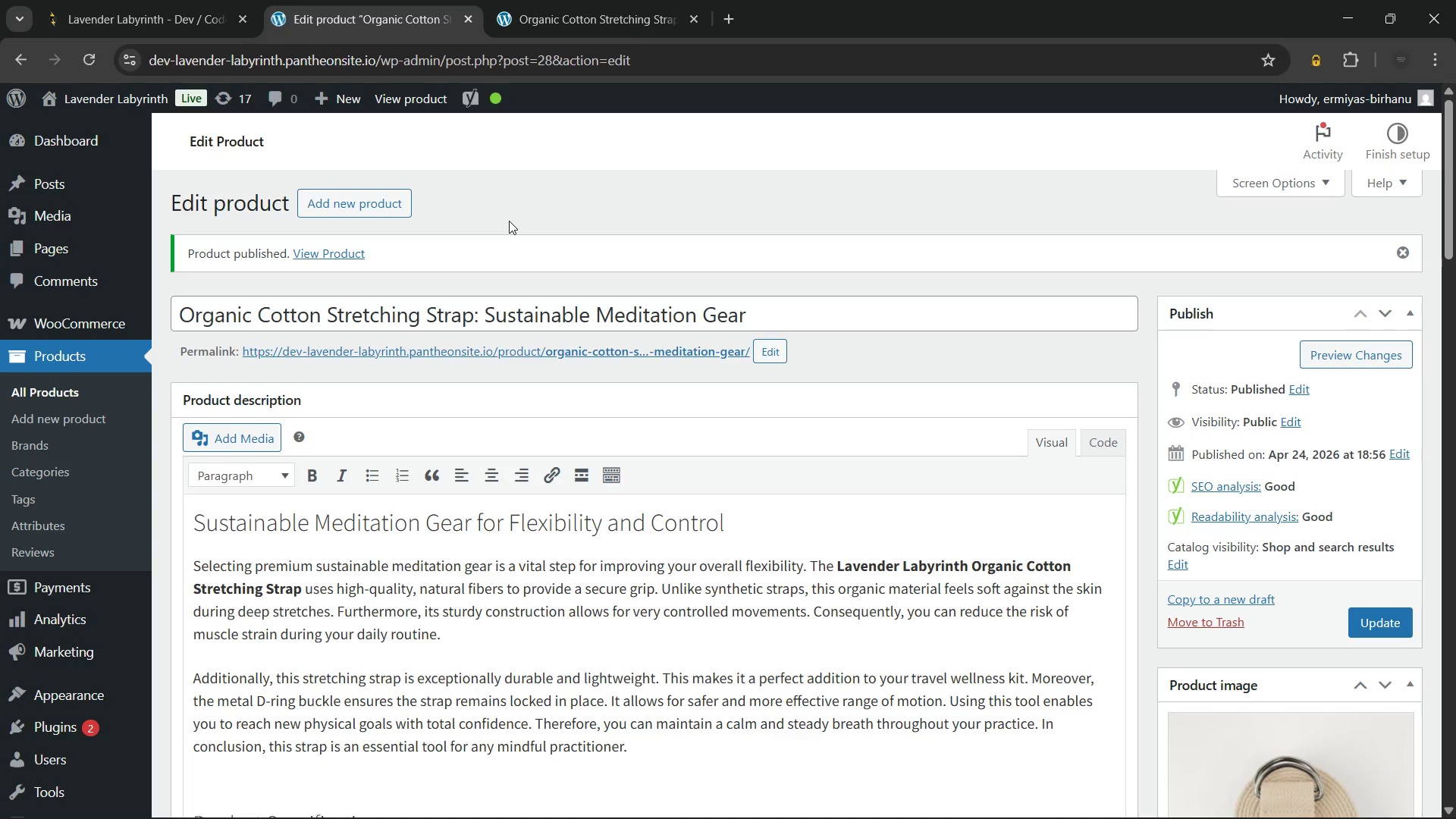 
wait(36.09)
 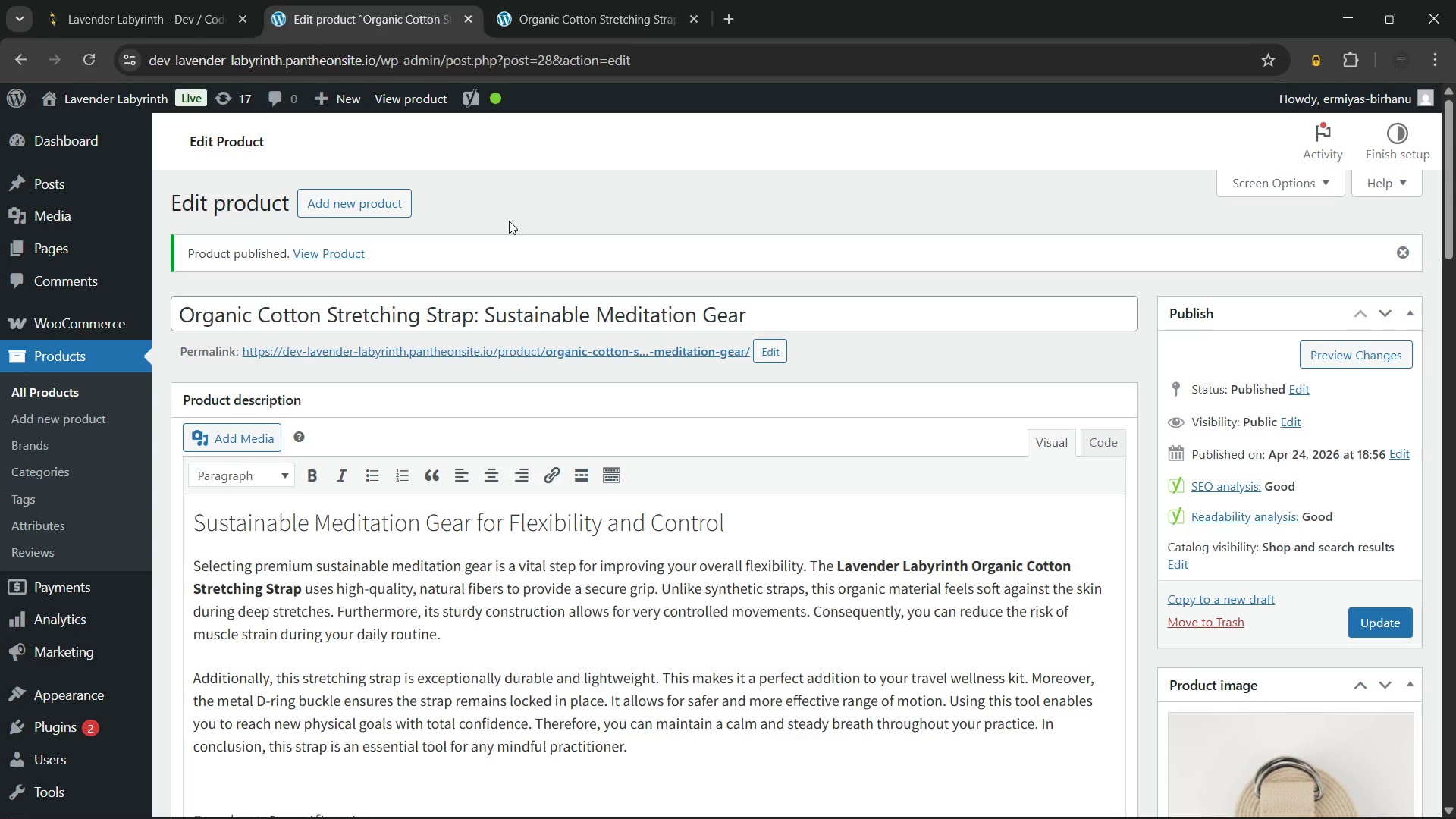 
left_click([598, 5])
 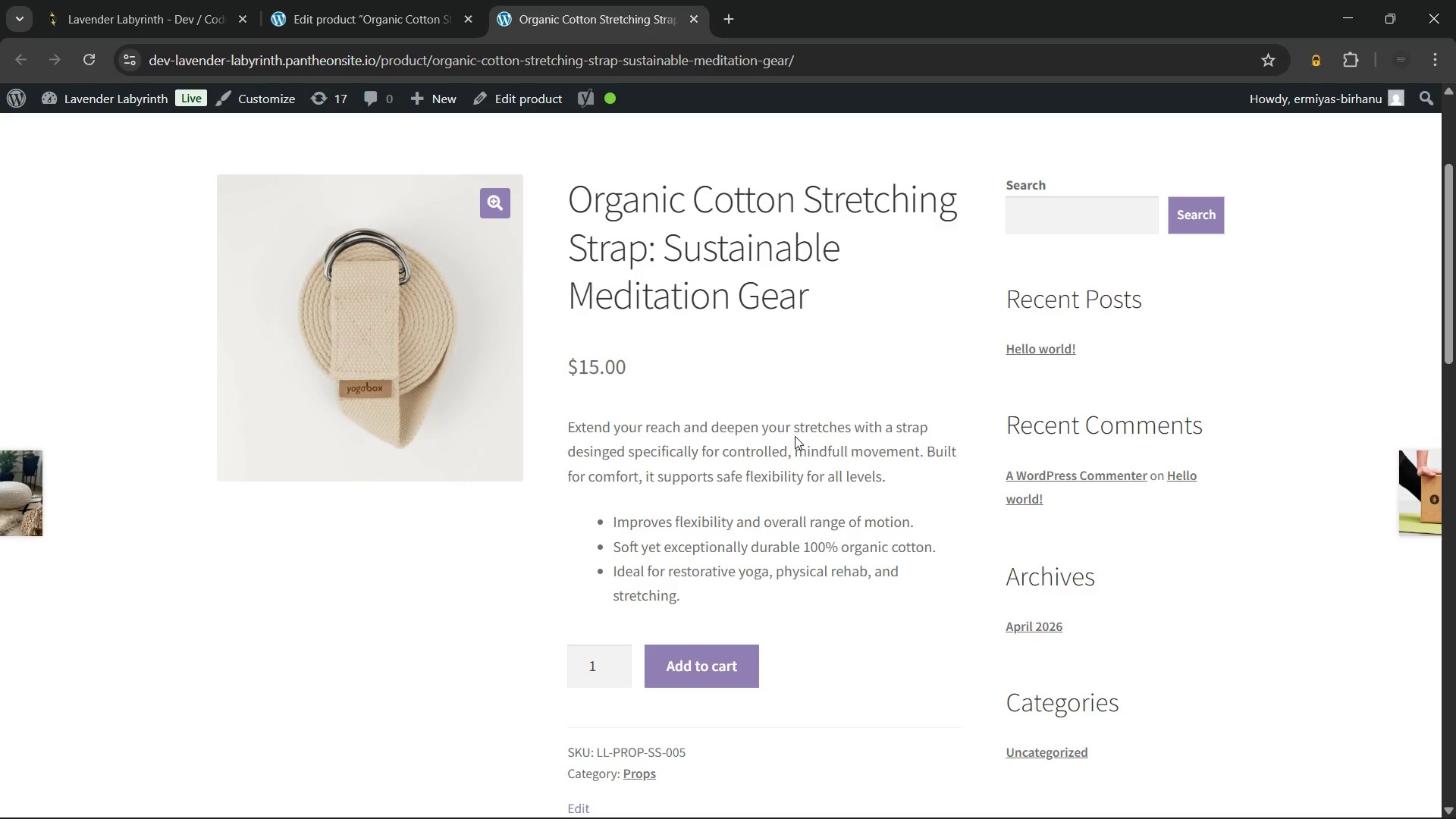 
wait(52.64)
 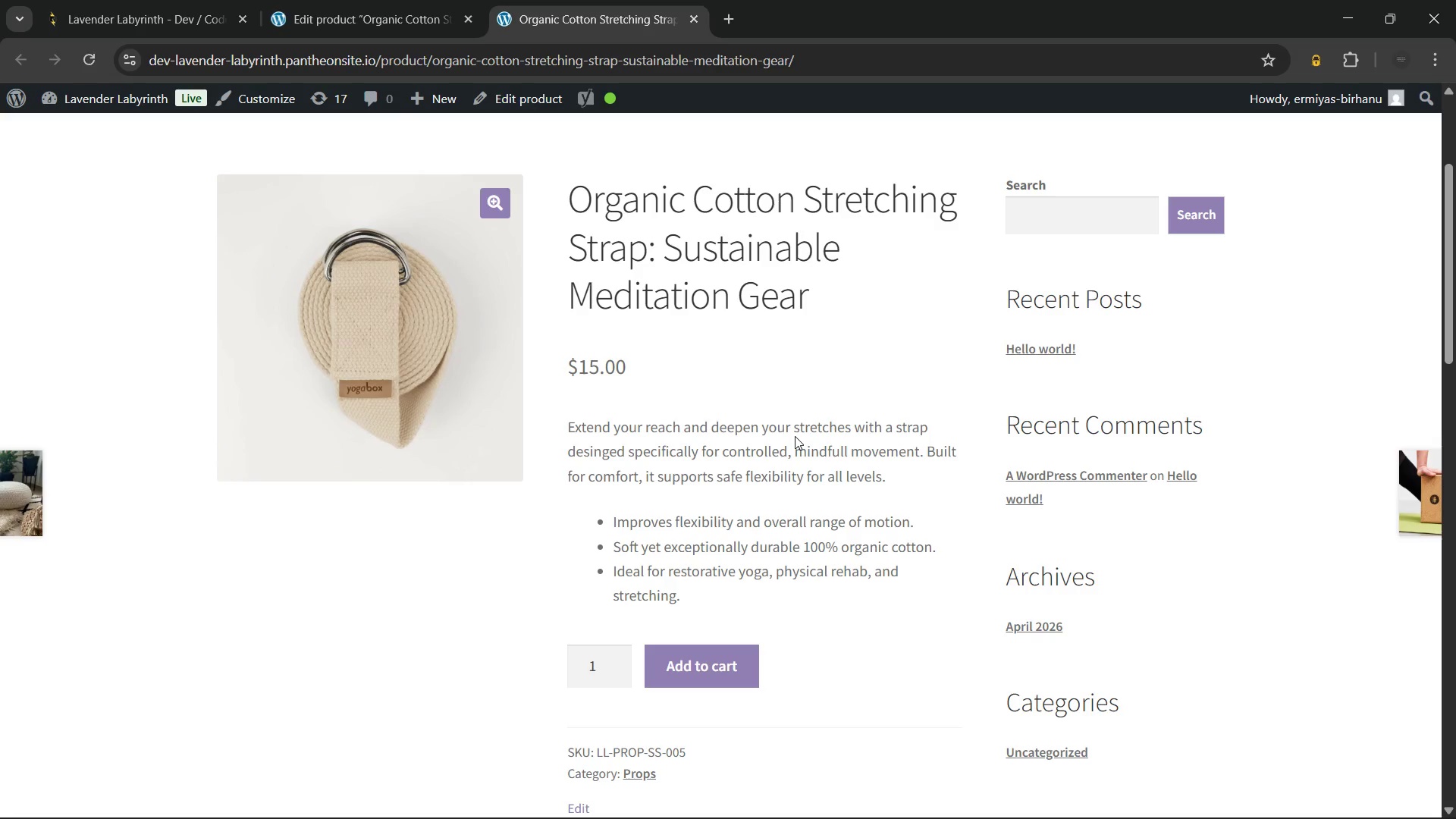 
left_click([1282, 798])
 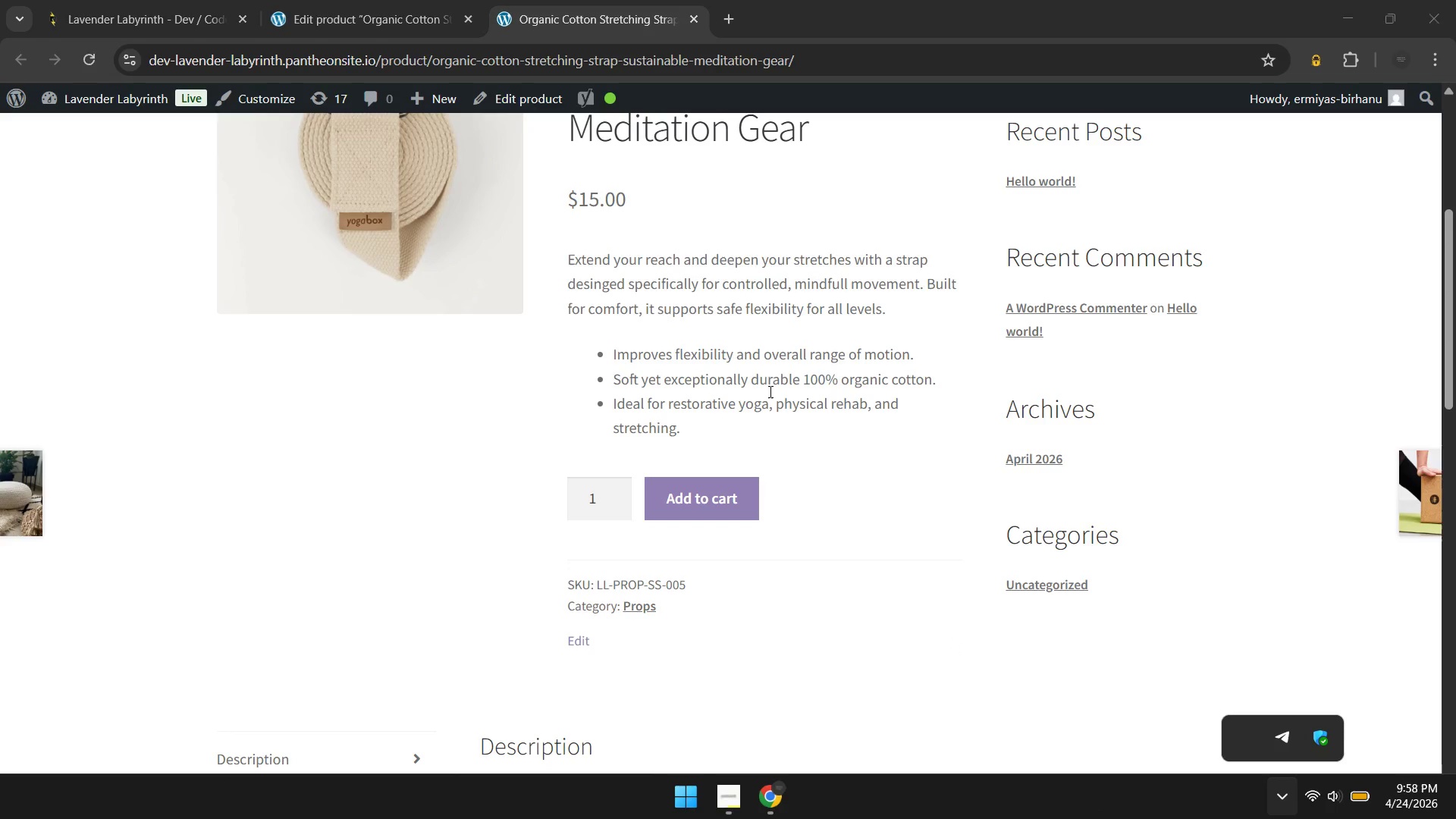 
left_click([772, 381])
 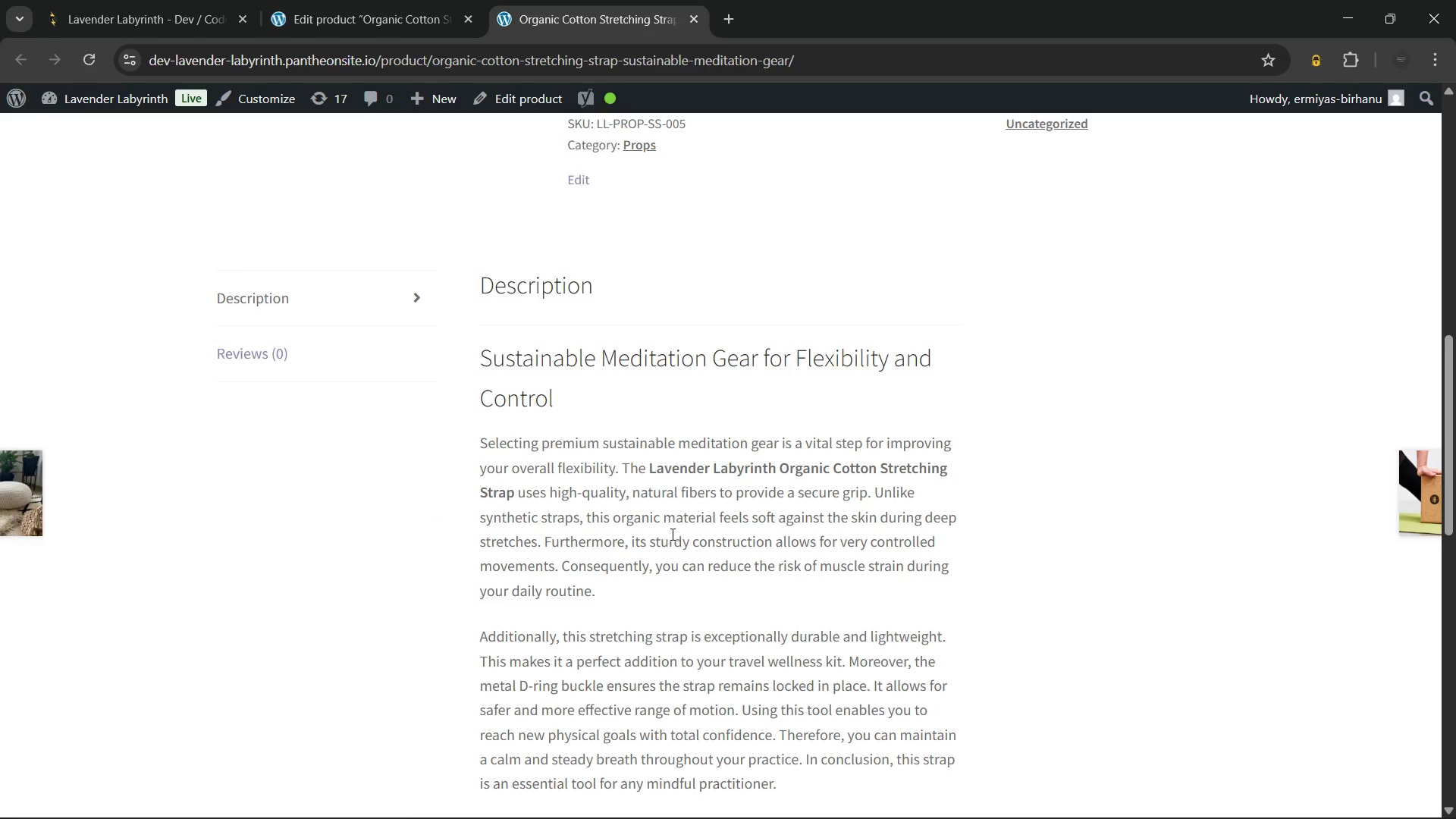 
wait(5.34)
 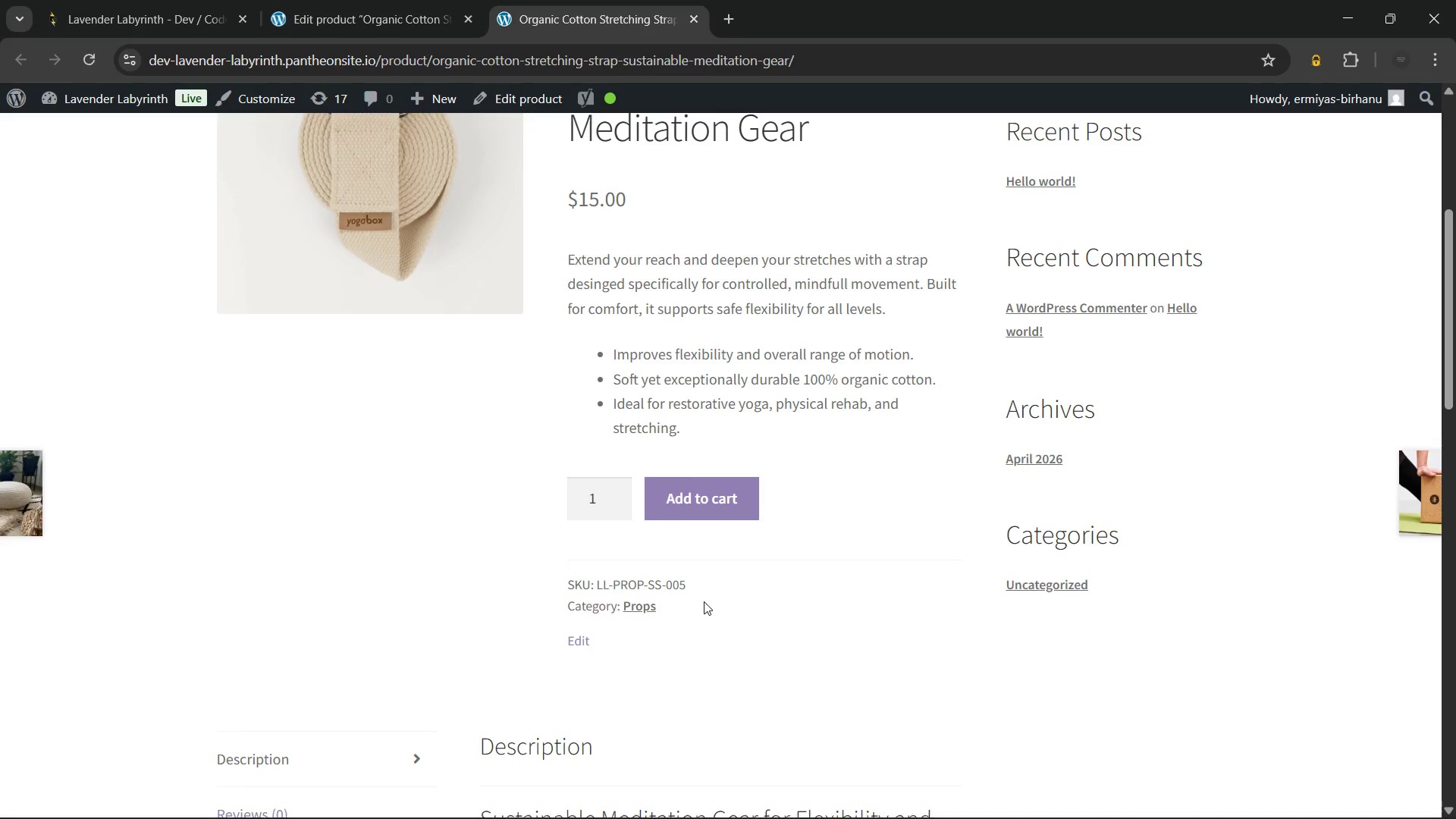 
left_click_drag(start_coordinate=[566, 394], to_coordinate=[476, 362])
 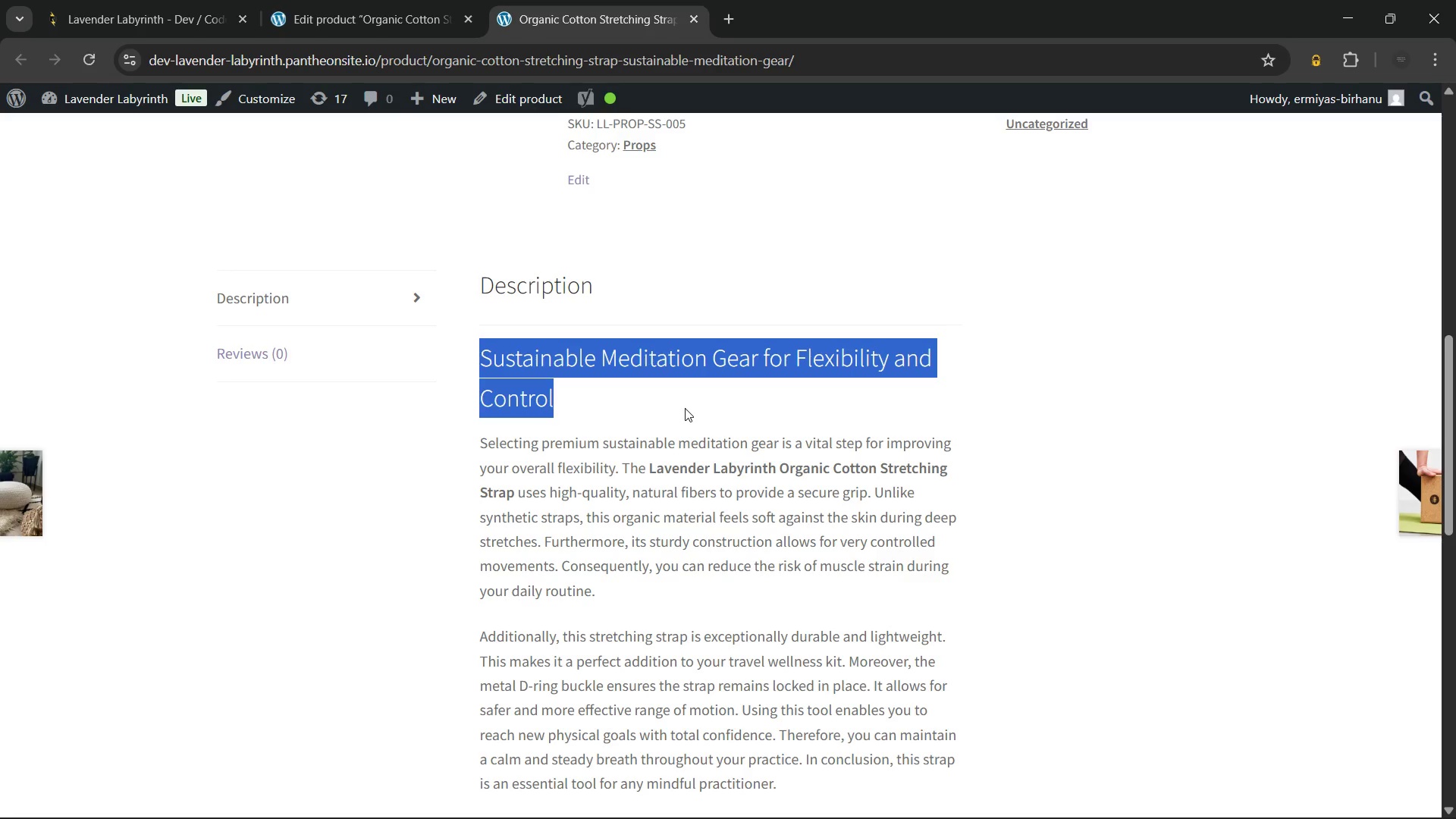 
left_click([685, 408])
 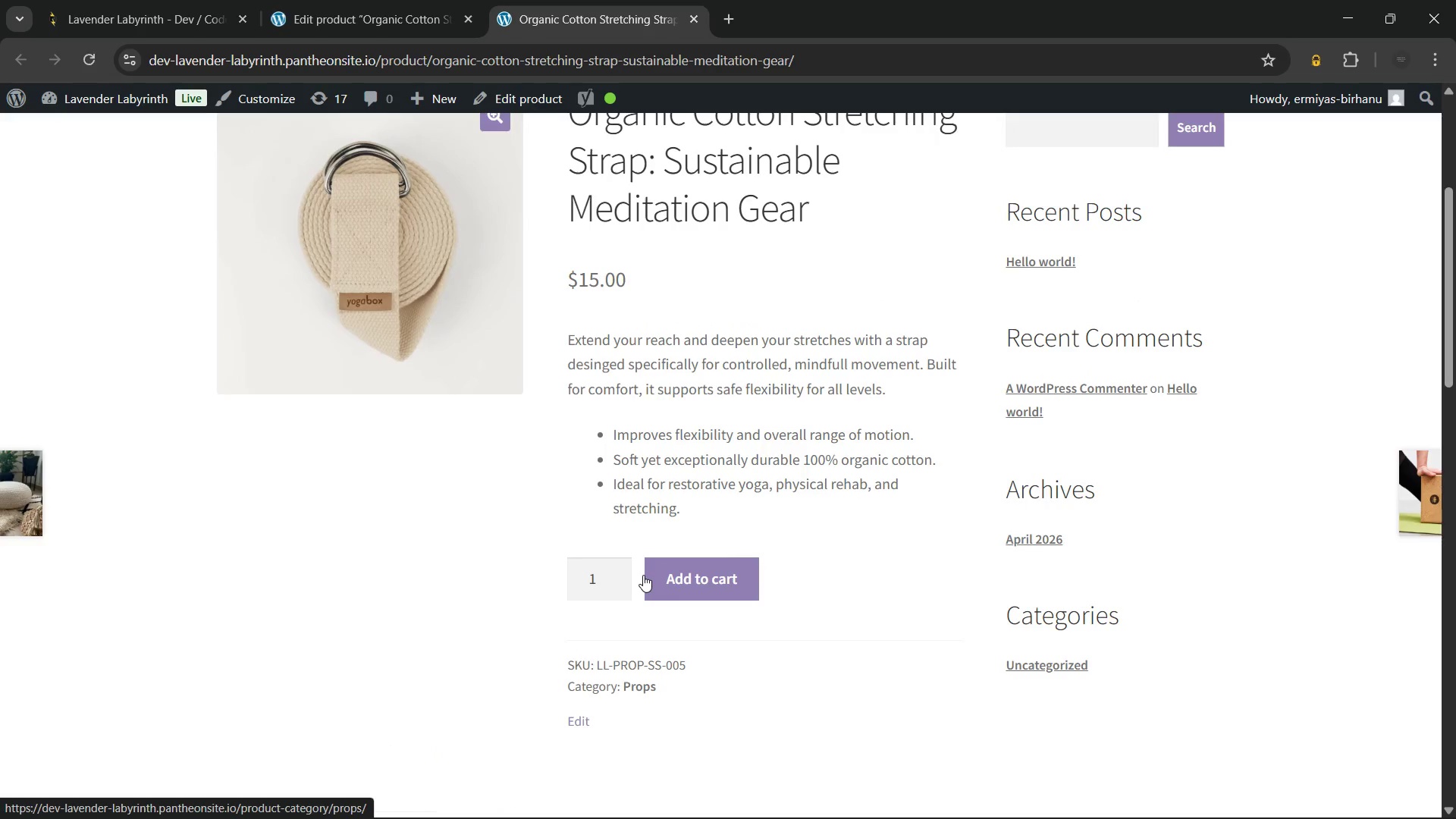 
wait(8.03)
 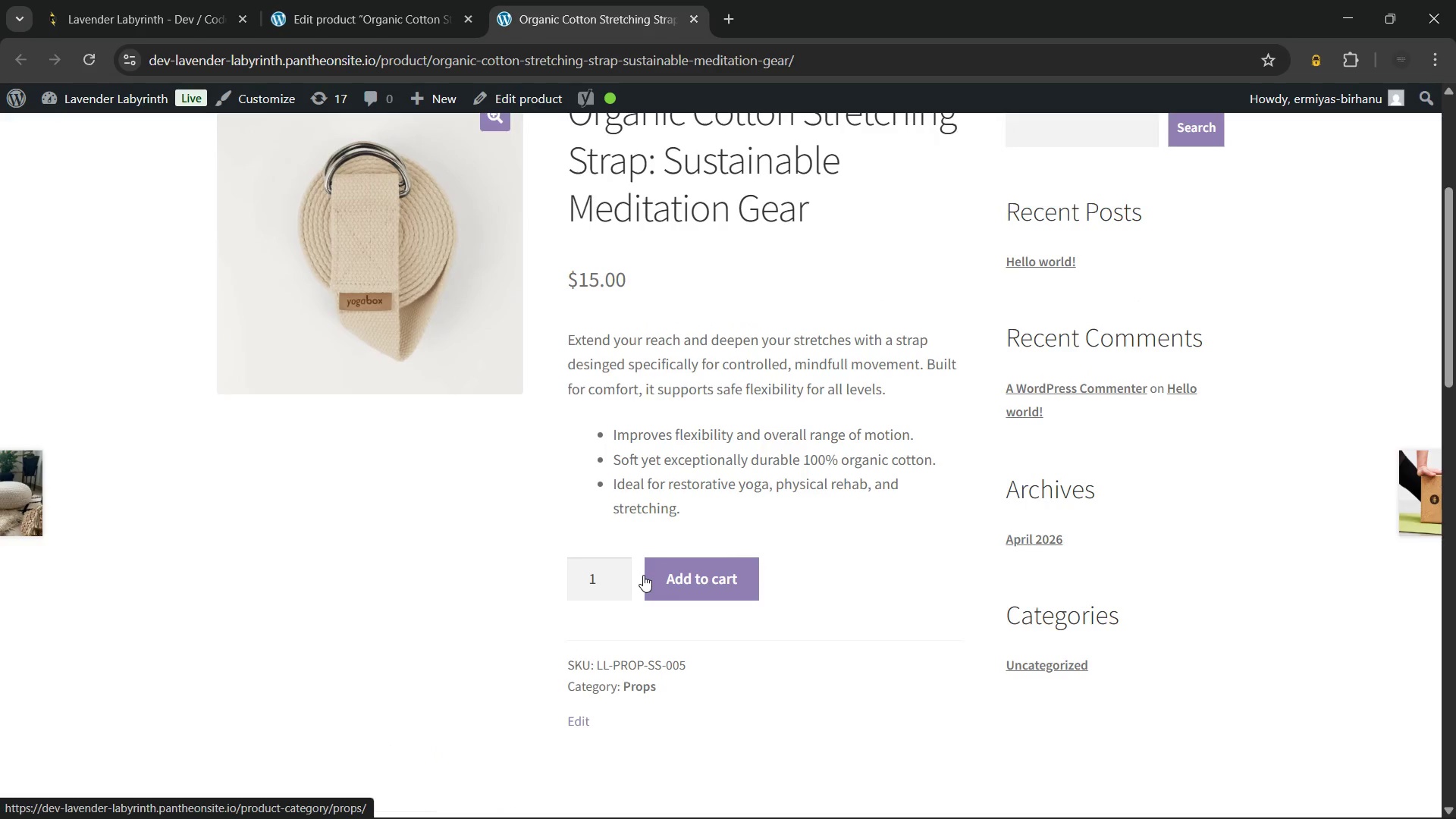 
left_click_drag(start_coordinate=[496, 300], to_coordinate=[621, 325])
 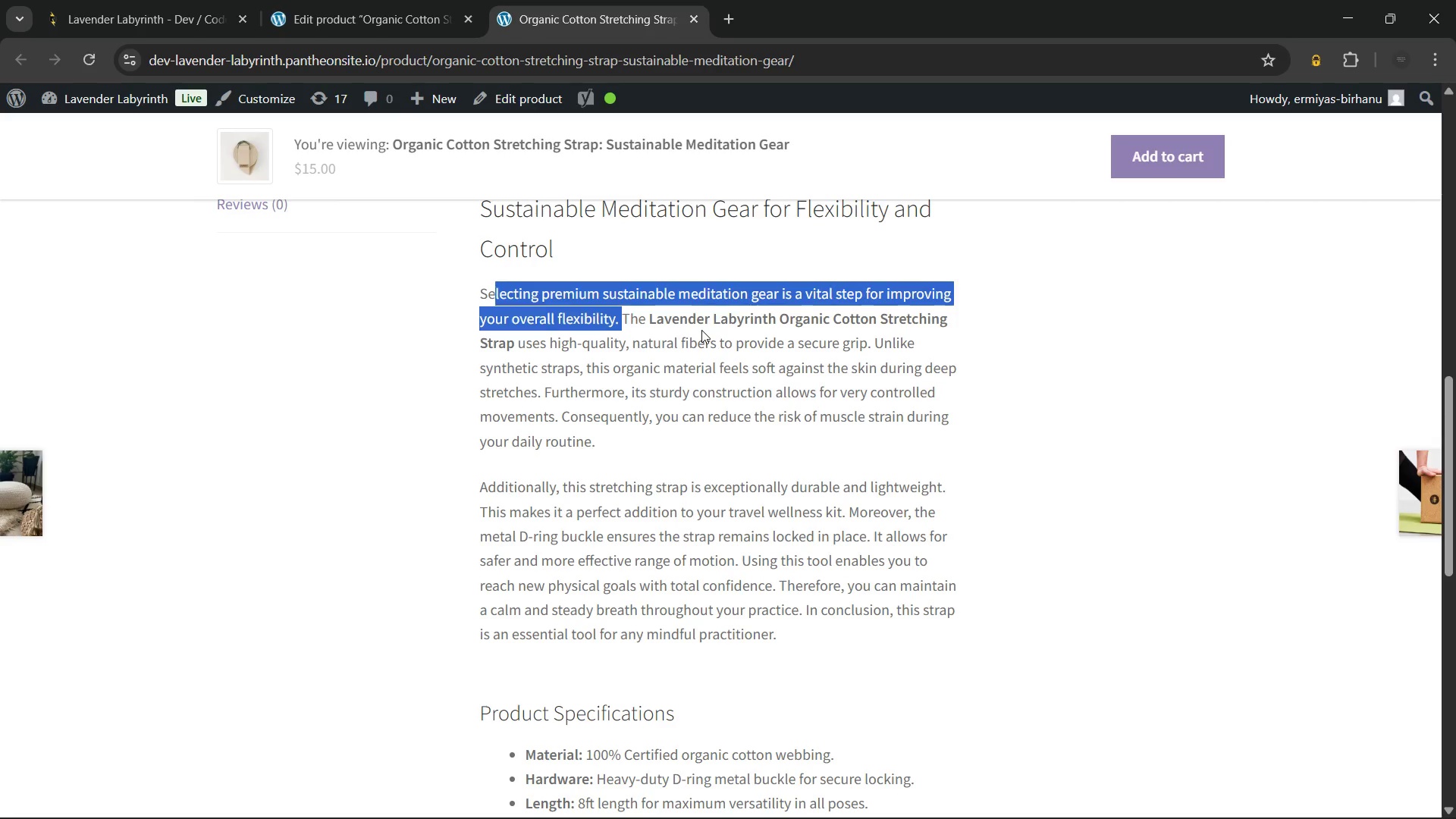 
left_click([701, 330])
 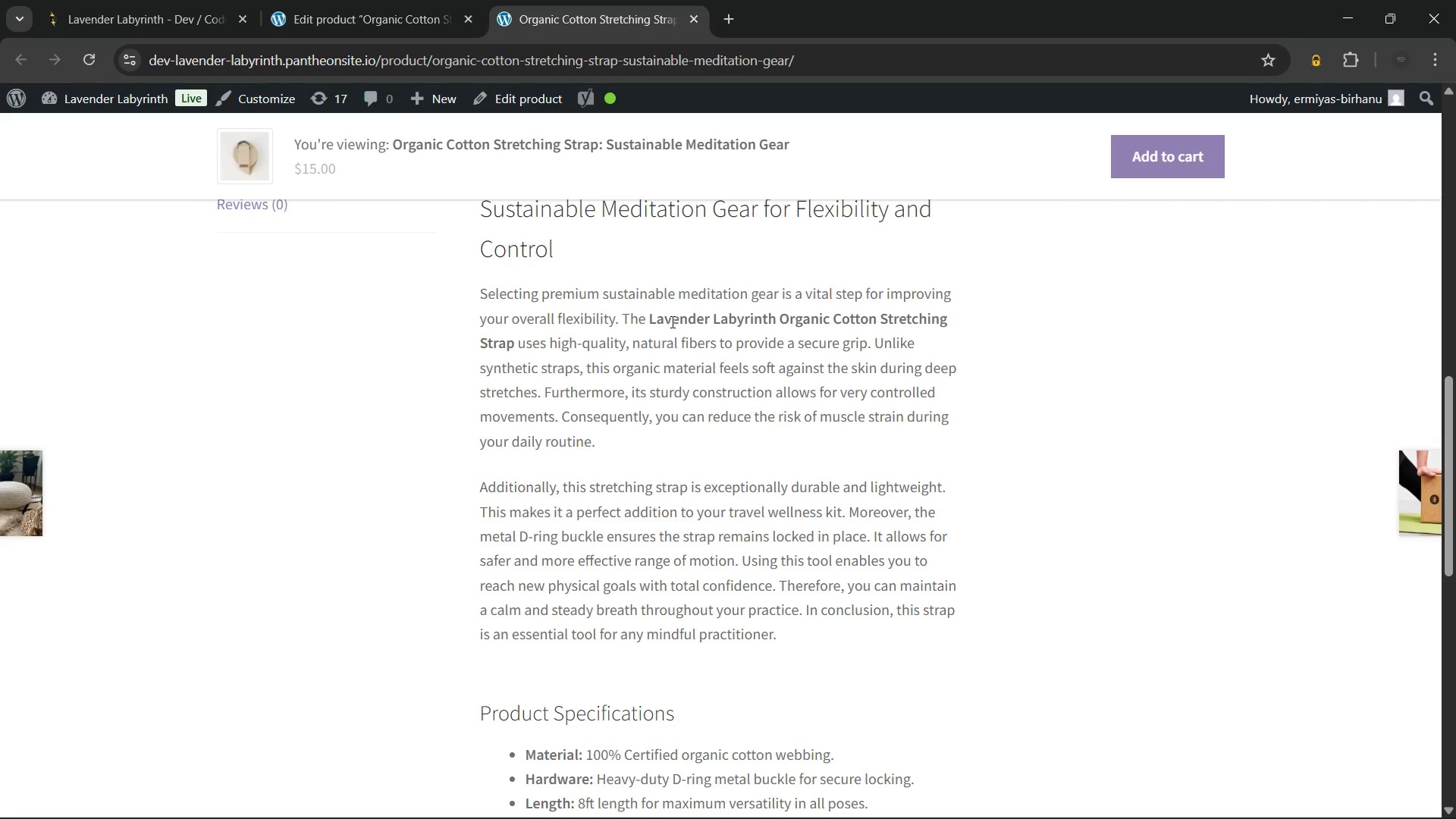 
left_click_drag(start_coordinate=[671, 322], to_coordinate=[519, 336])
 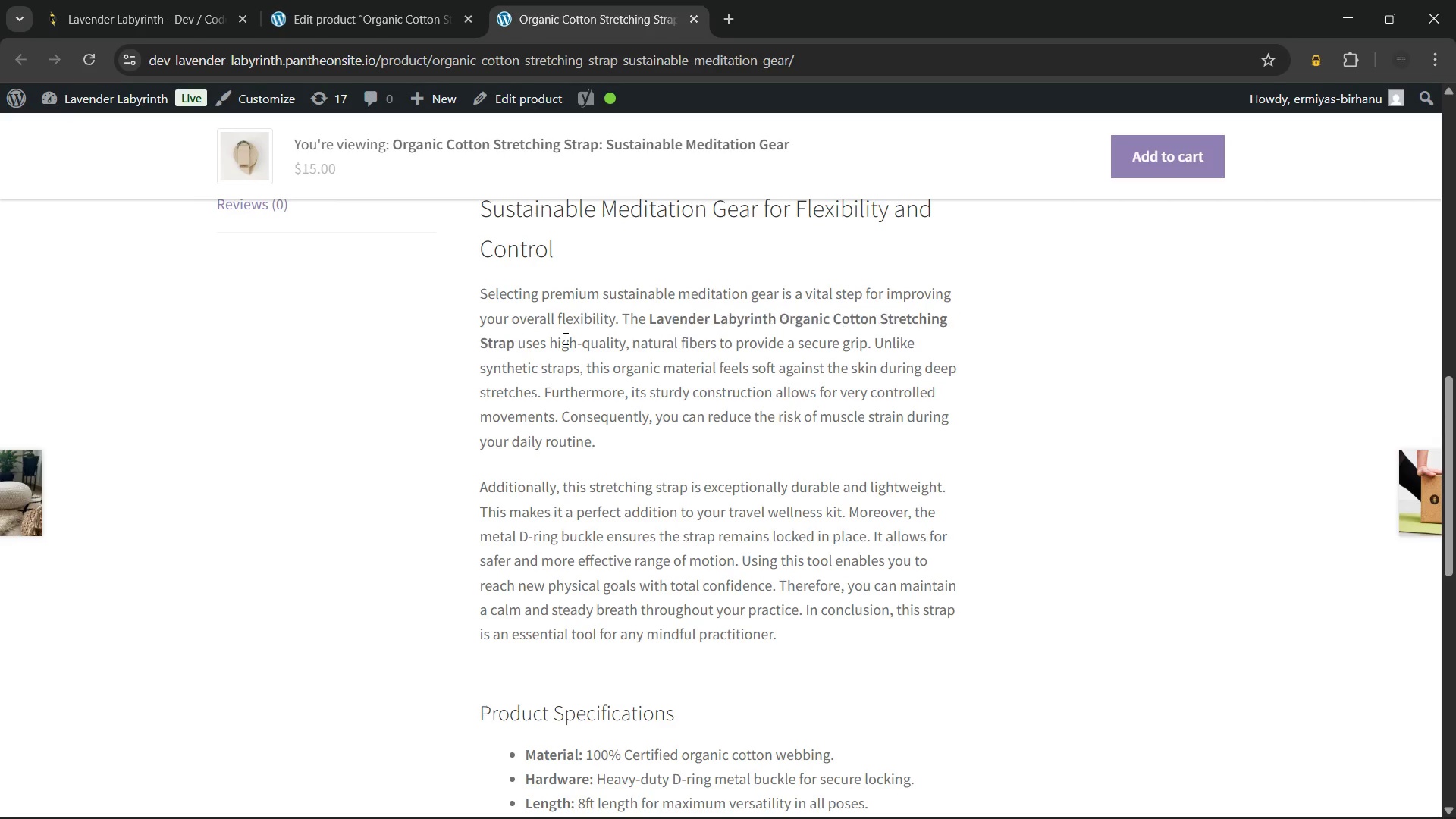 
left_click_drag(start_coordinate=[564, 338], to_coordinate=[789, 355])
 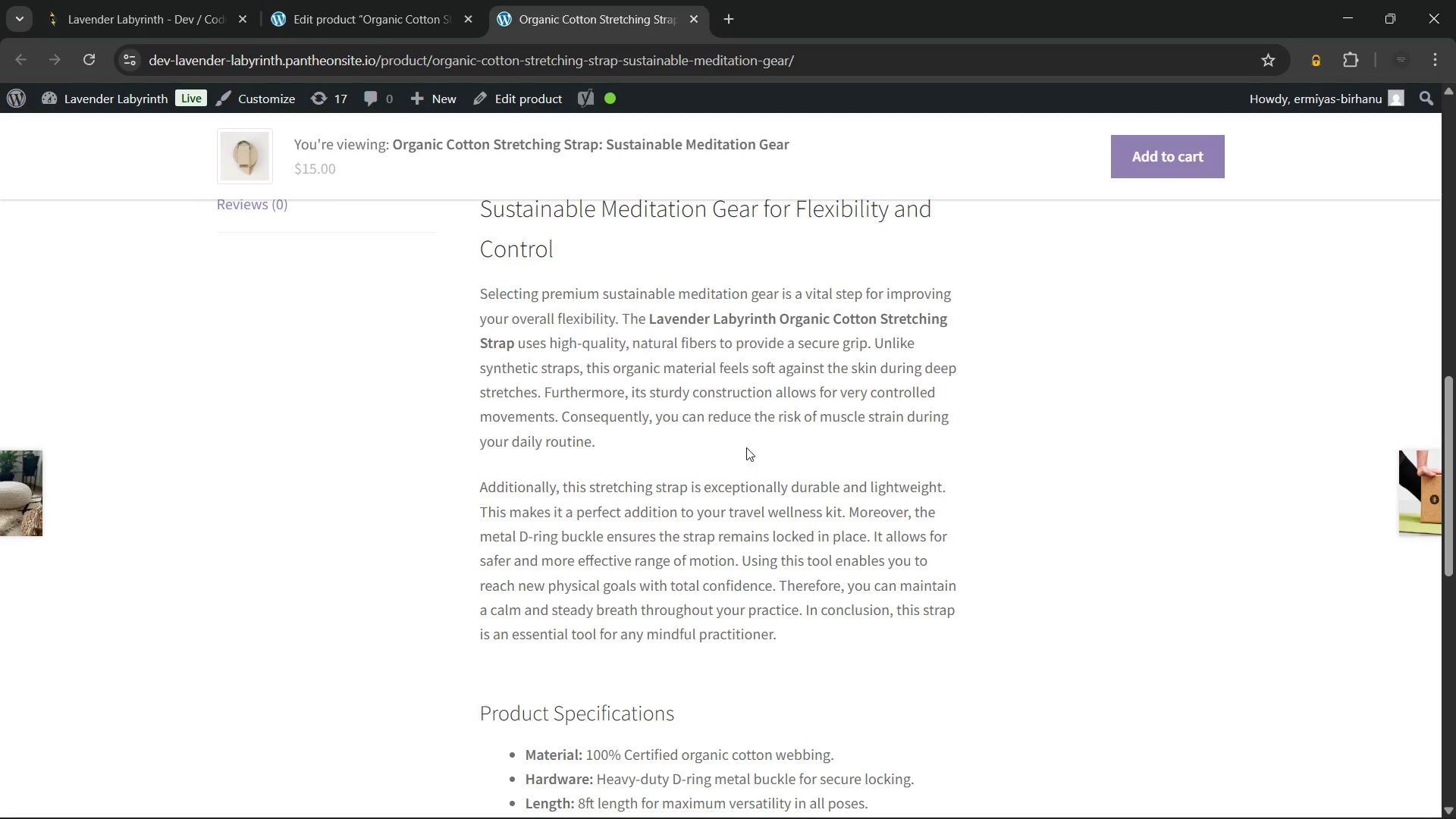 
left_click([746, 447])
 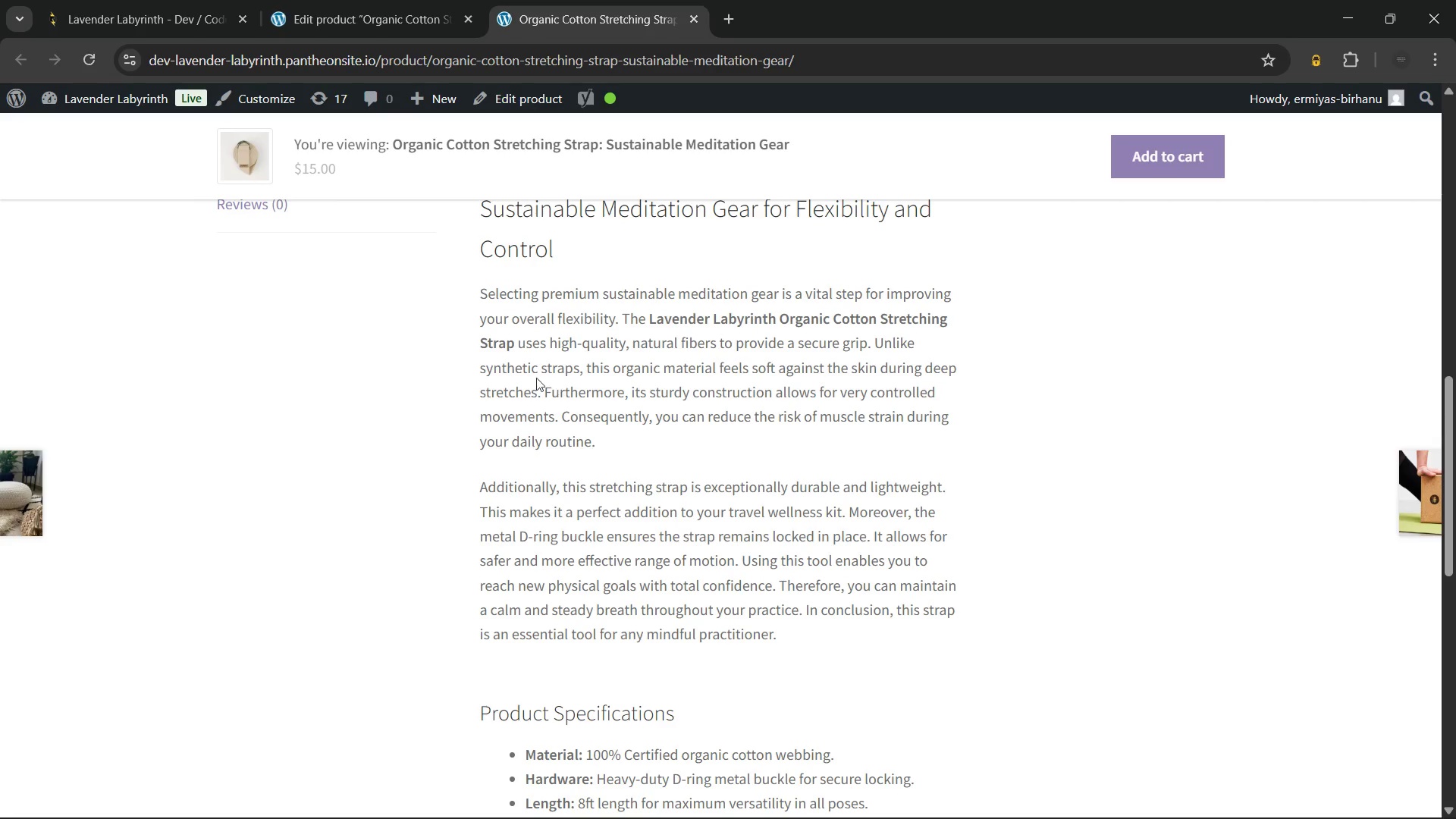 
left_click_drag(start_coordinate=[500, 374], to_coordinate=[781, 368])
 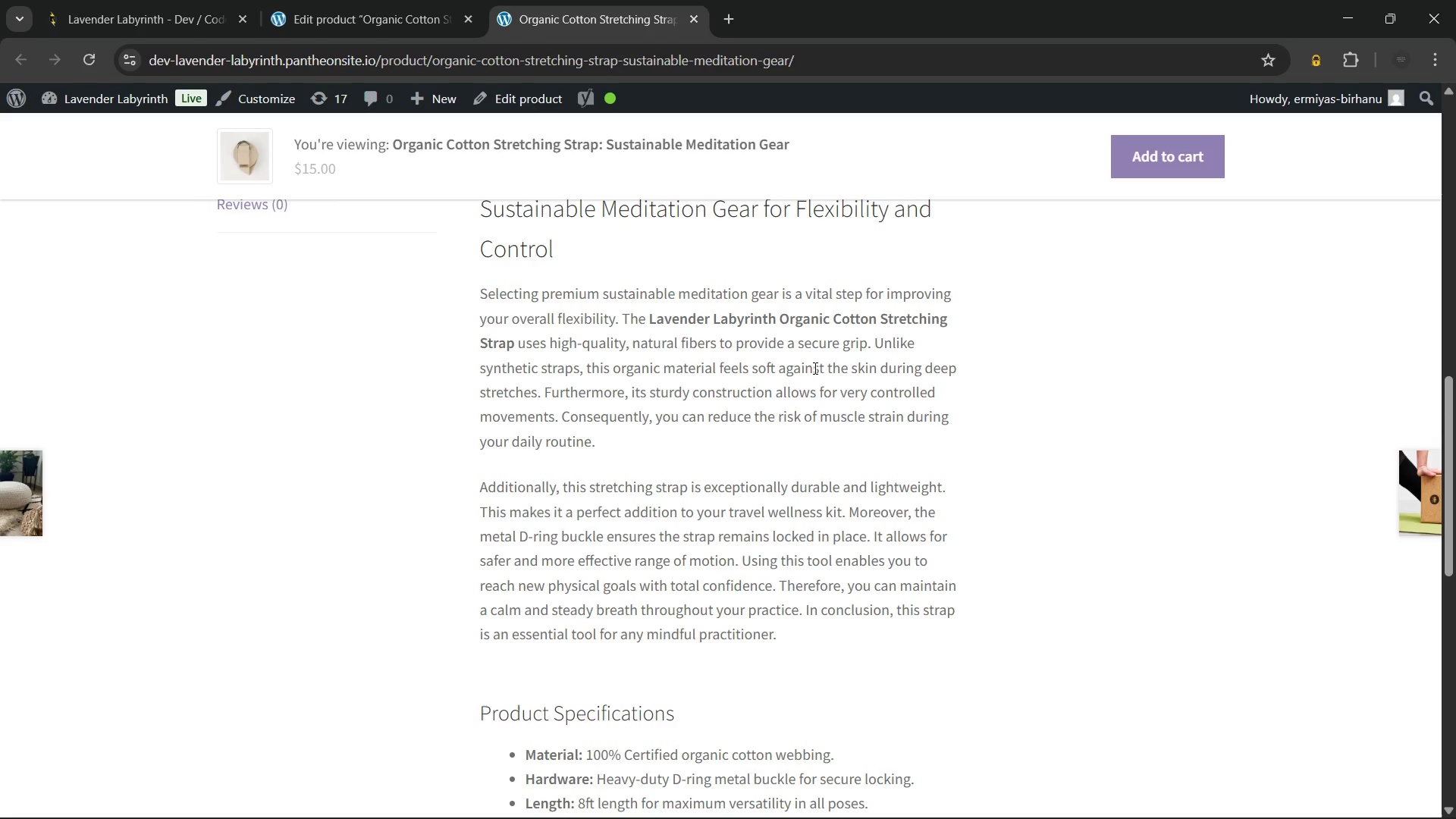 
left_click_drag(start_coordinate=[814, 368], to_coordinate=[944, 365])
 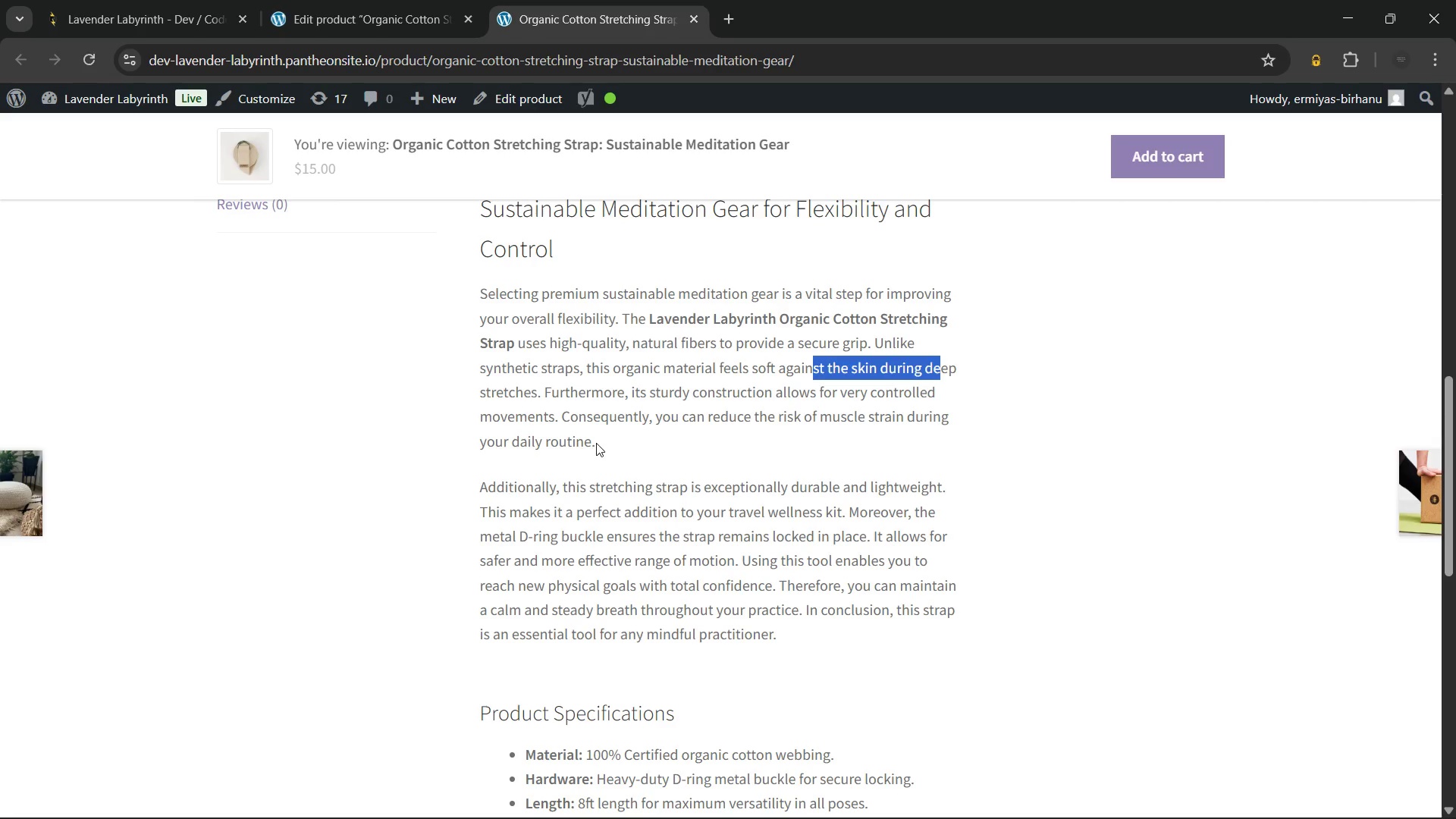 
left_click_drag(start_coordinate=[596, 443], to_coordinate=[540, 394])
 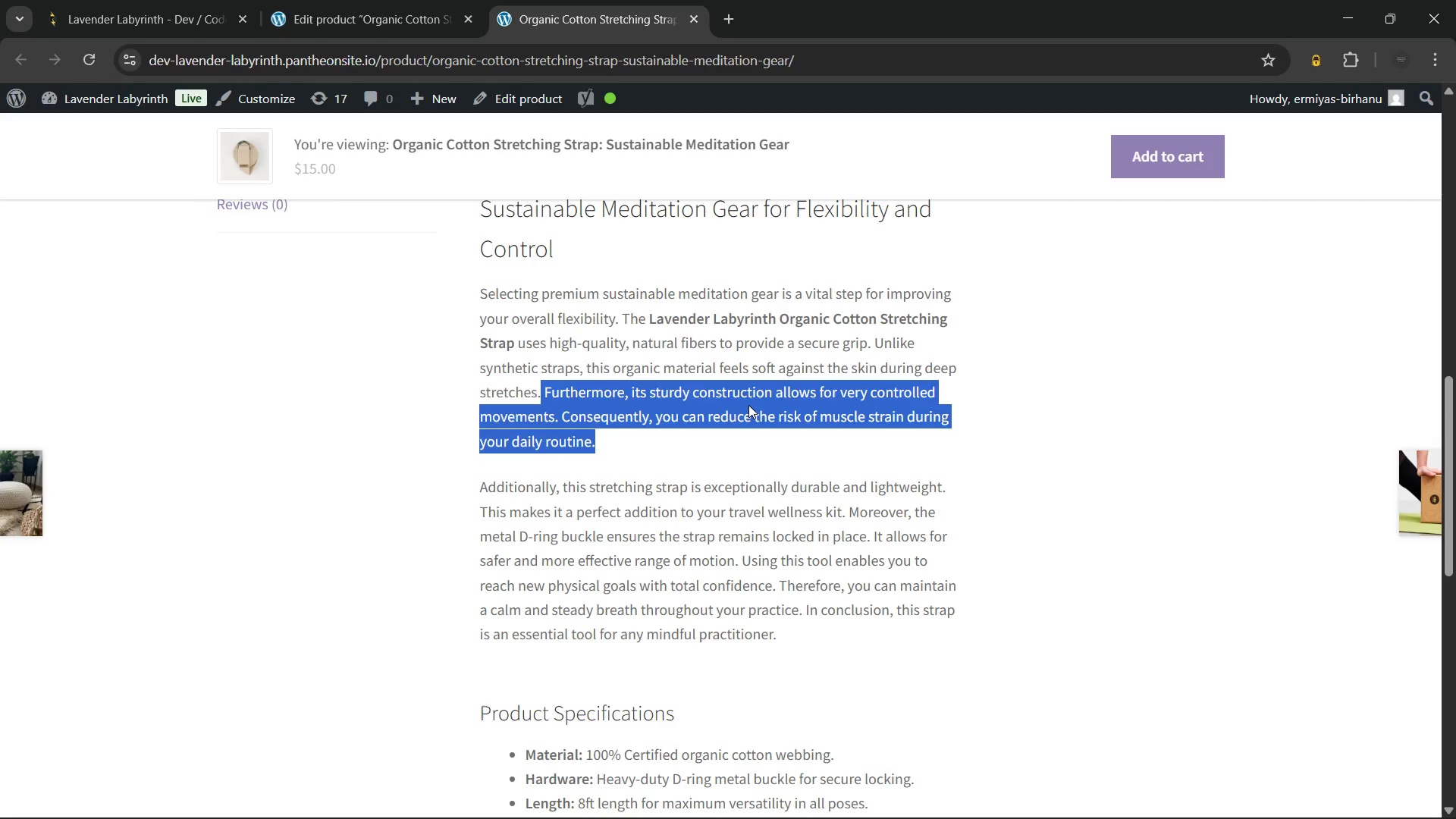 
left_click([748, 405])
 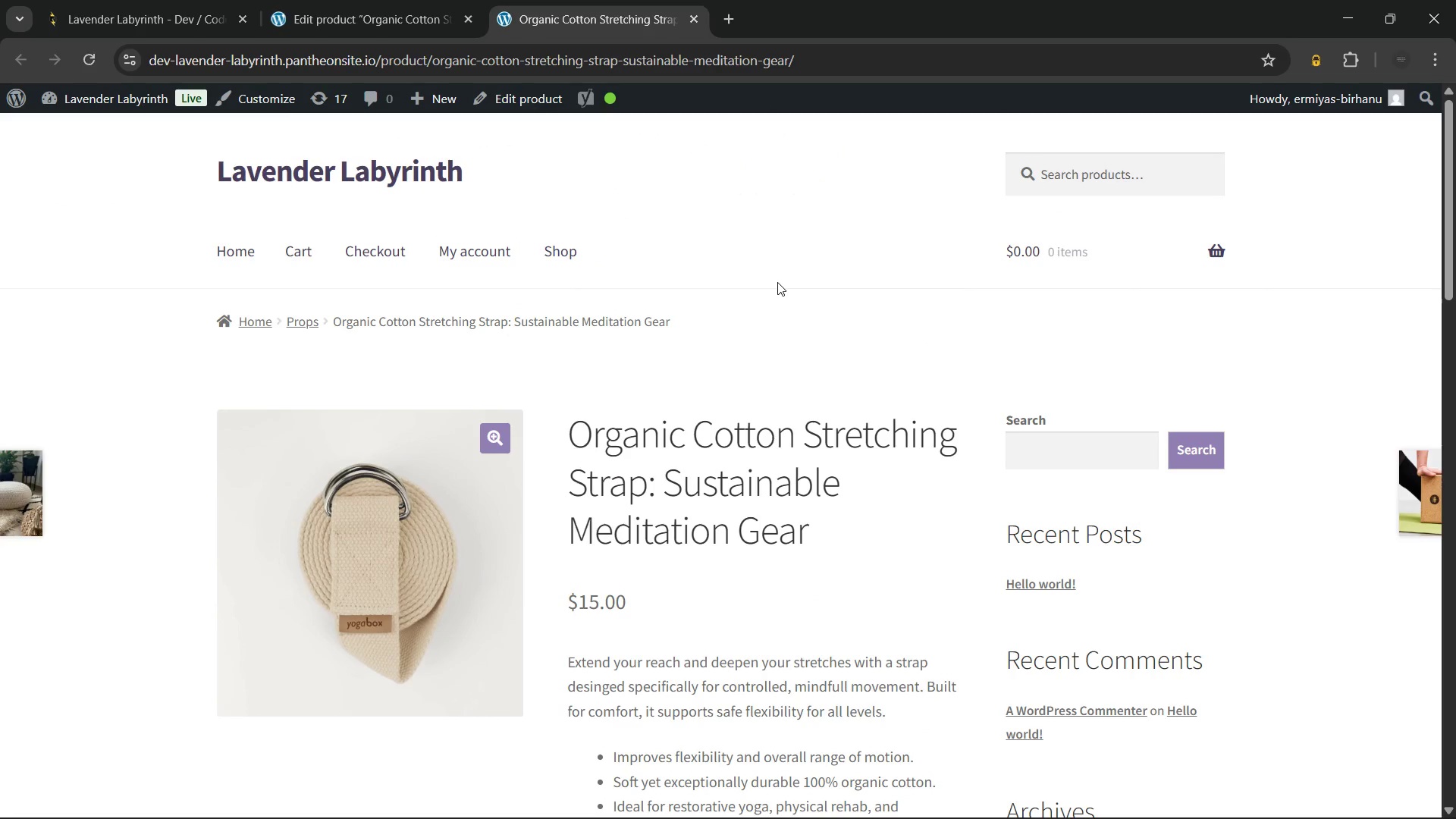 
wait(28.89)
 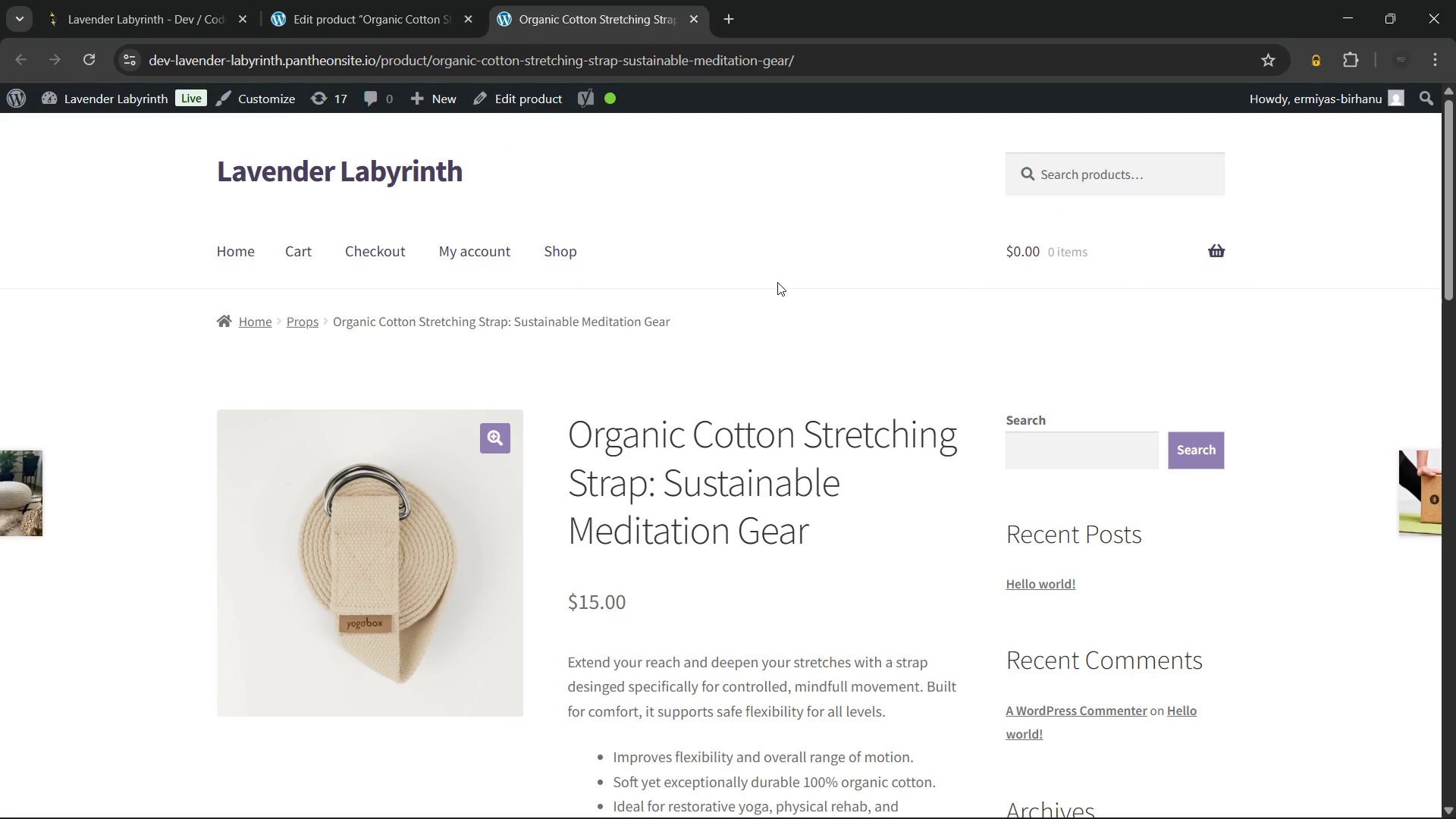 
left_click([341, 0])
 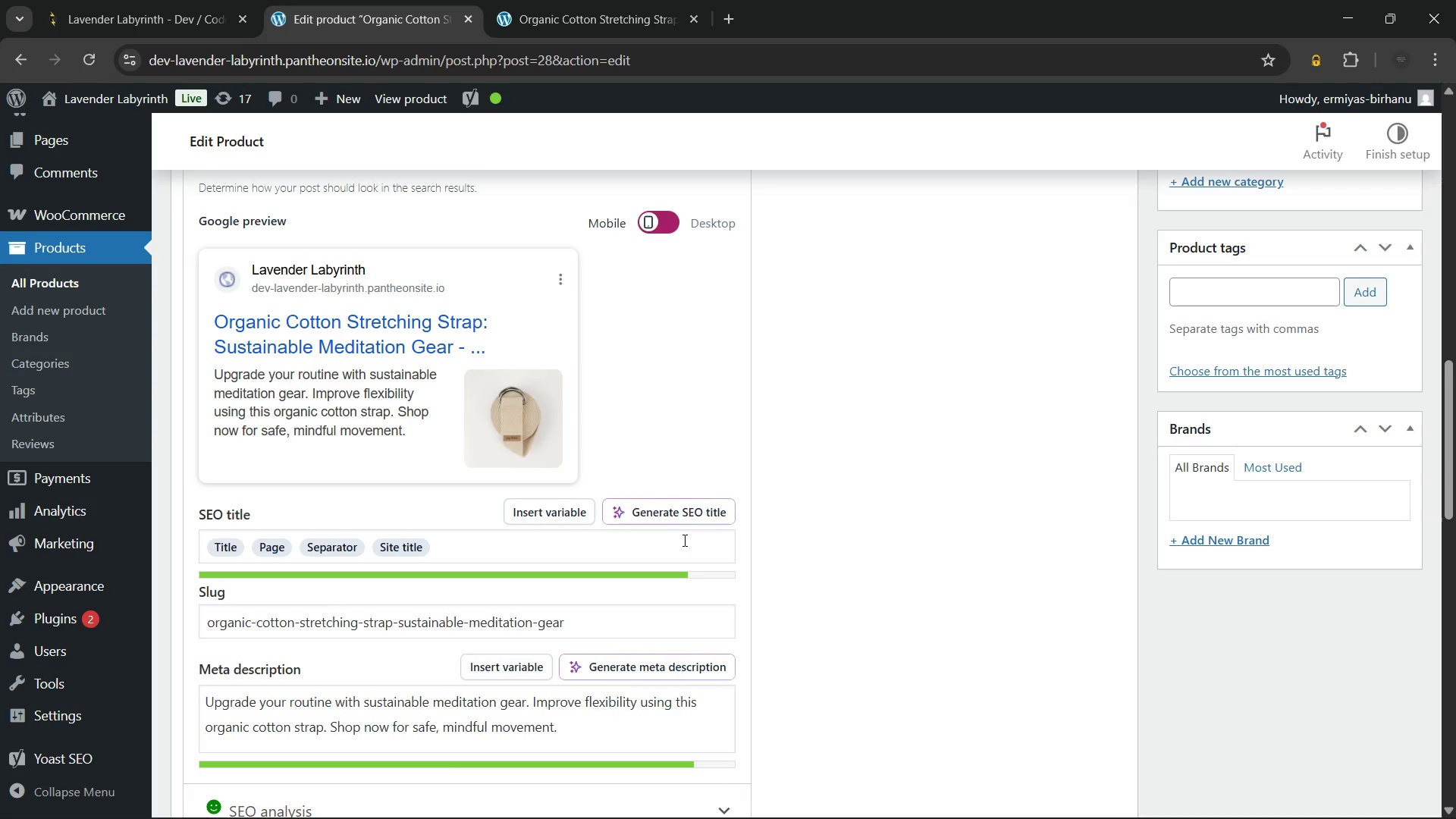 
wait(55.95)
 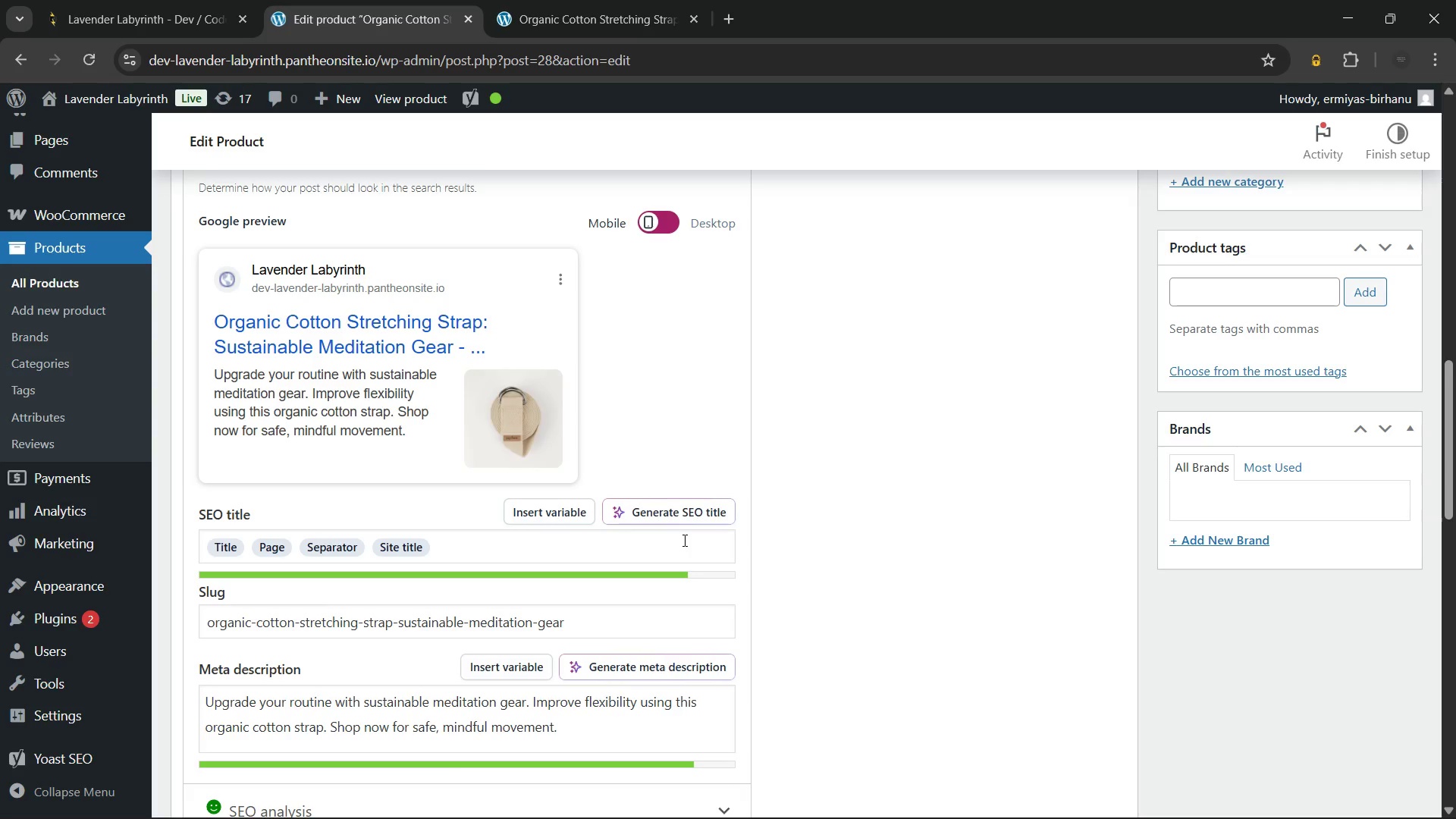 
left_click([1228, 632])
 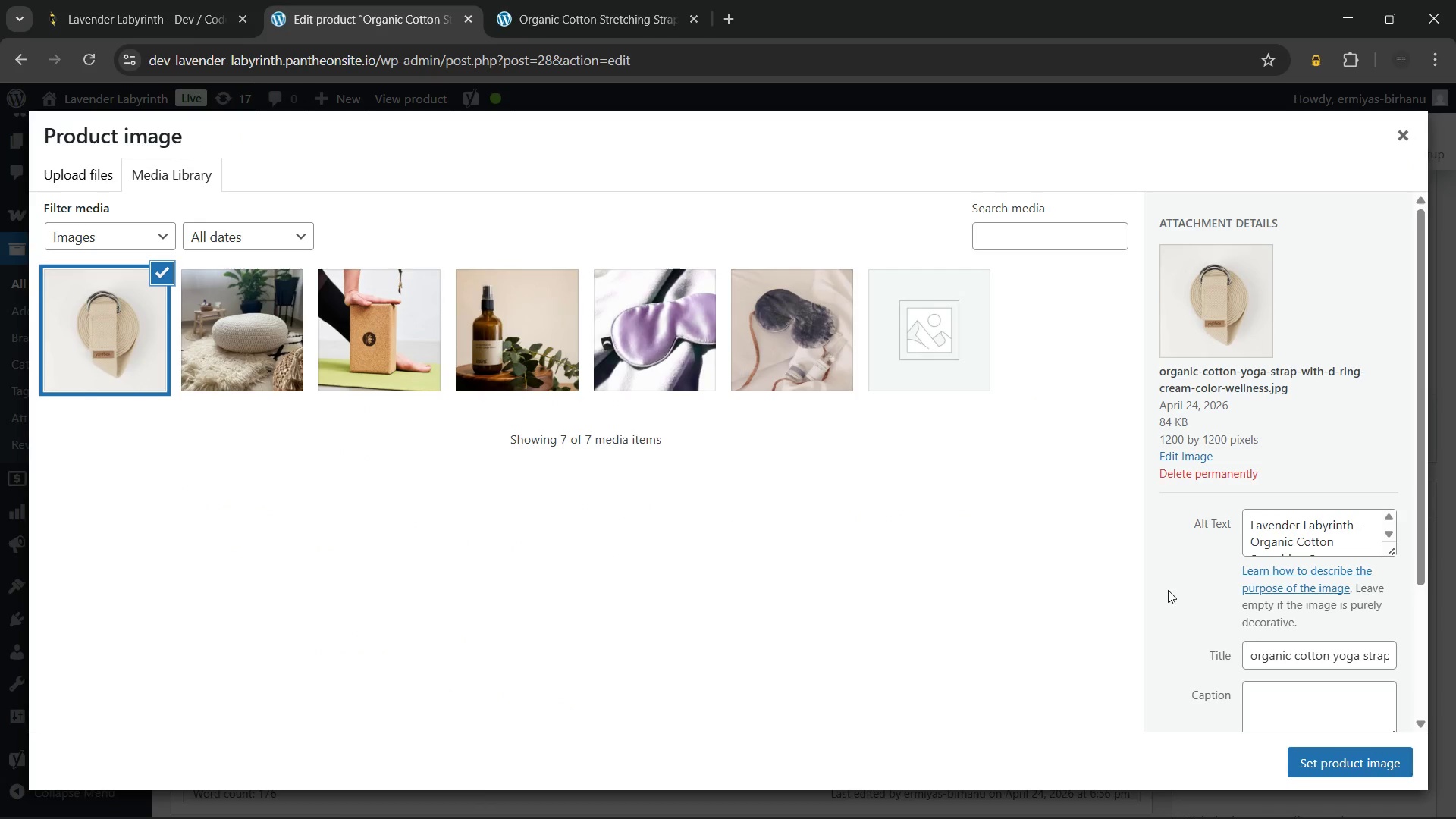 
wait(57.2)
 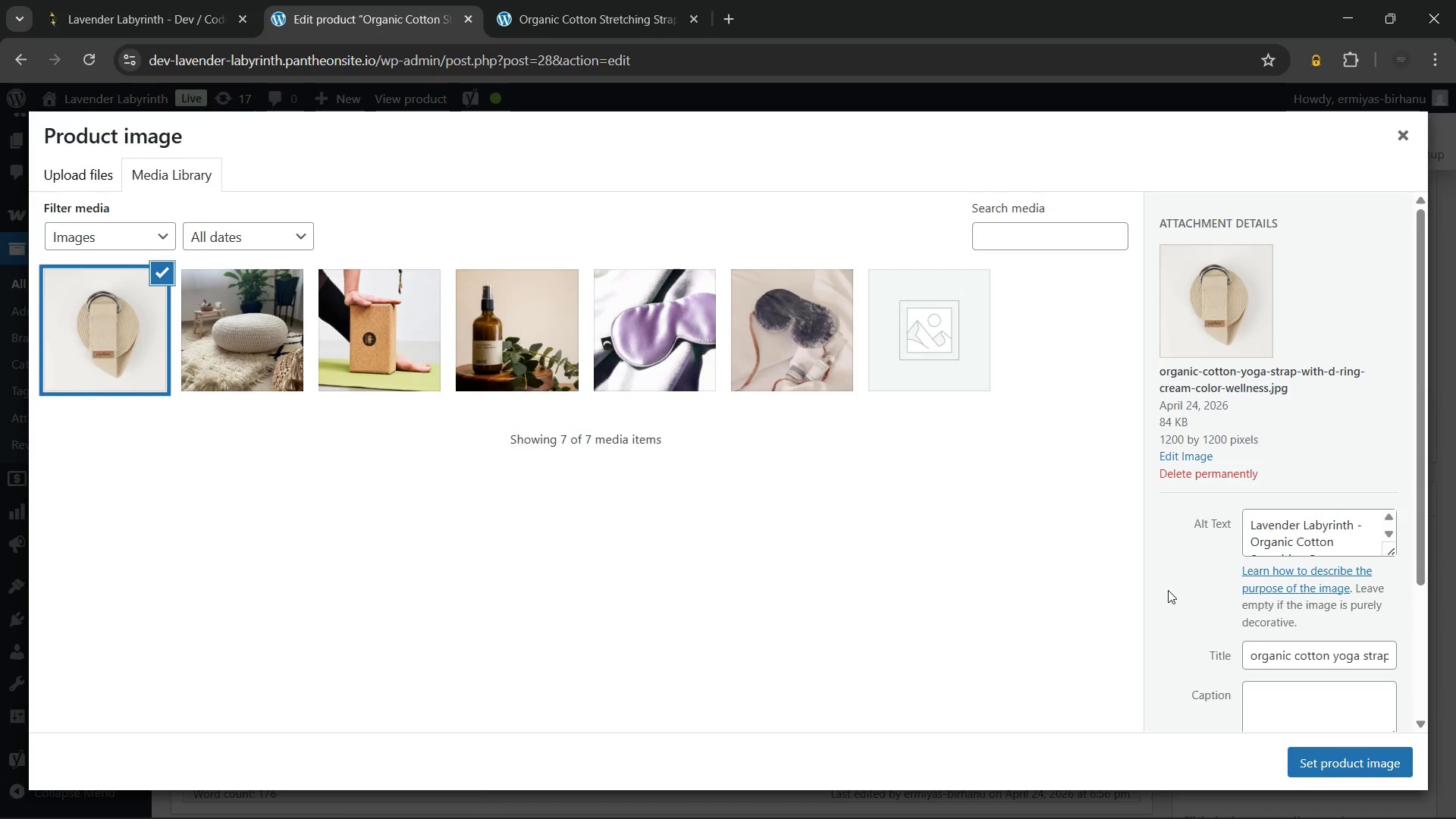 
left_click([1328, 162])
 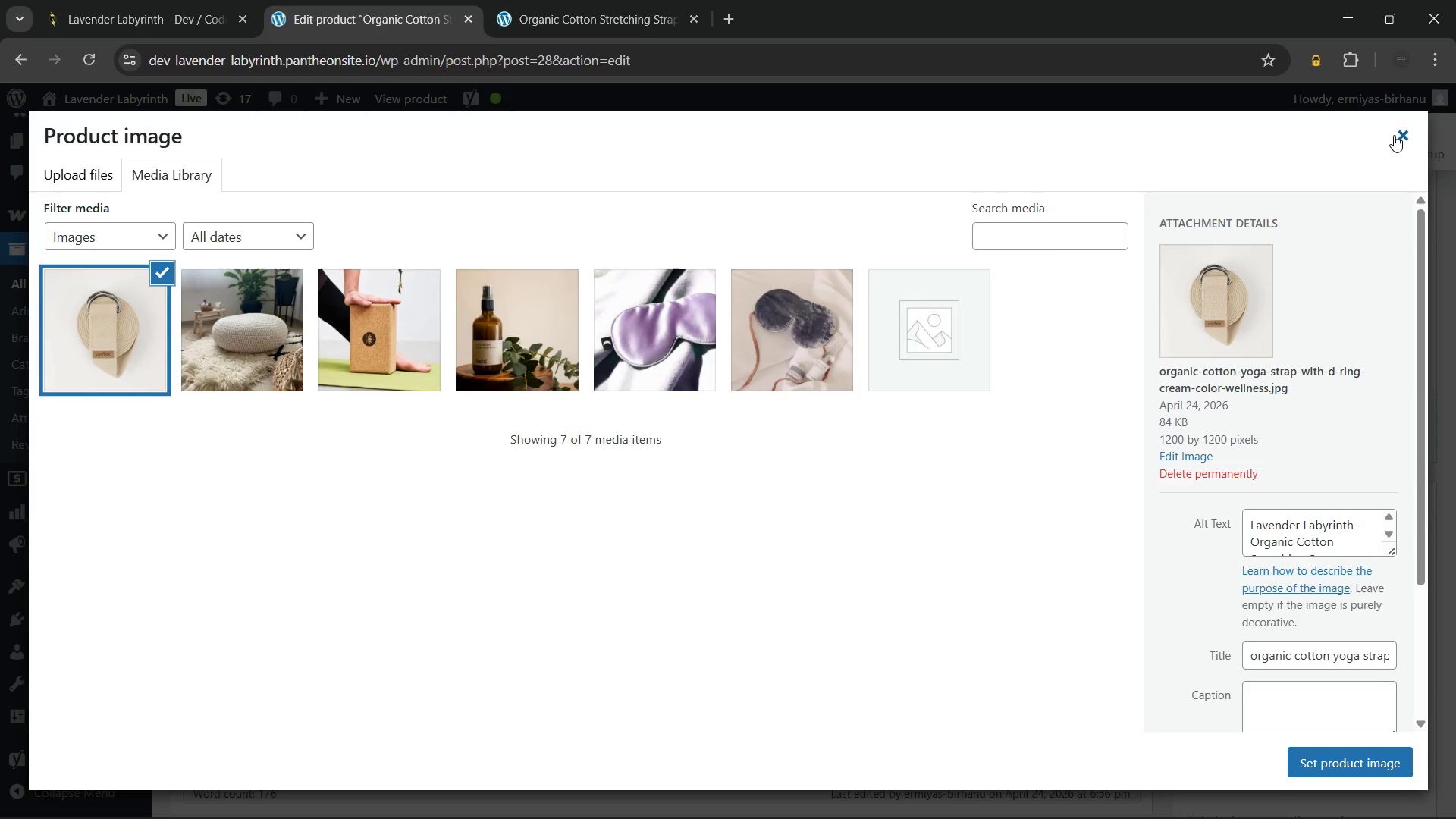 
left_click([1401, 131])
 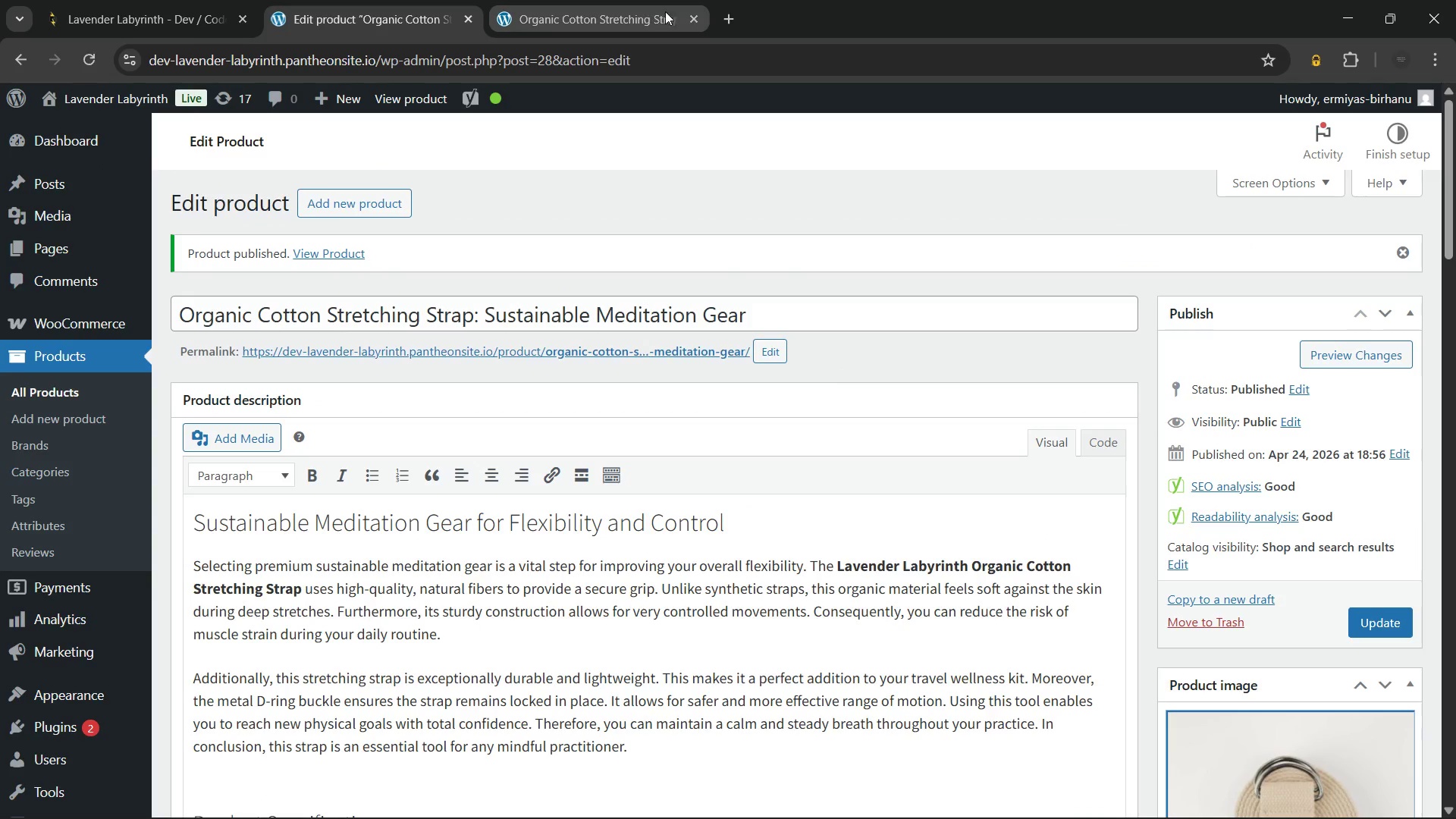 
left_click([698, 24])
 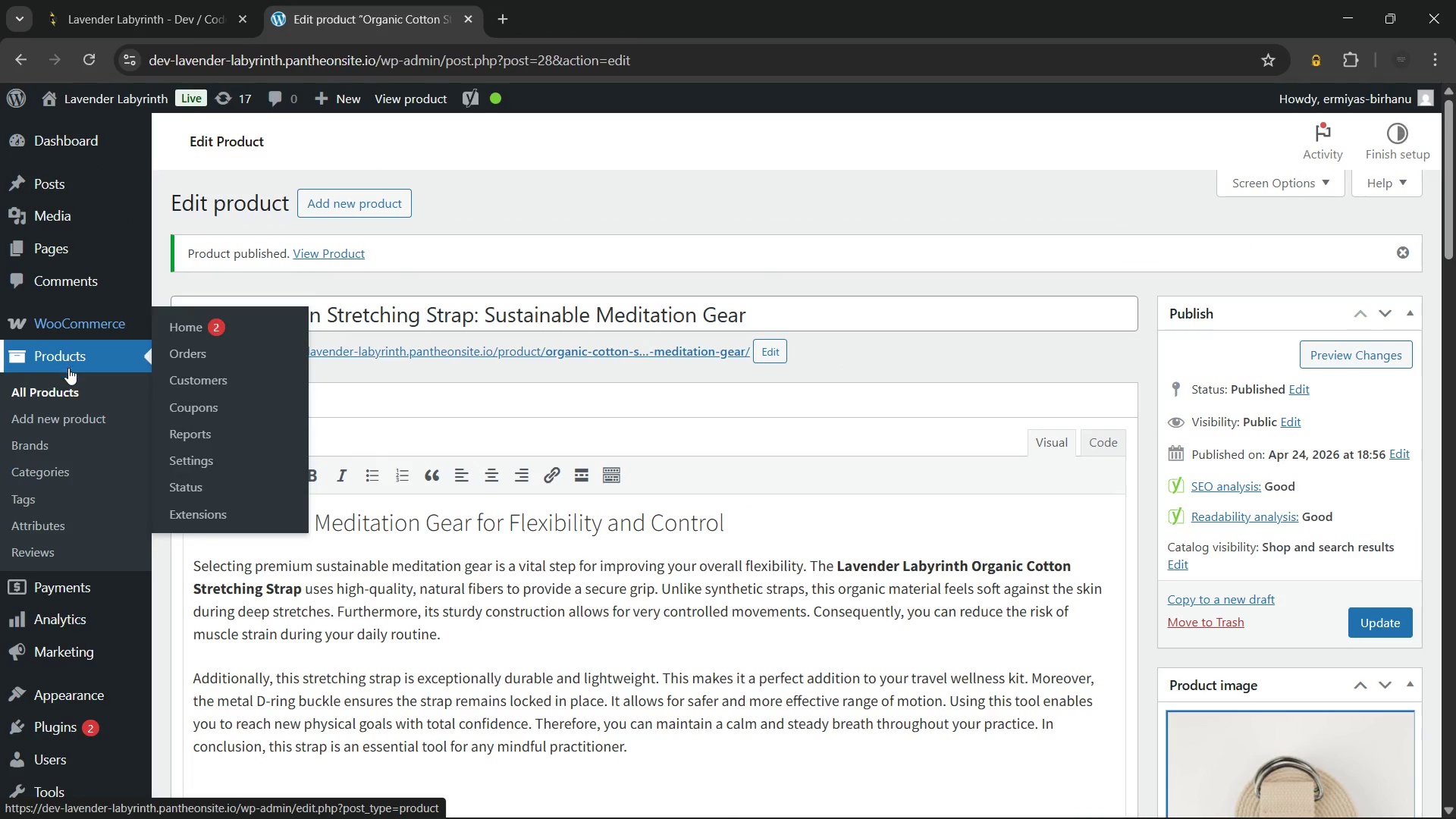 
left_click([67, 384])
 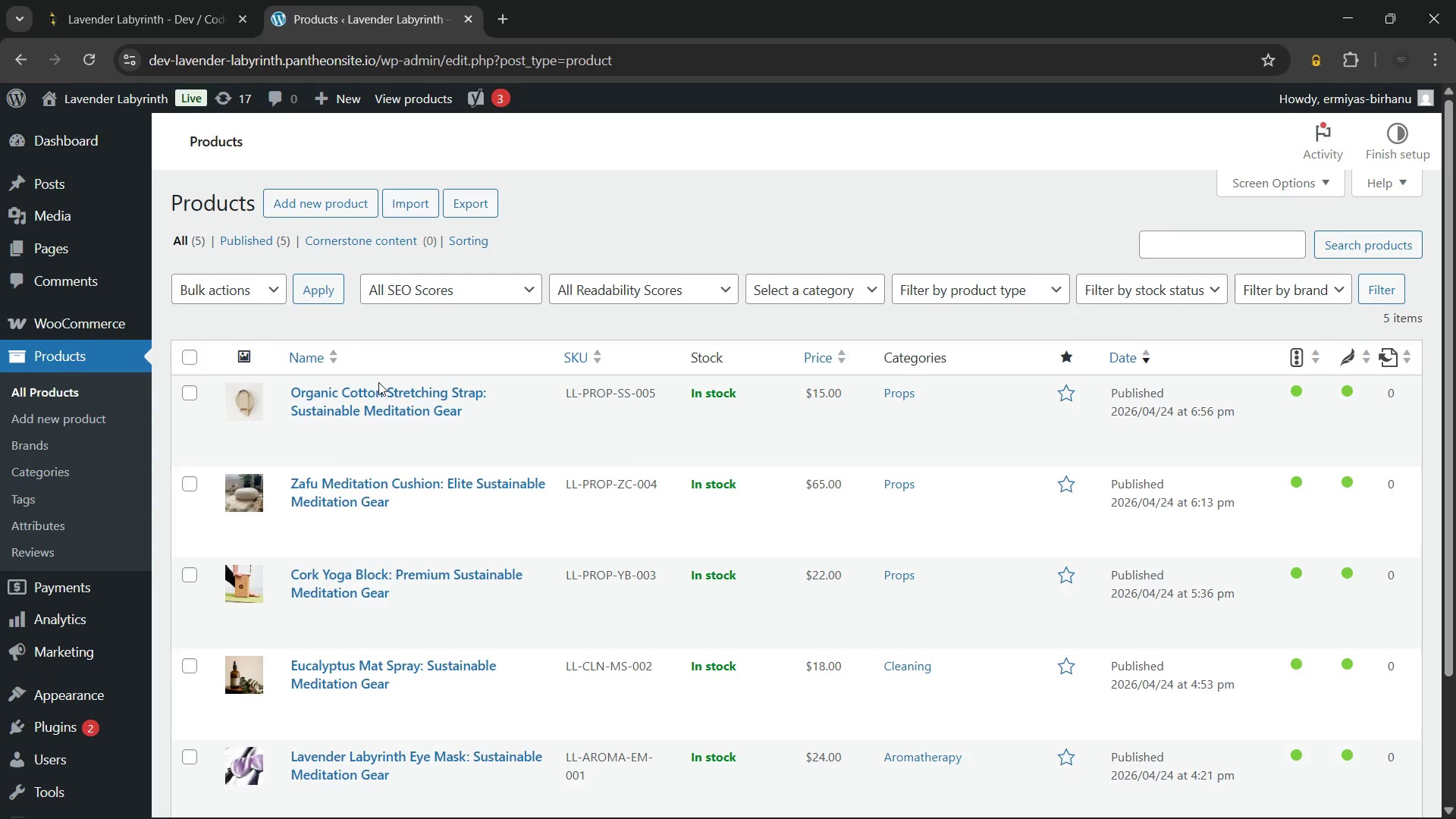 
wait(63.25)
 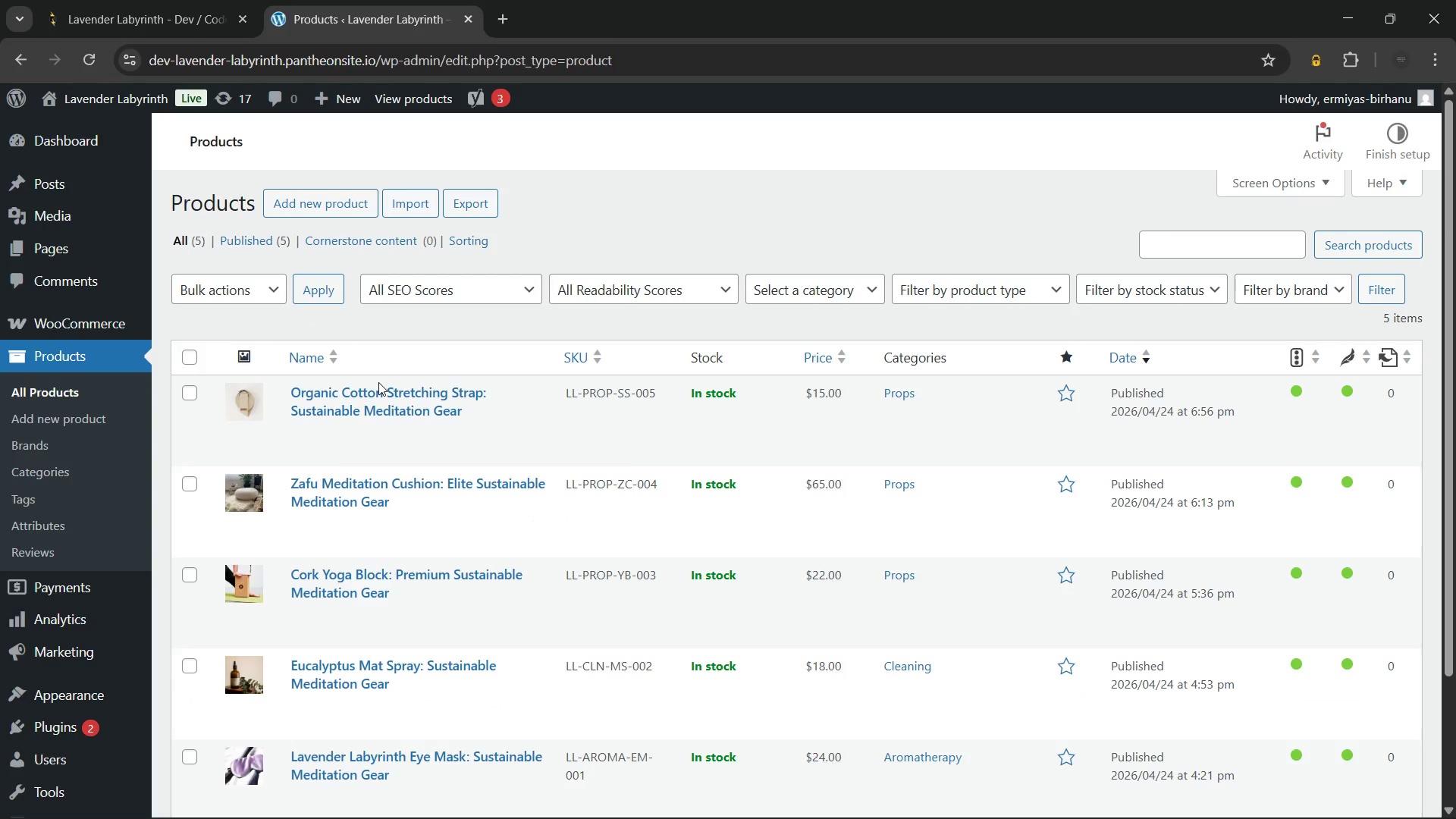 
left_click([367, 596])
 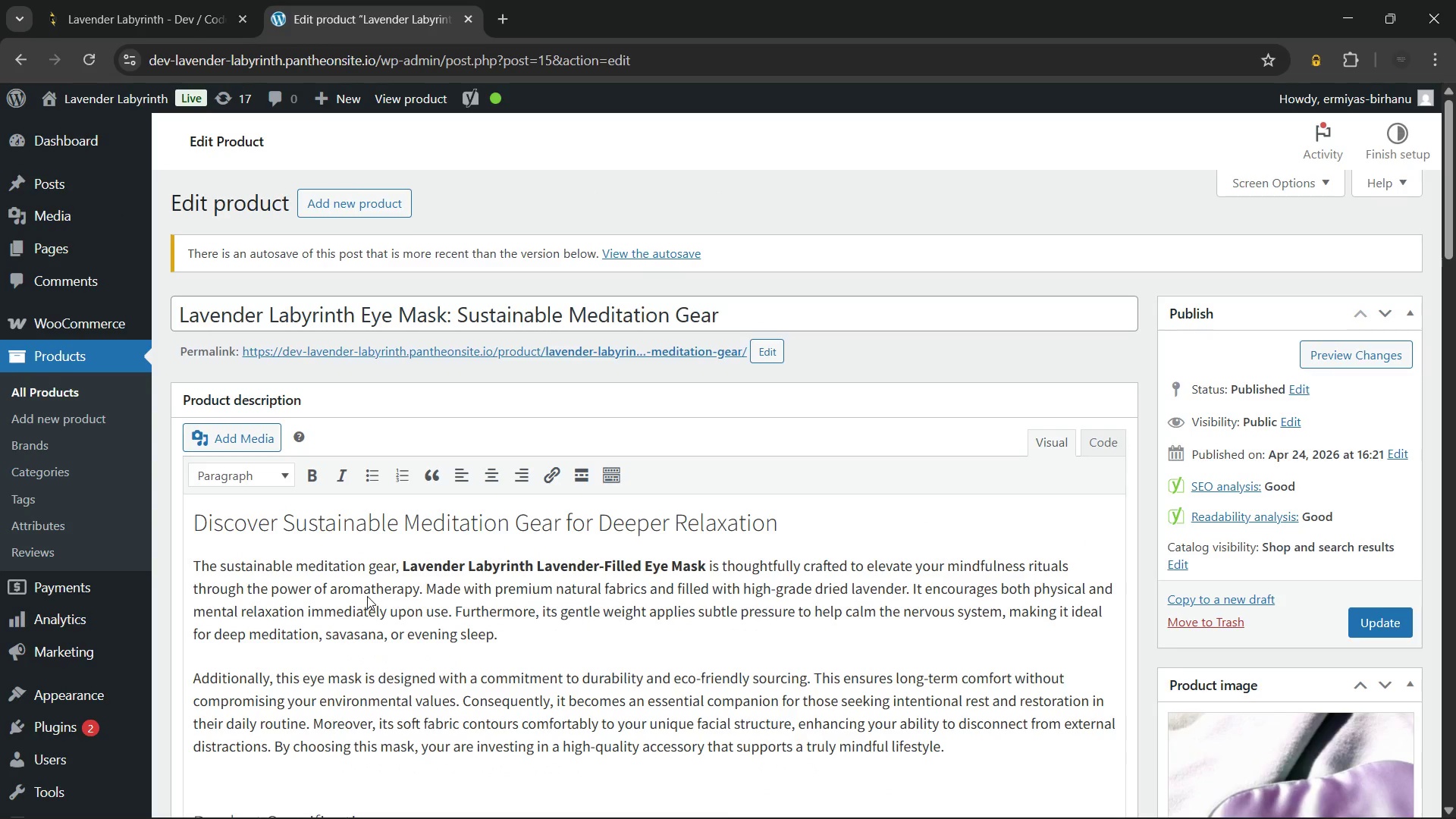 
wait(37.58)
 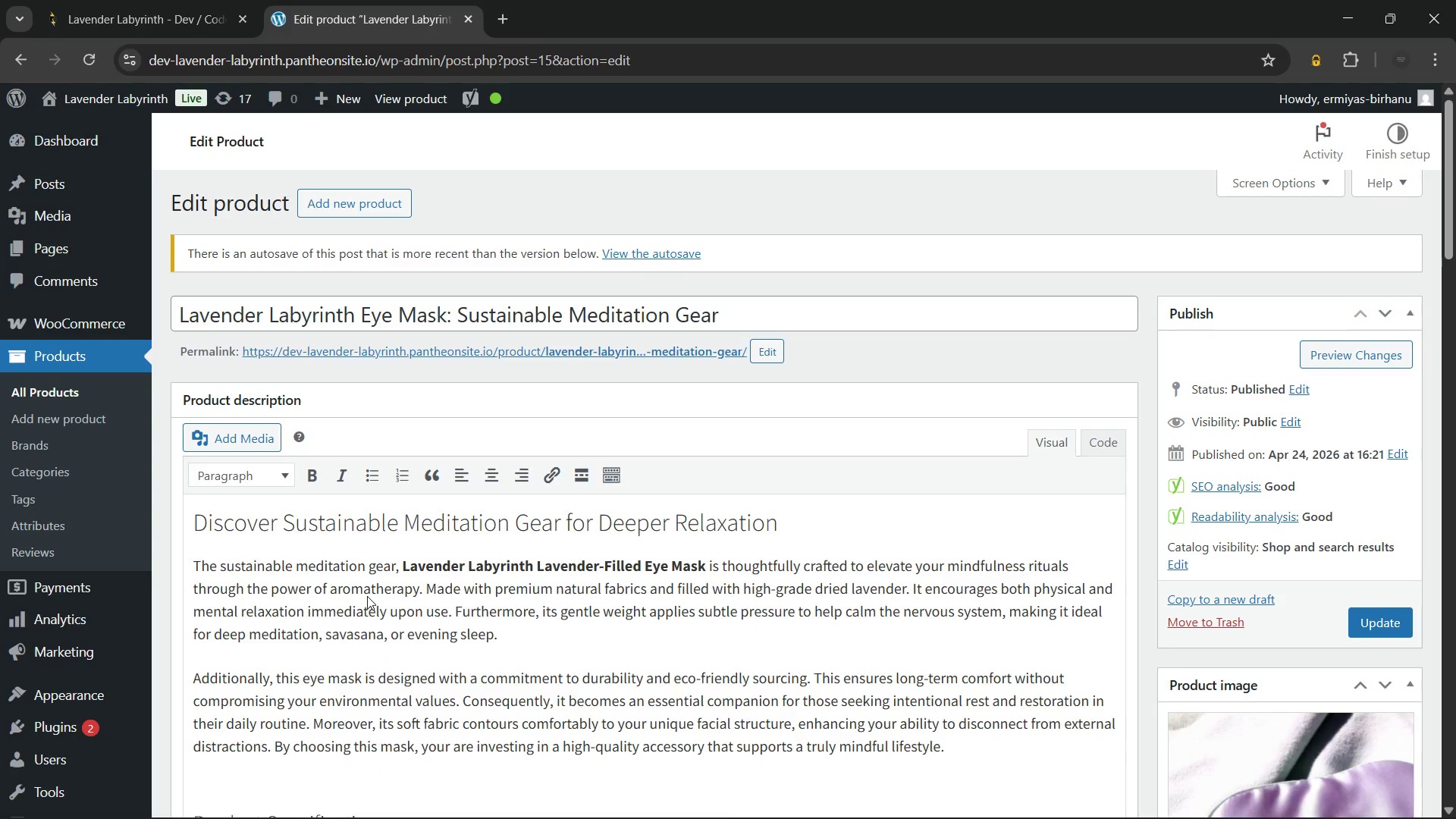 
left_click([1287, 541])
 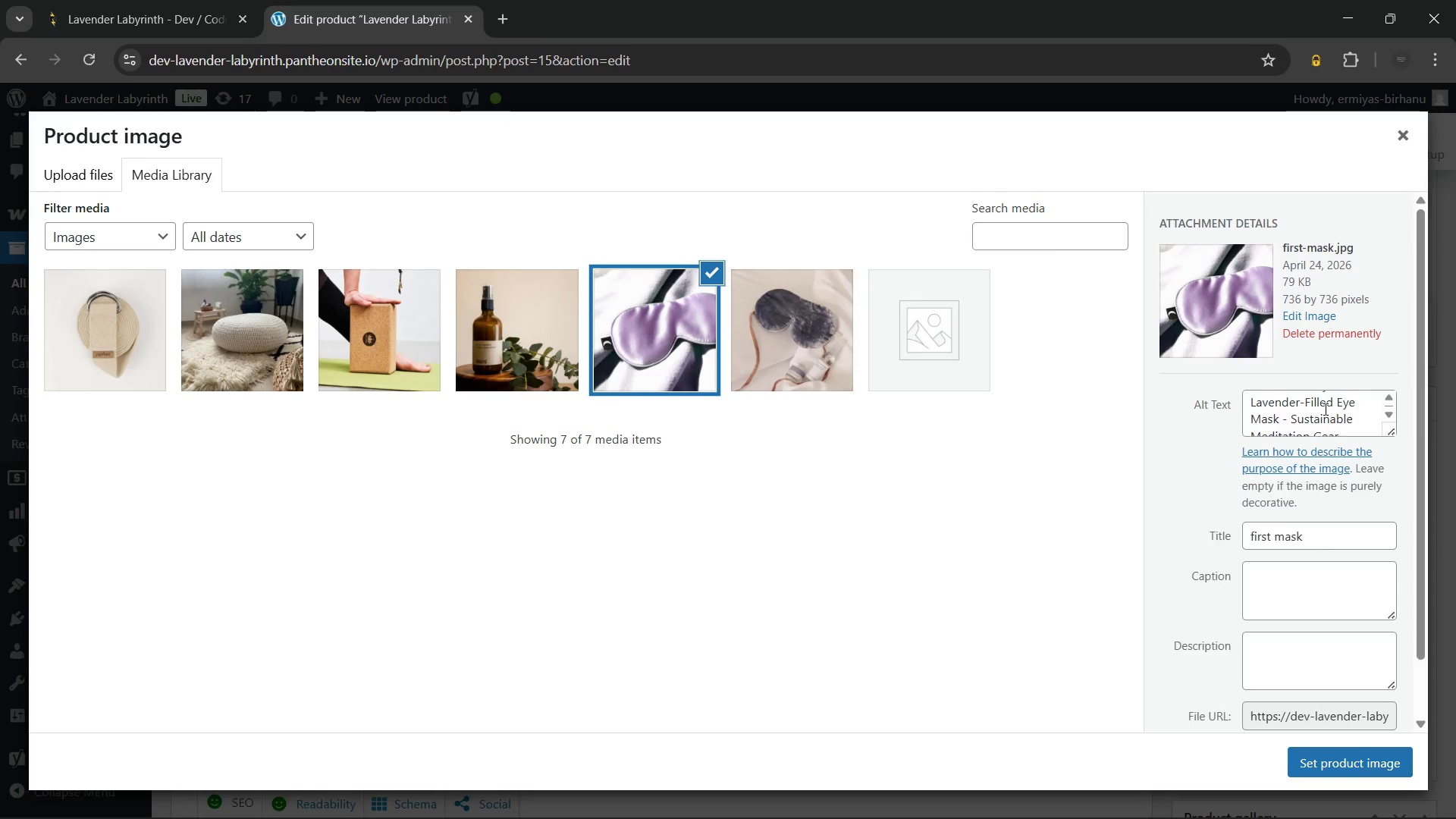 
wait(70.0)
 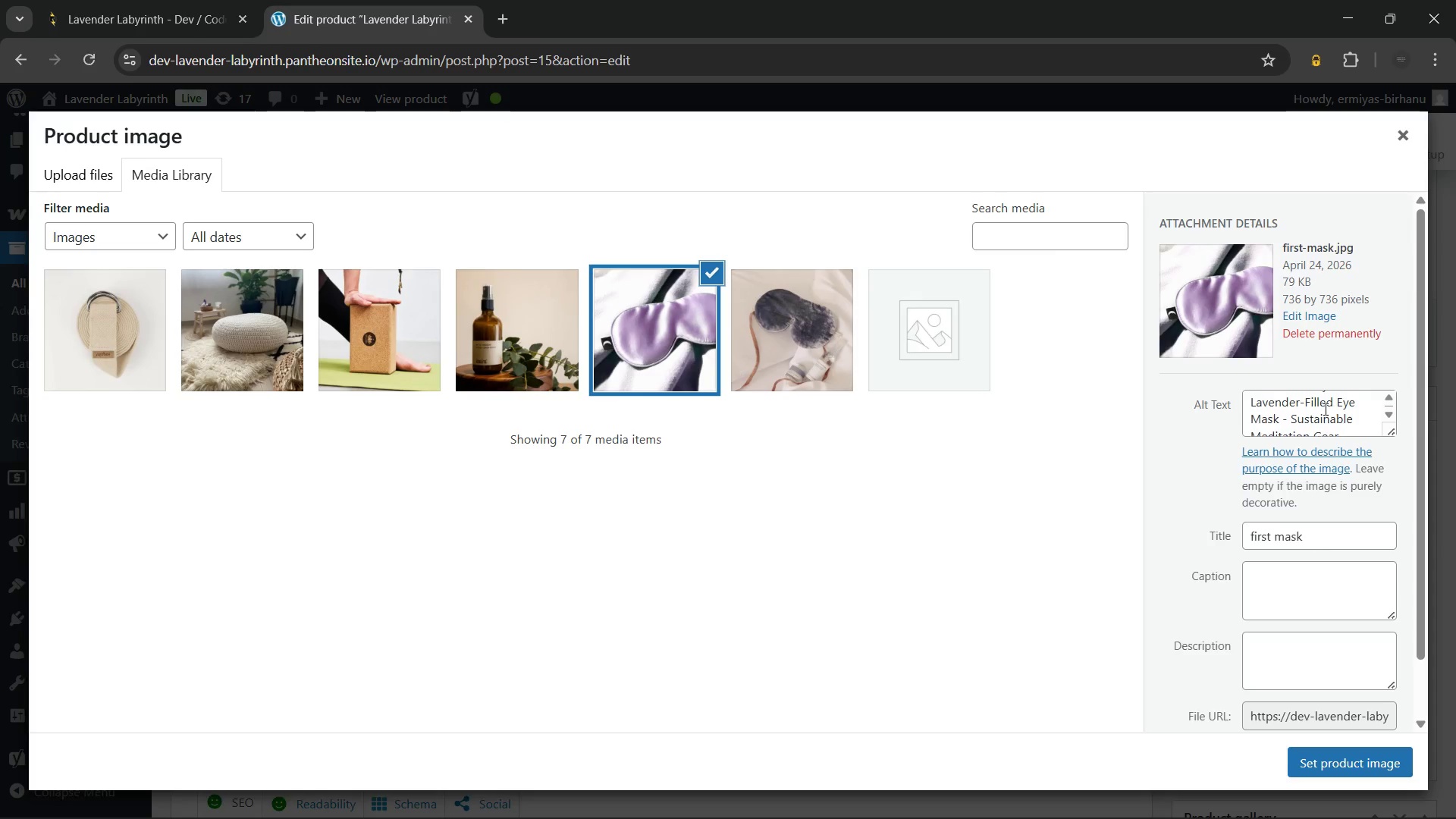 
left_click([1296, 416])
 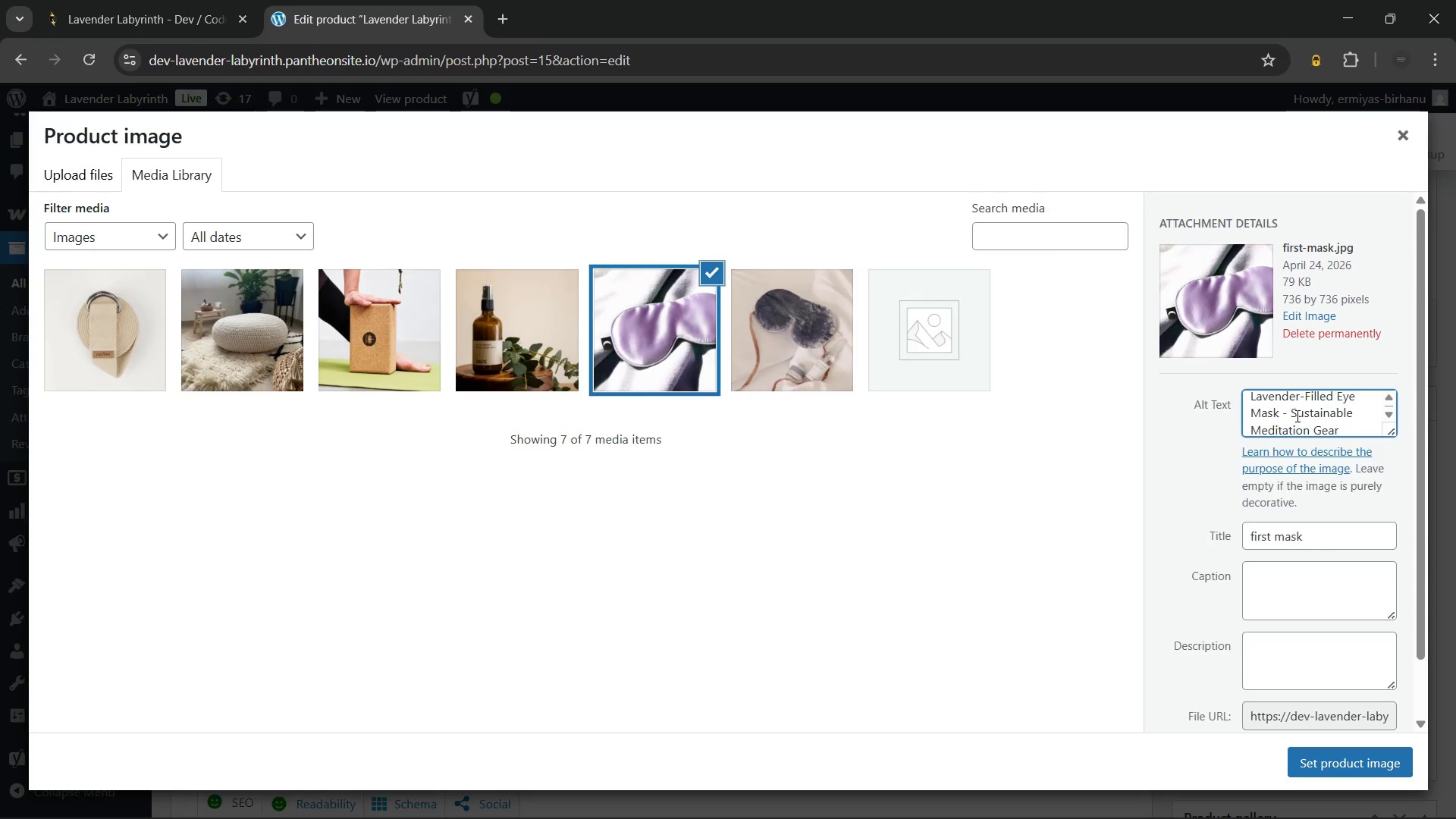 
key(ArrowLeft)
 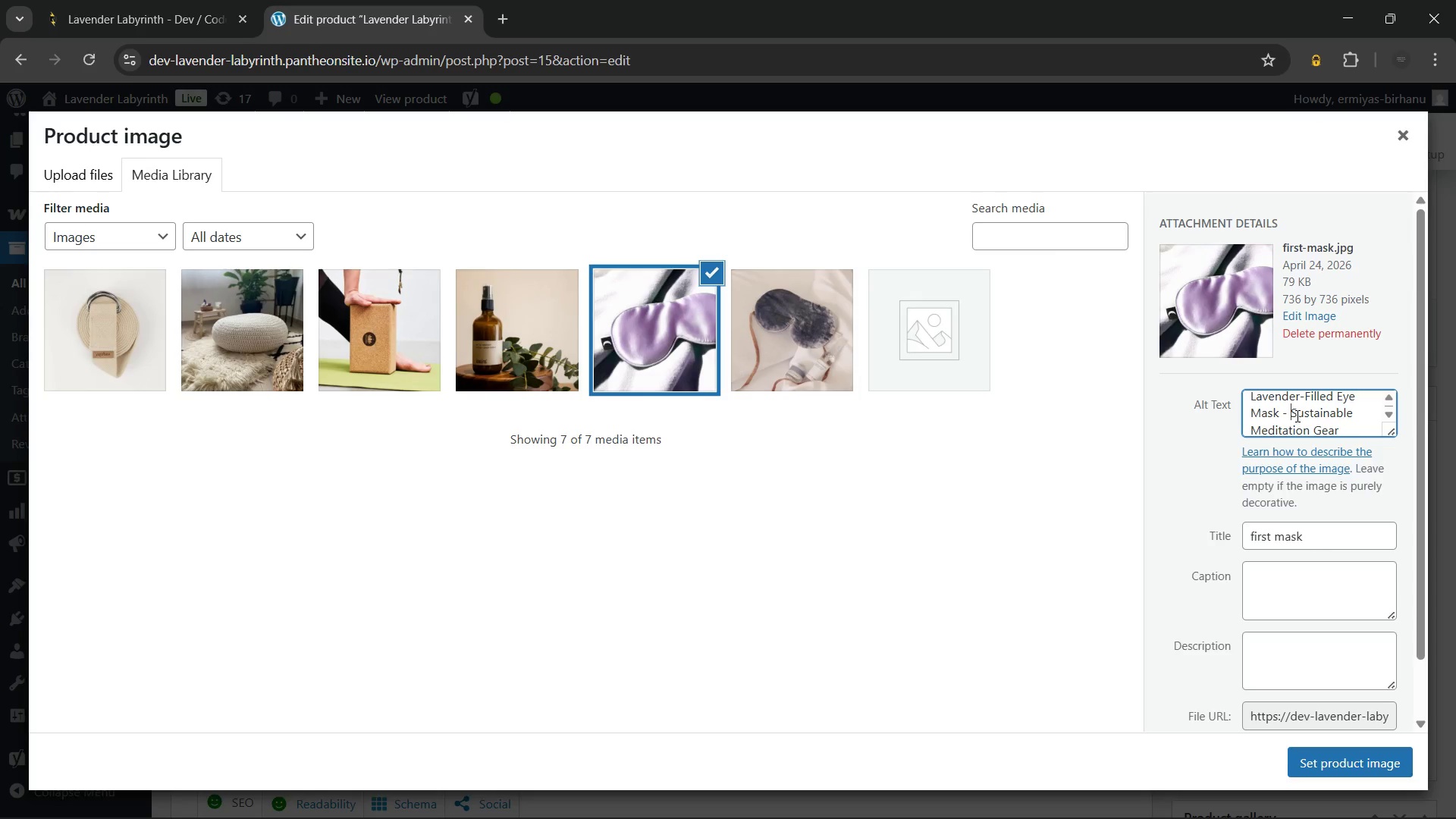 
key(Backspace)
 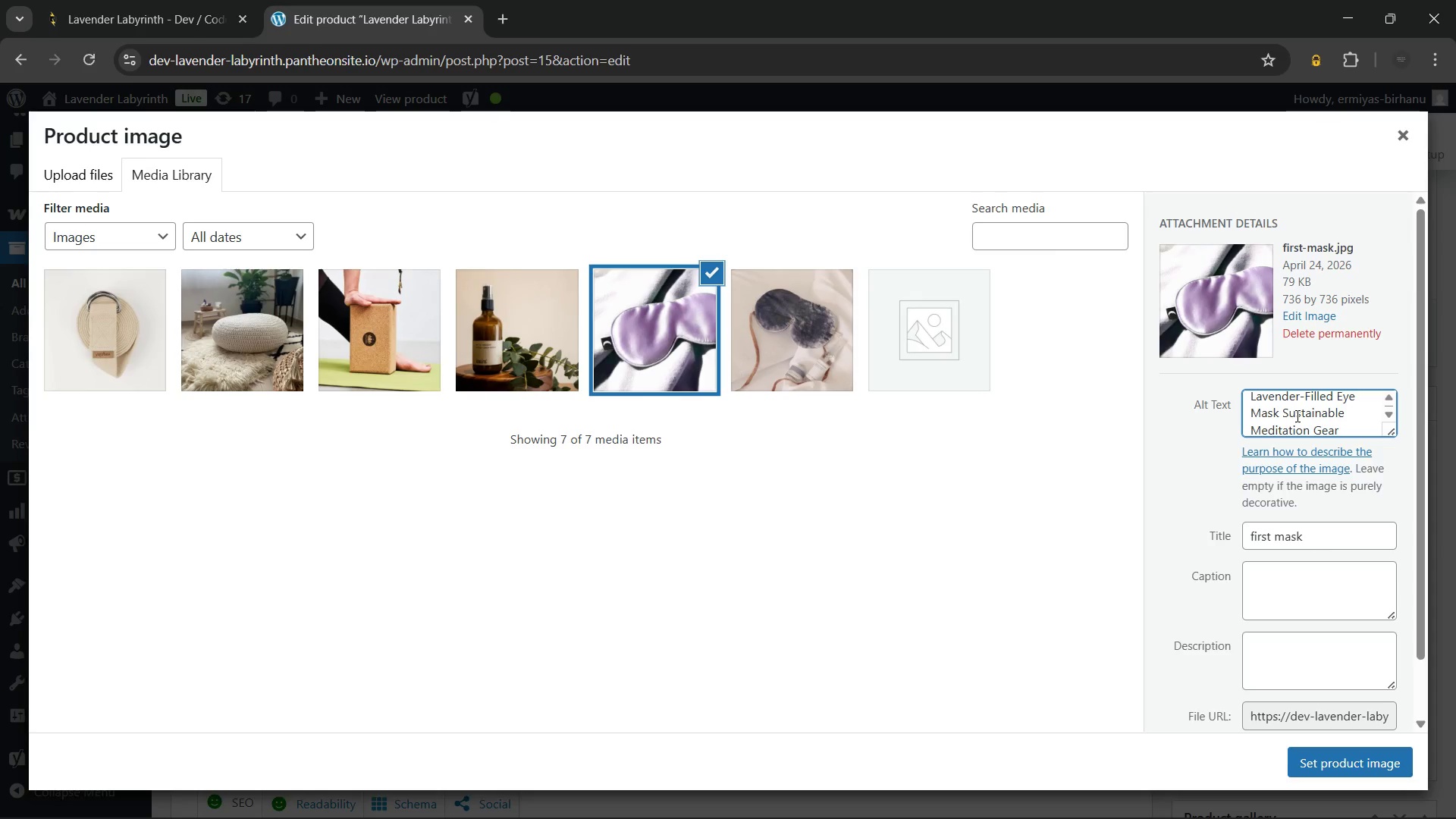 
key(Backspace)
 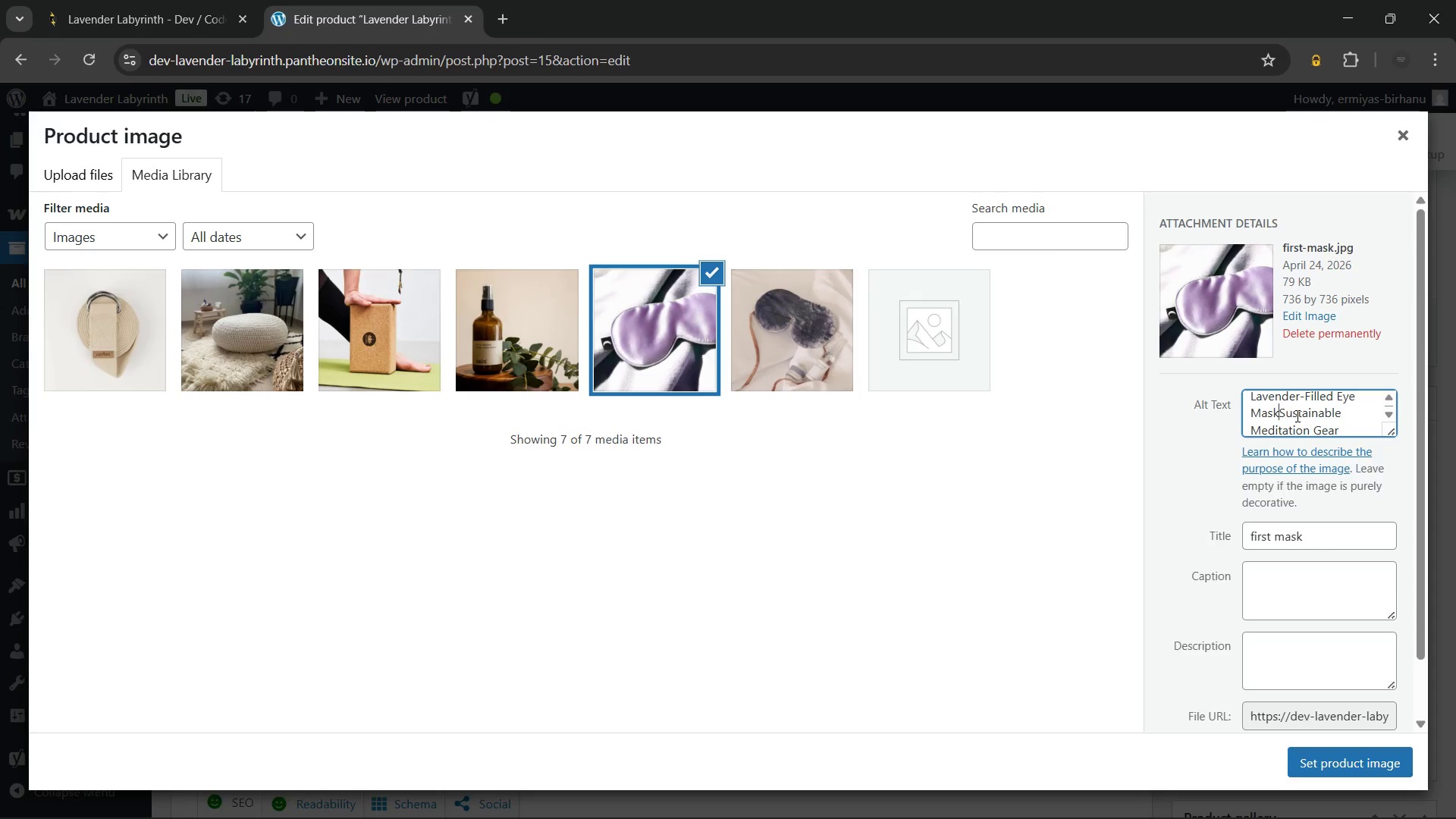 
key(Backspace)
 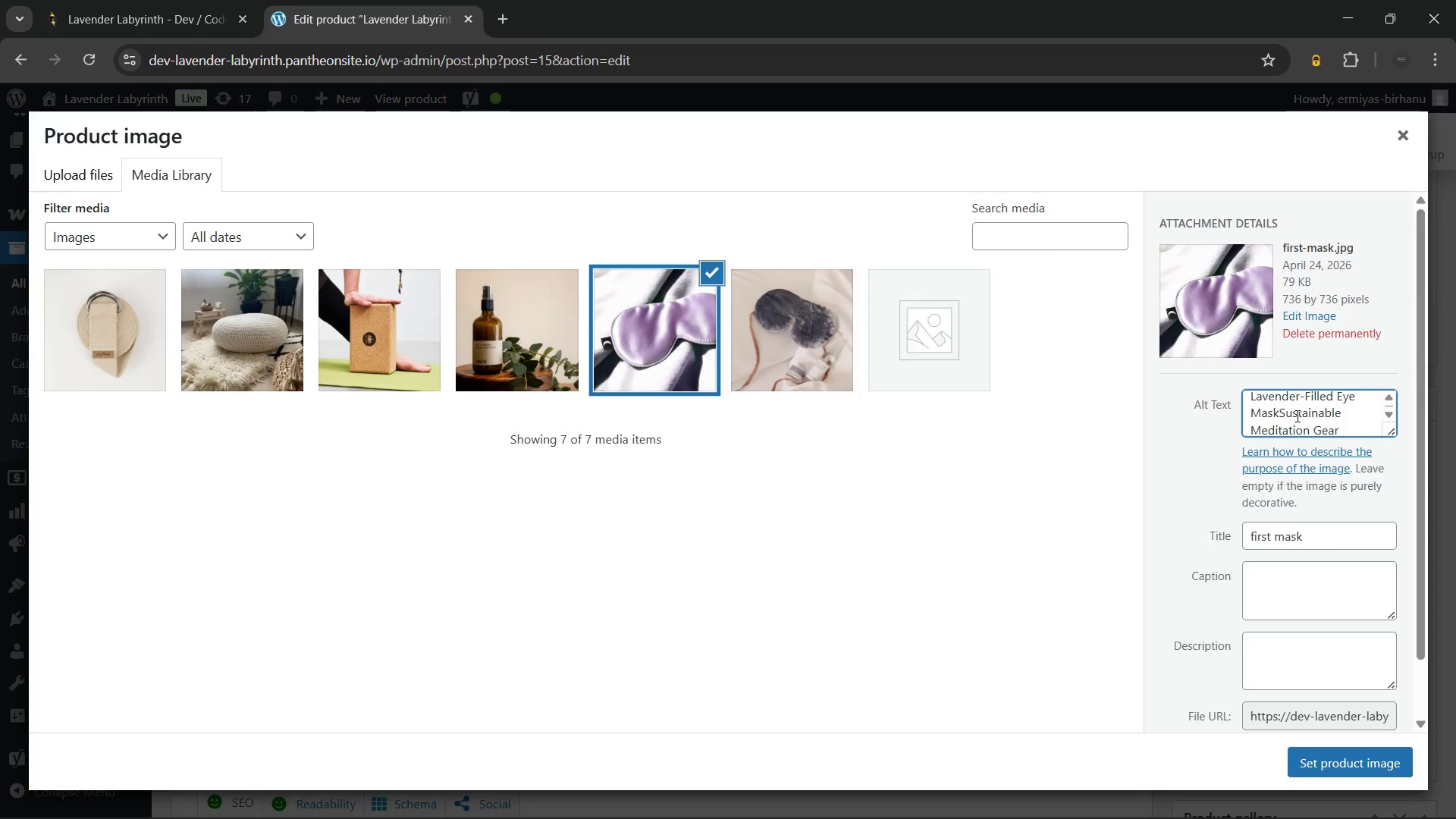 
key(Space)
 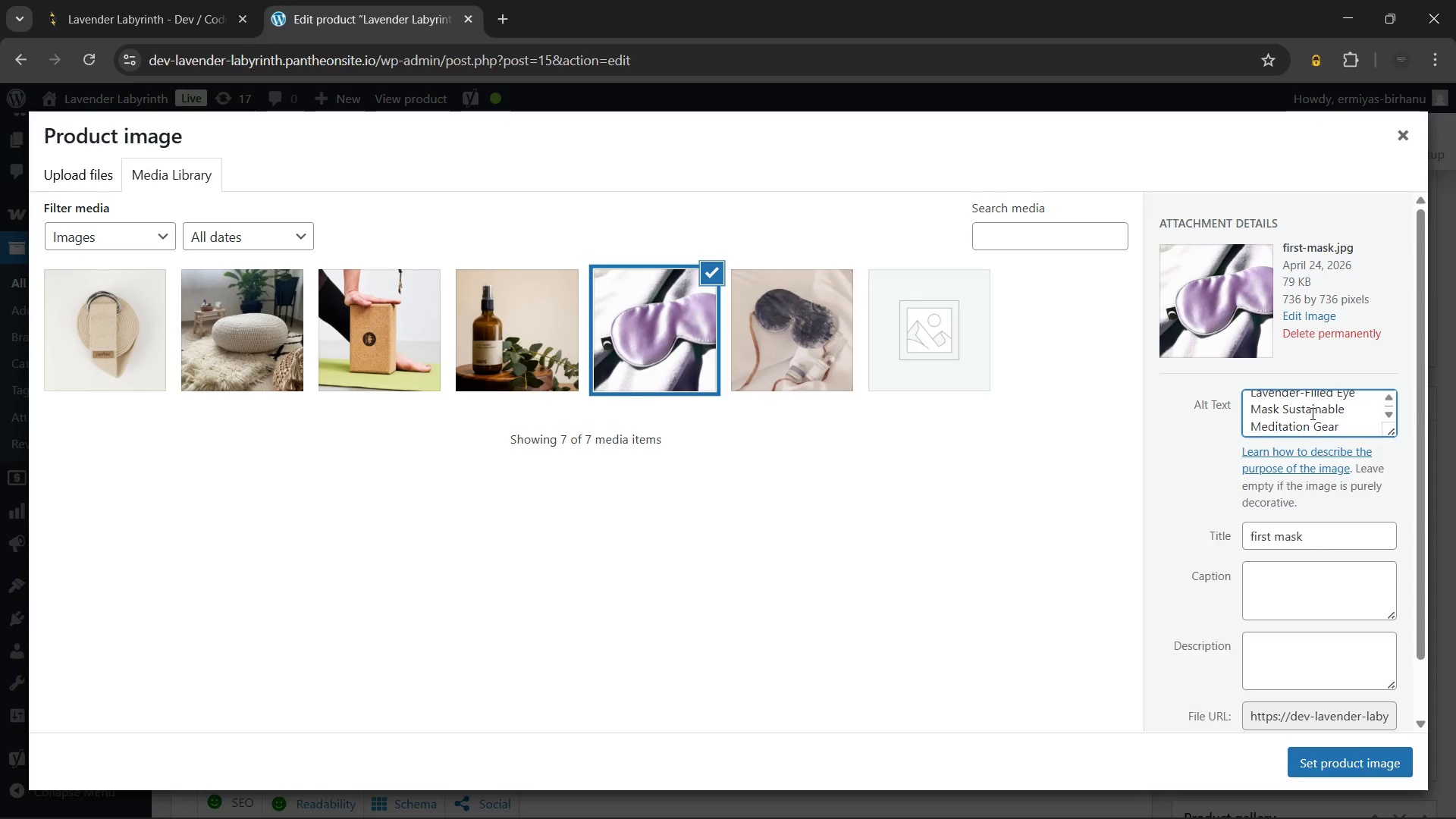 
wait(8.83)
 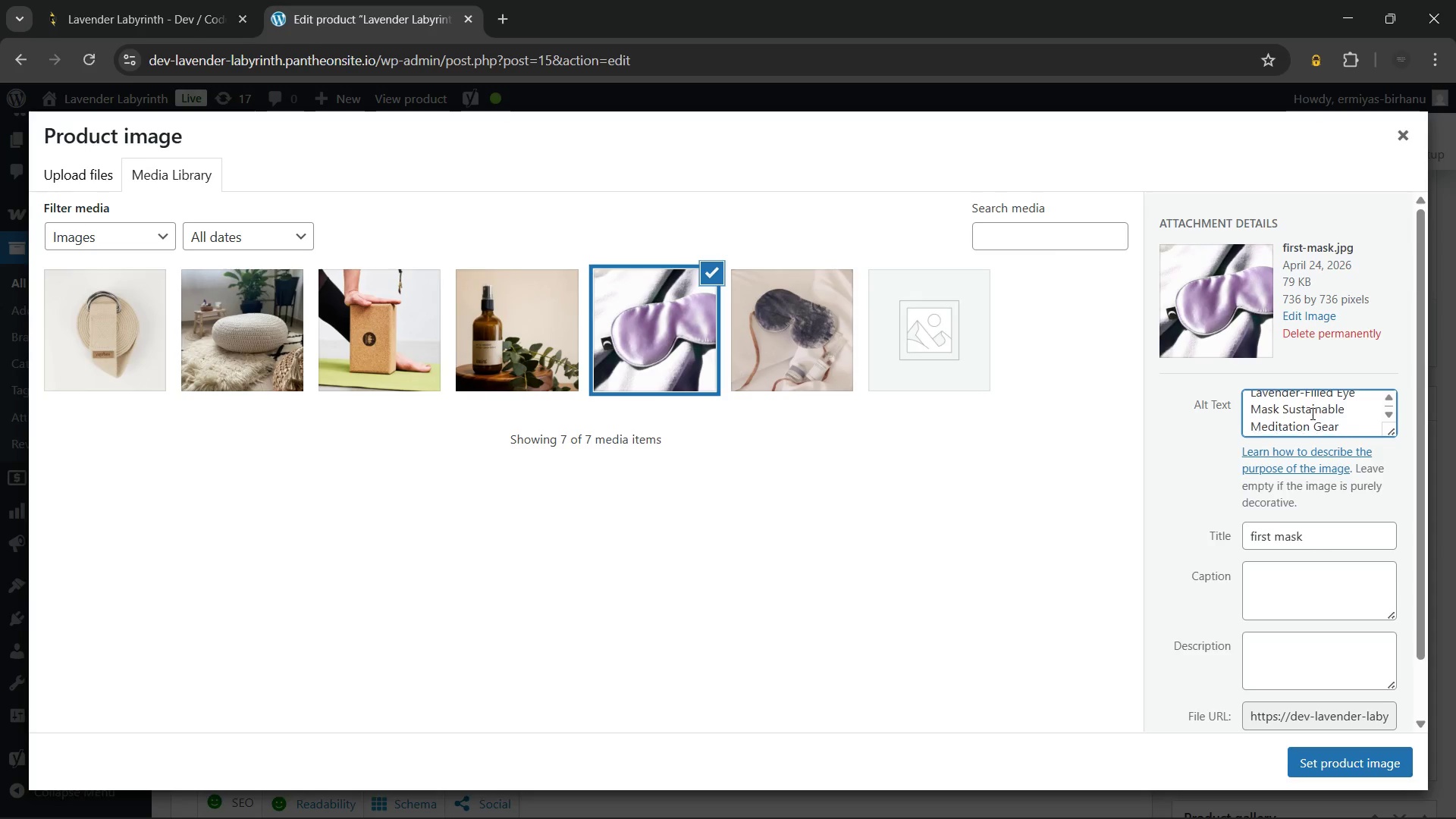 
left_click([1254, 419])
 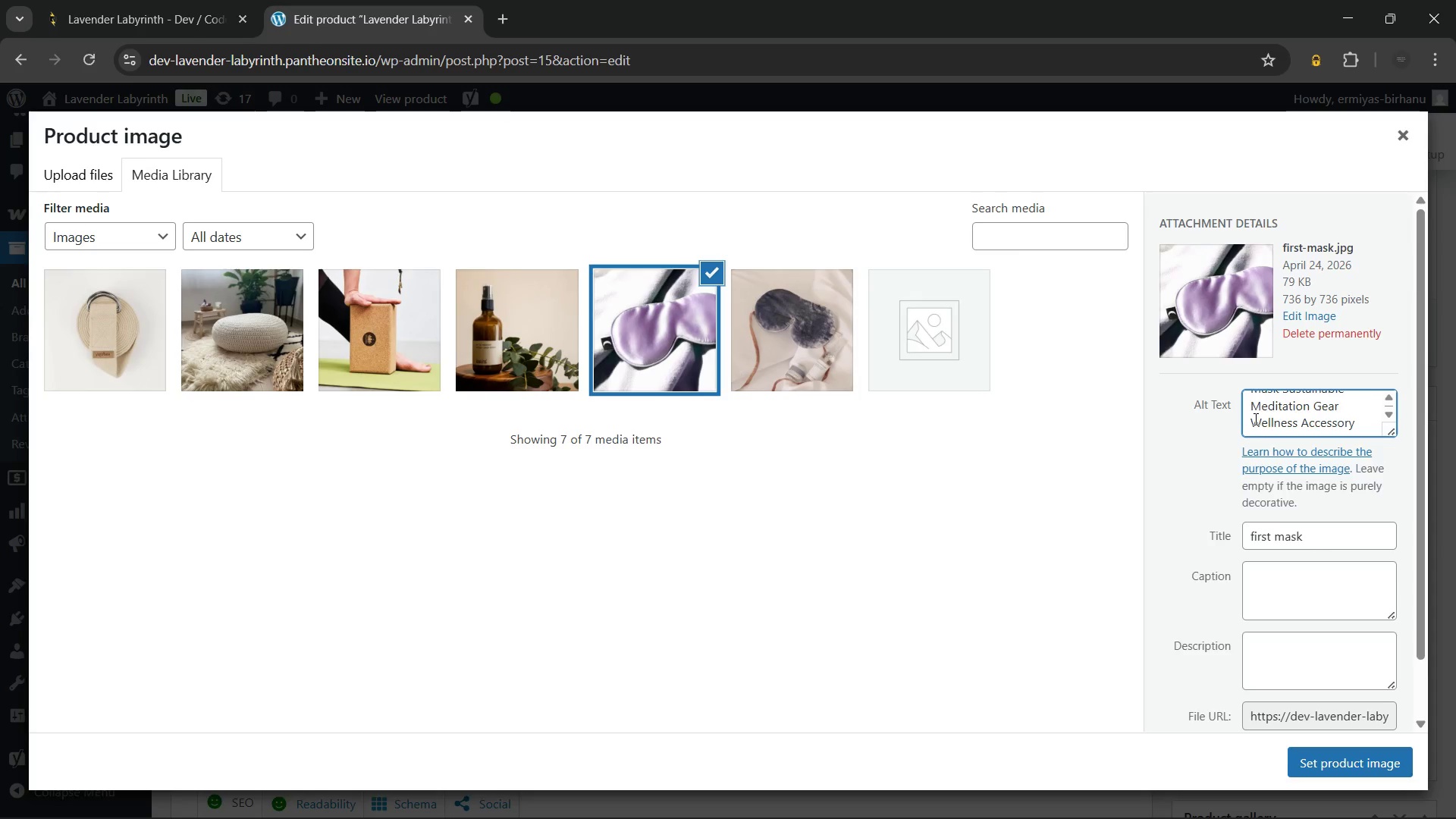 
key(Backspace)
 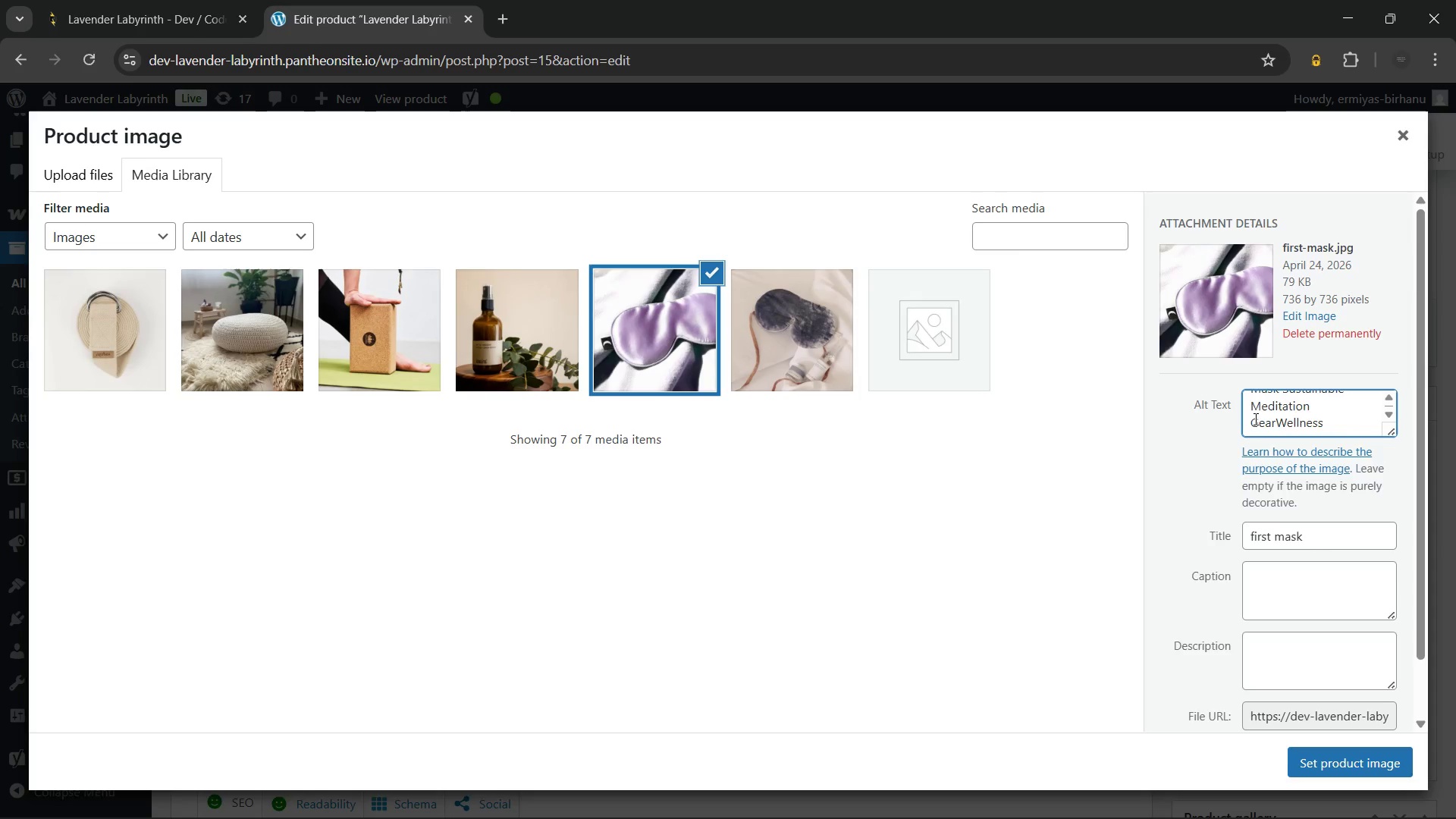 
key(Space)
 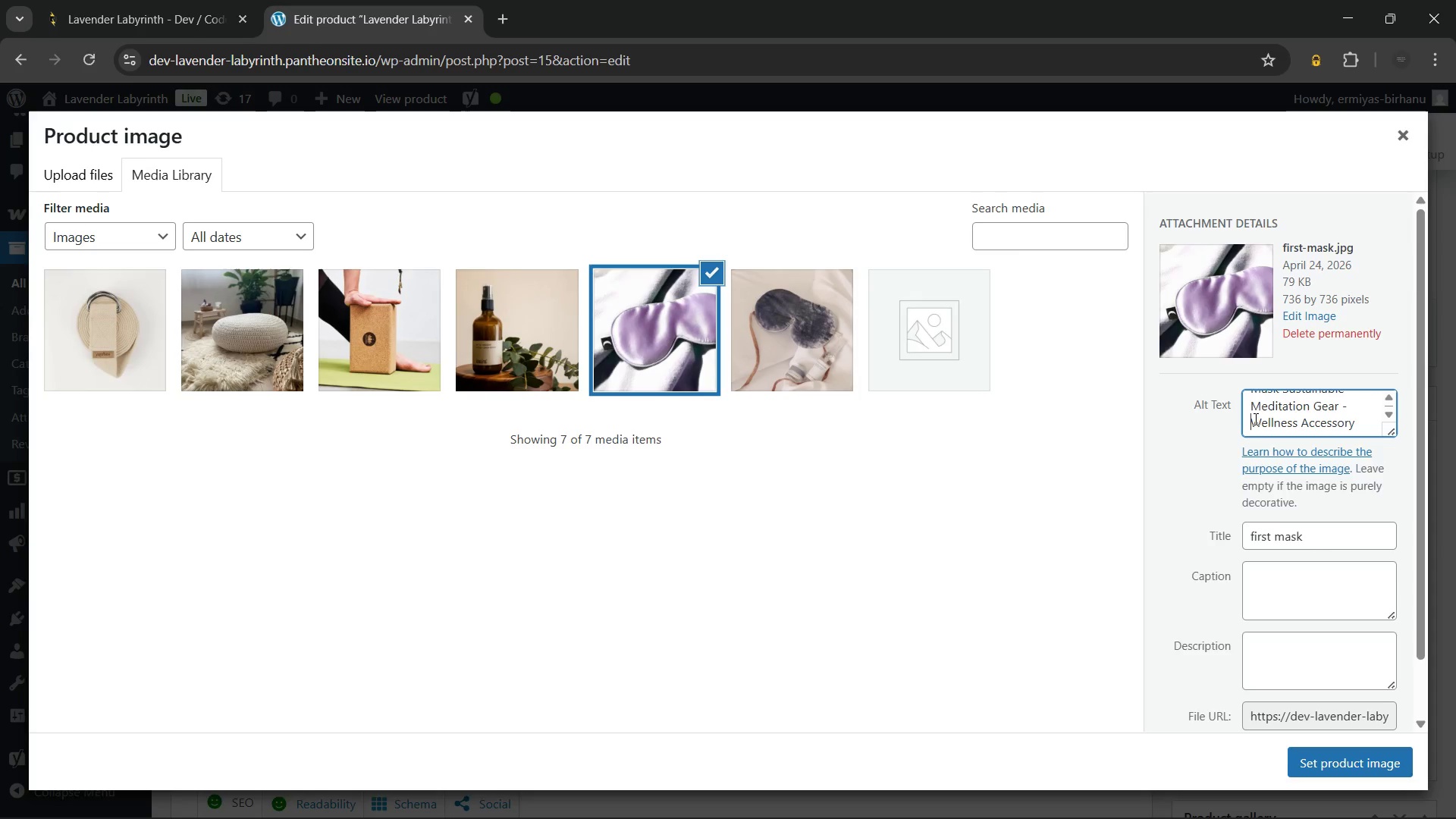 
key(Minus)
 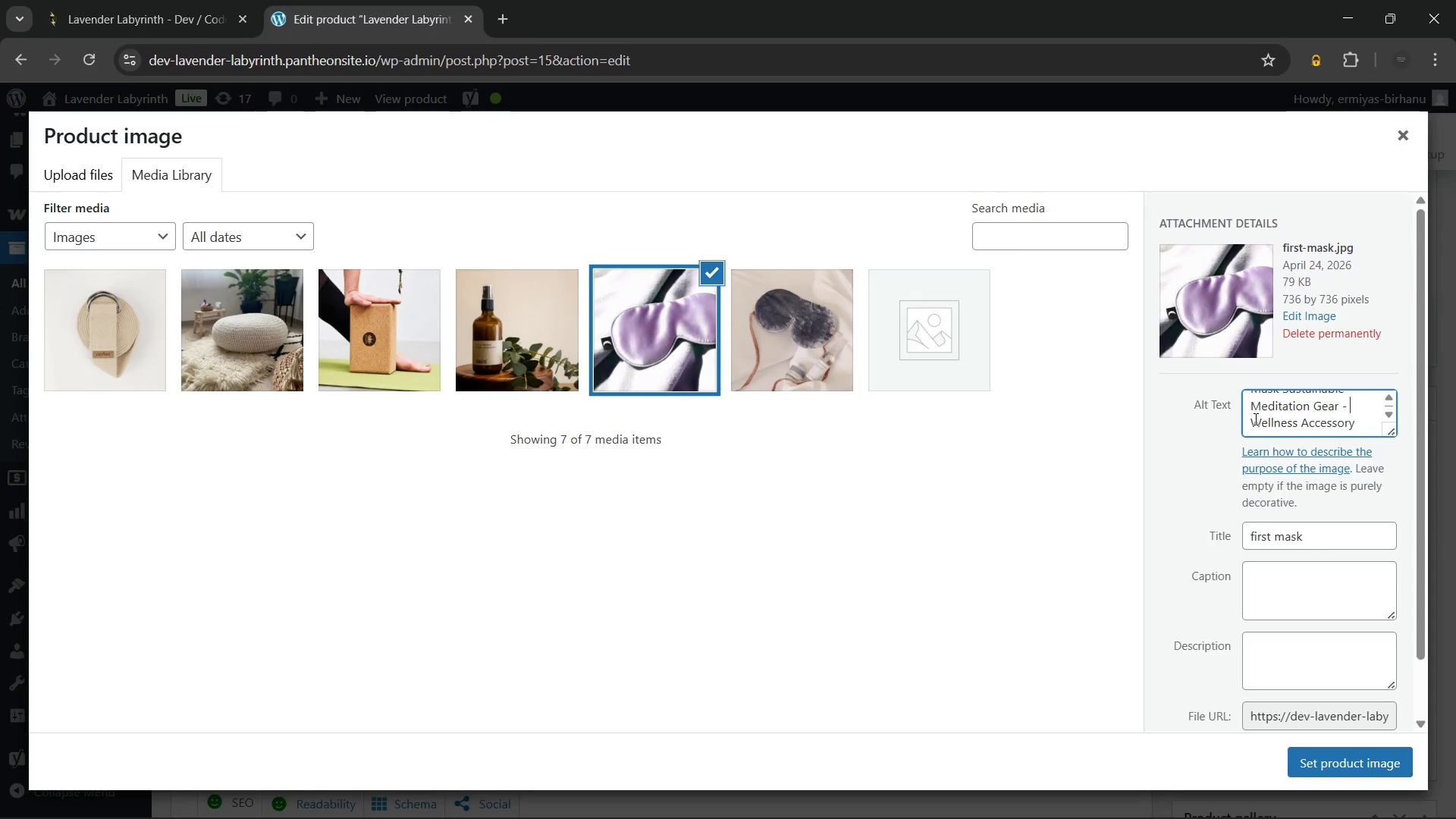 
key(Space)
 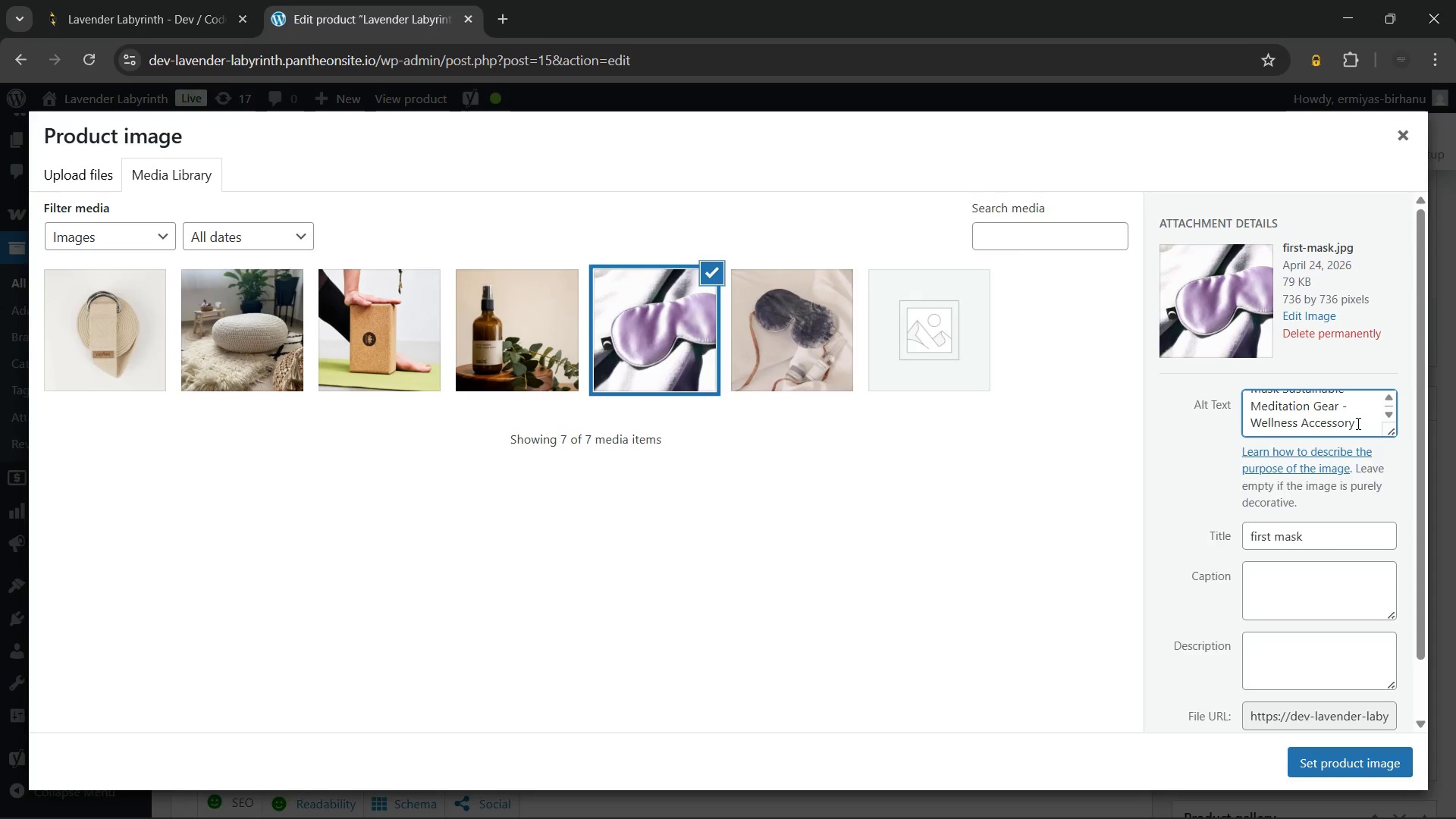 
left_click([1357, 423])
 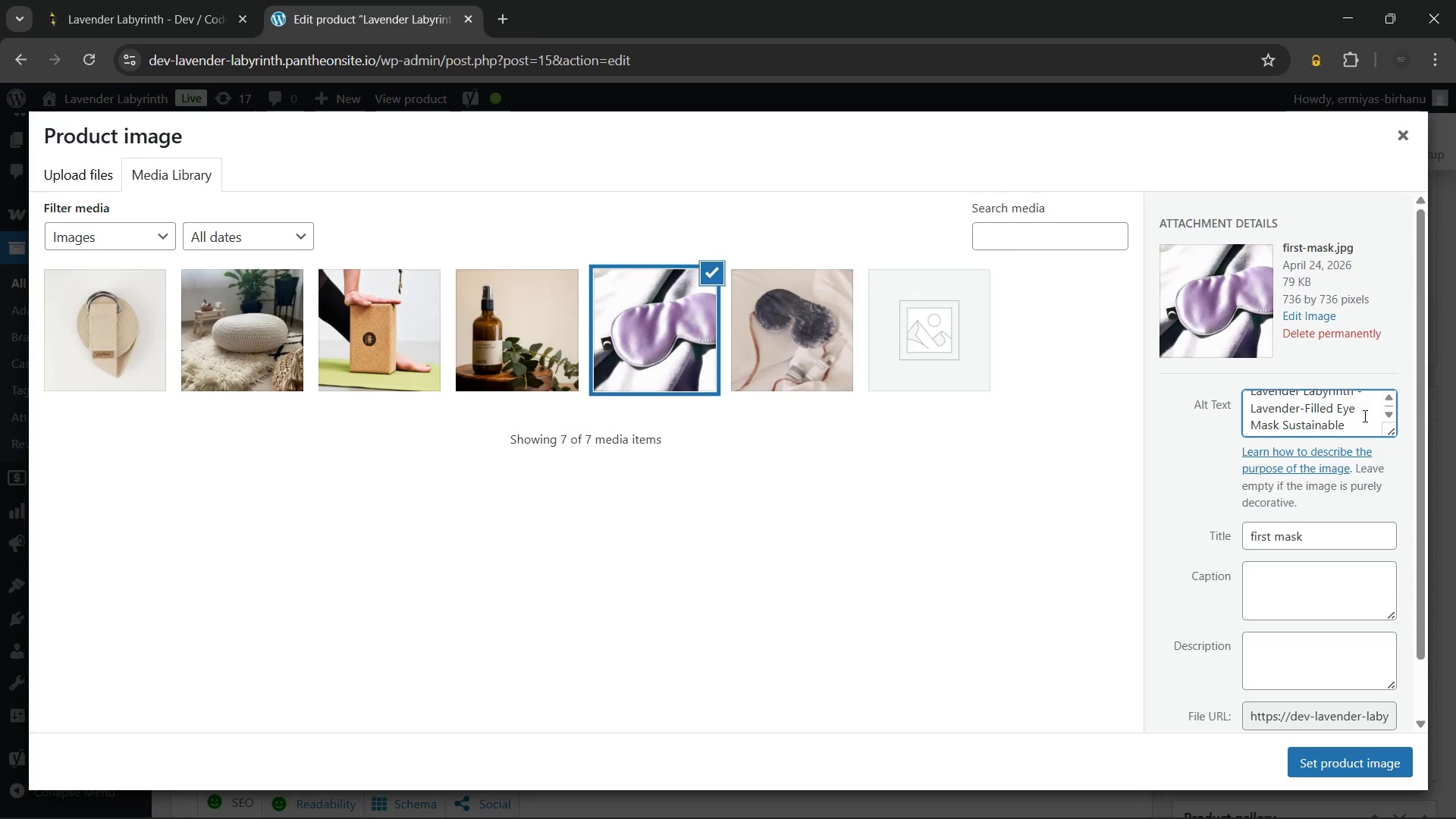 
wait(10.38)
 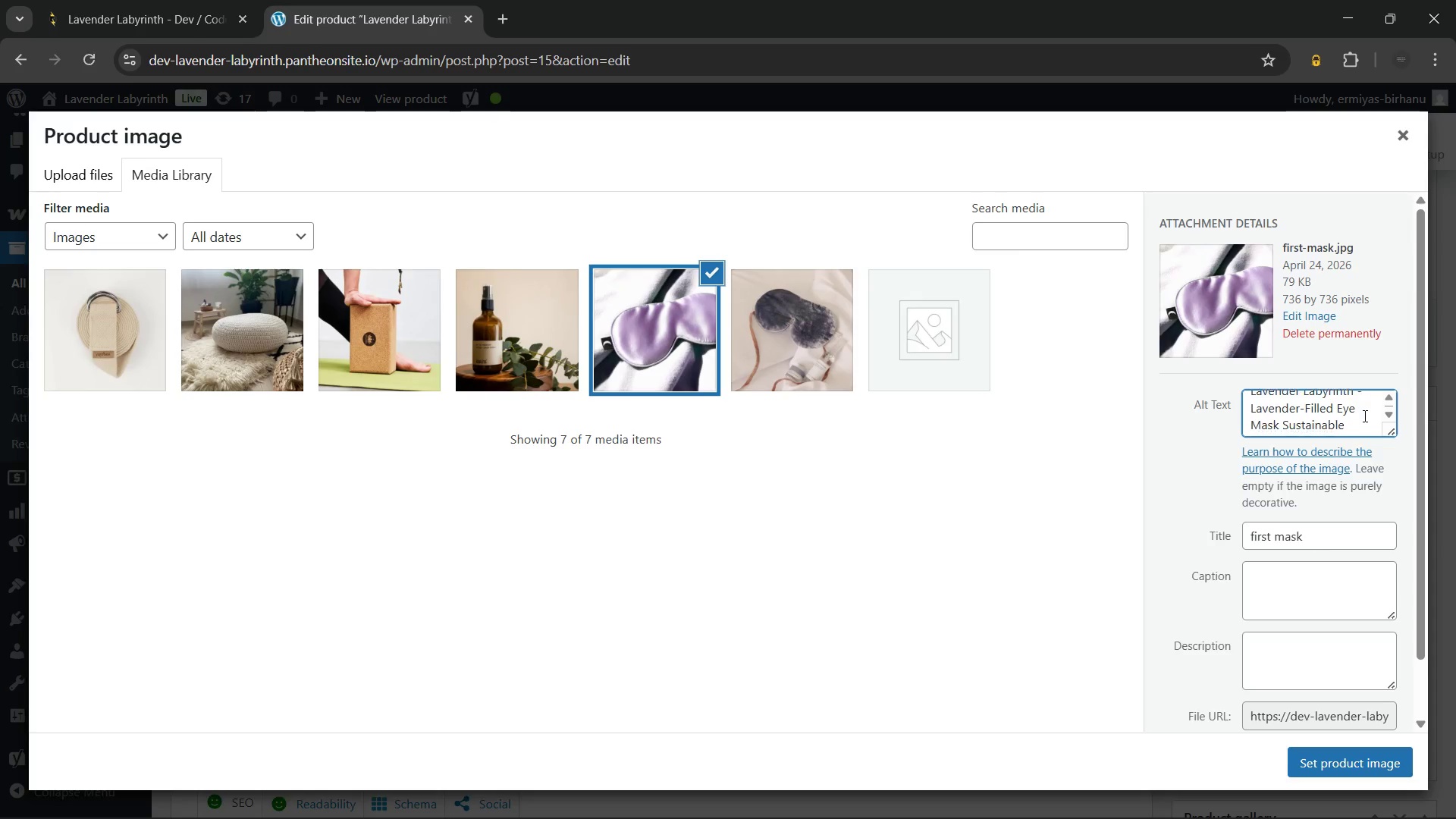 
left_click([1304, 407])
 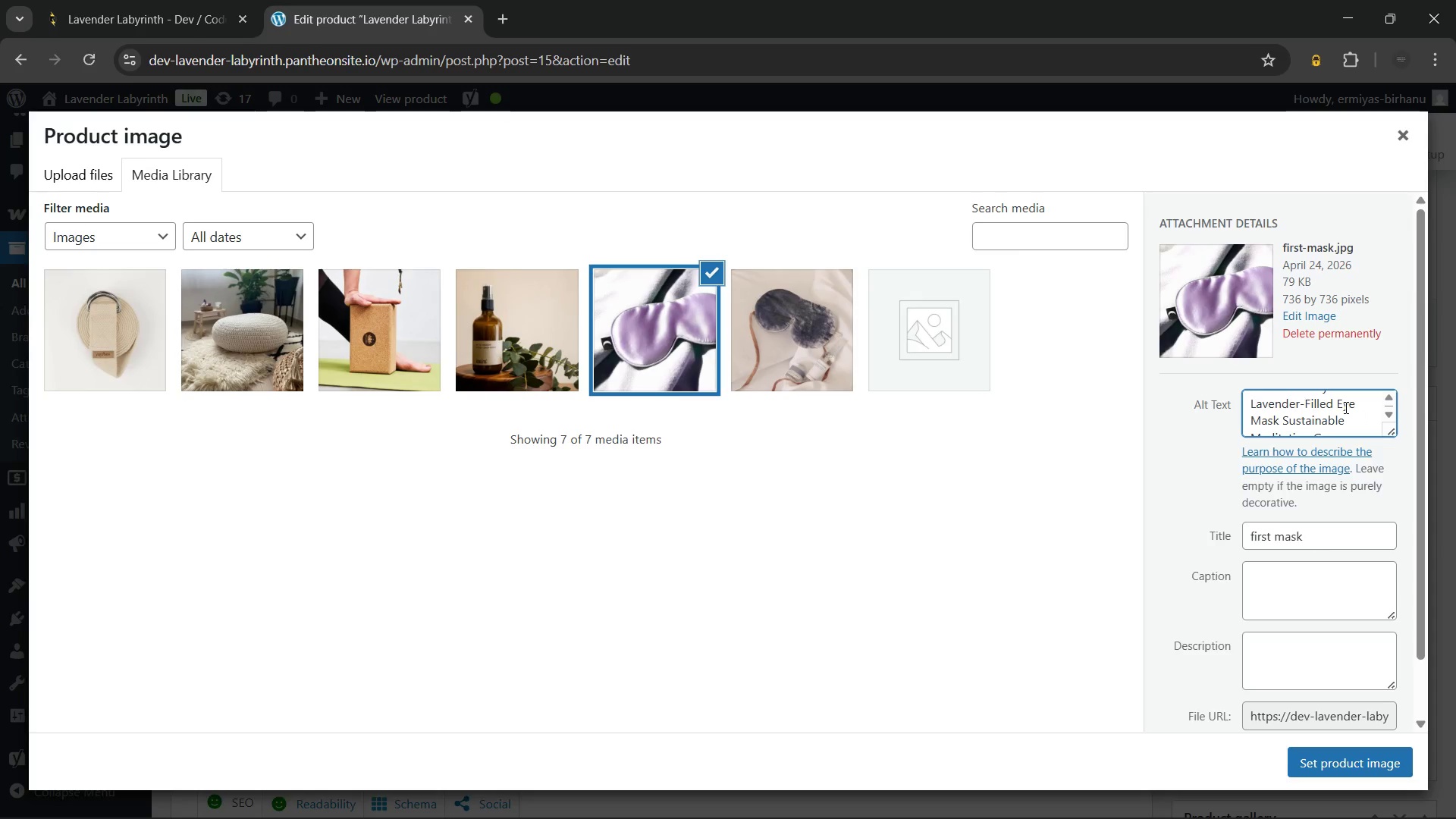 
key(ArrowRight)
 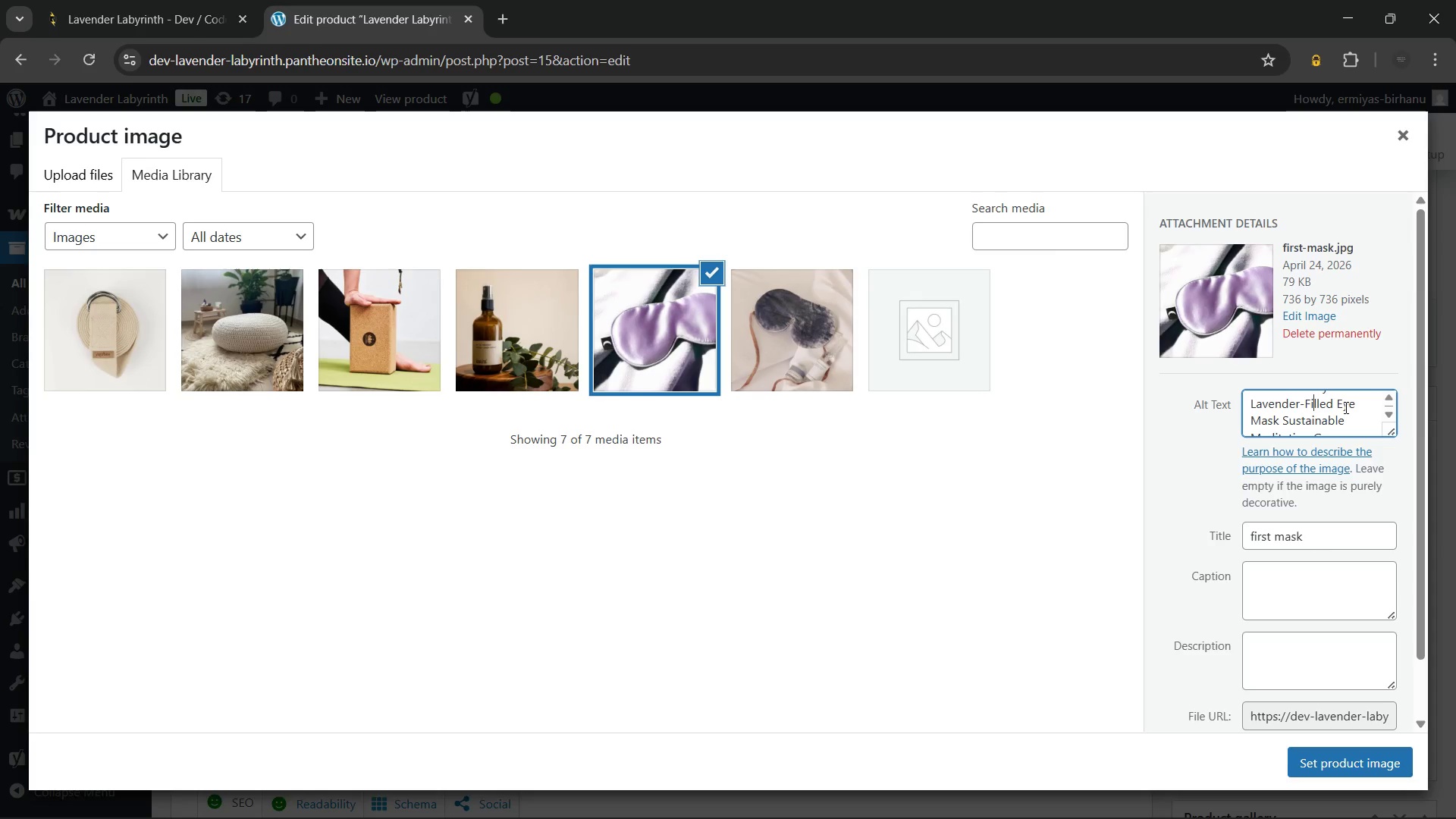 
key(ArrowRight)
 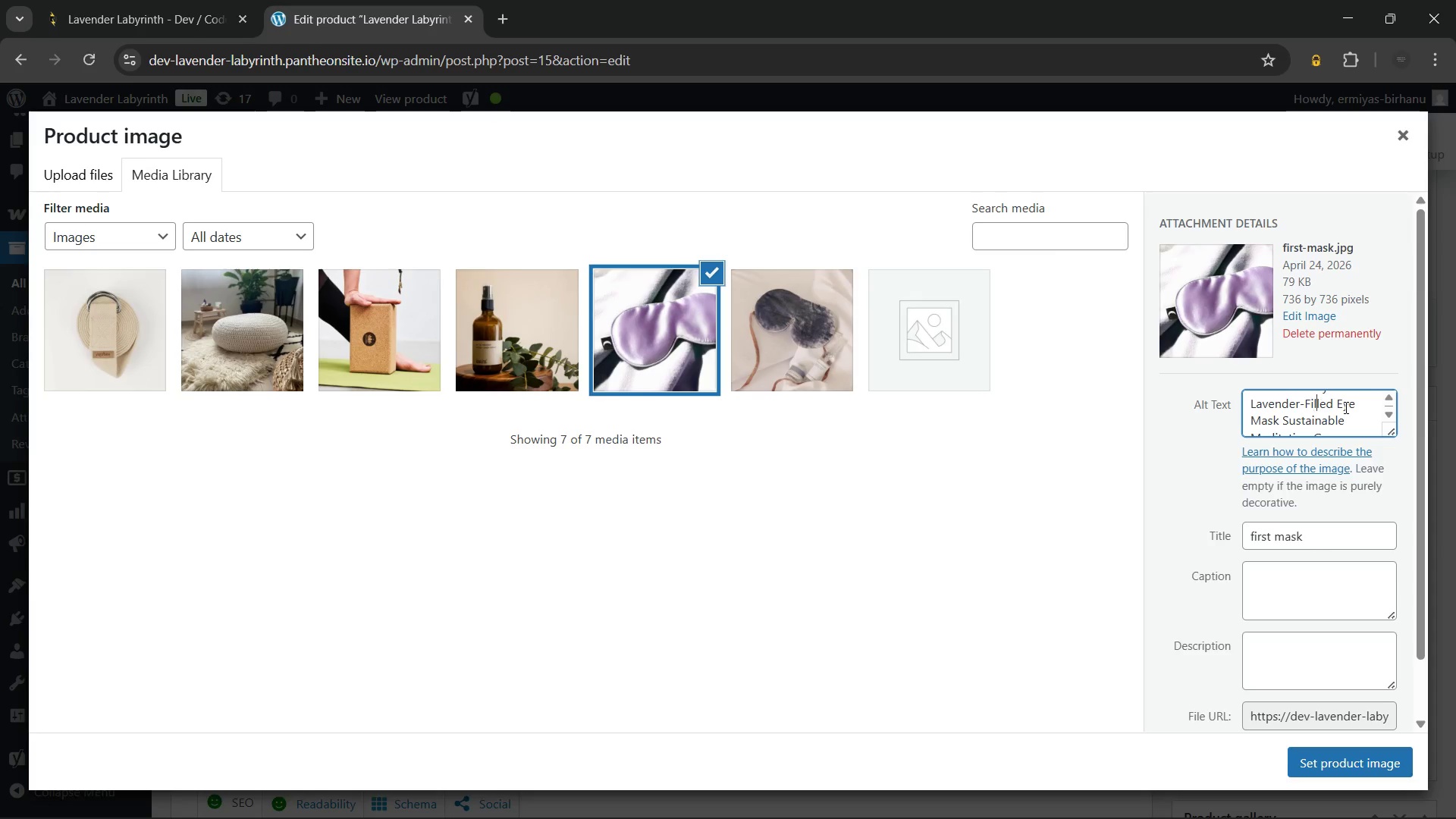 
key(ArrowRight)
 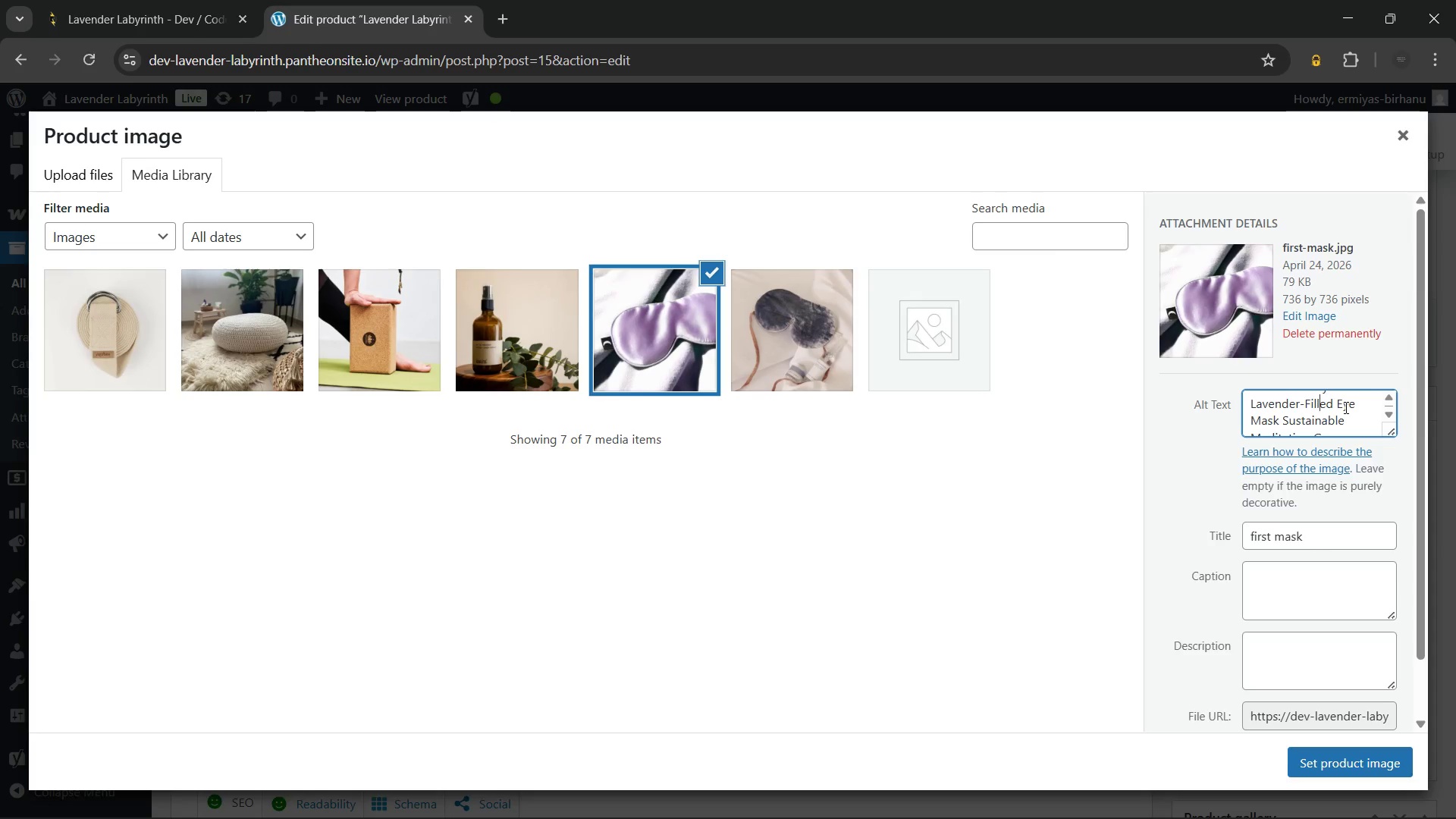 
key(ArrowRight)
 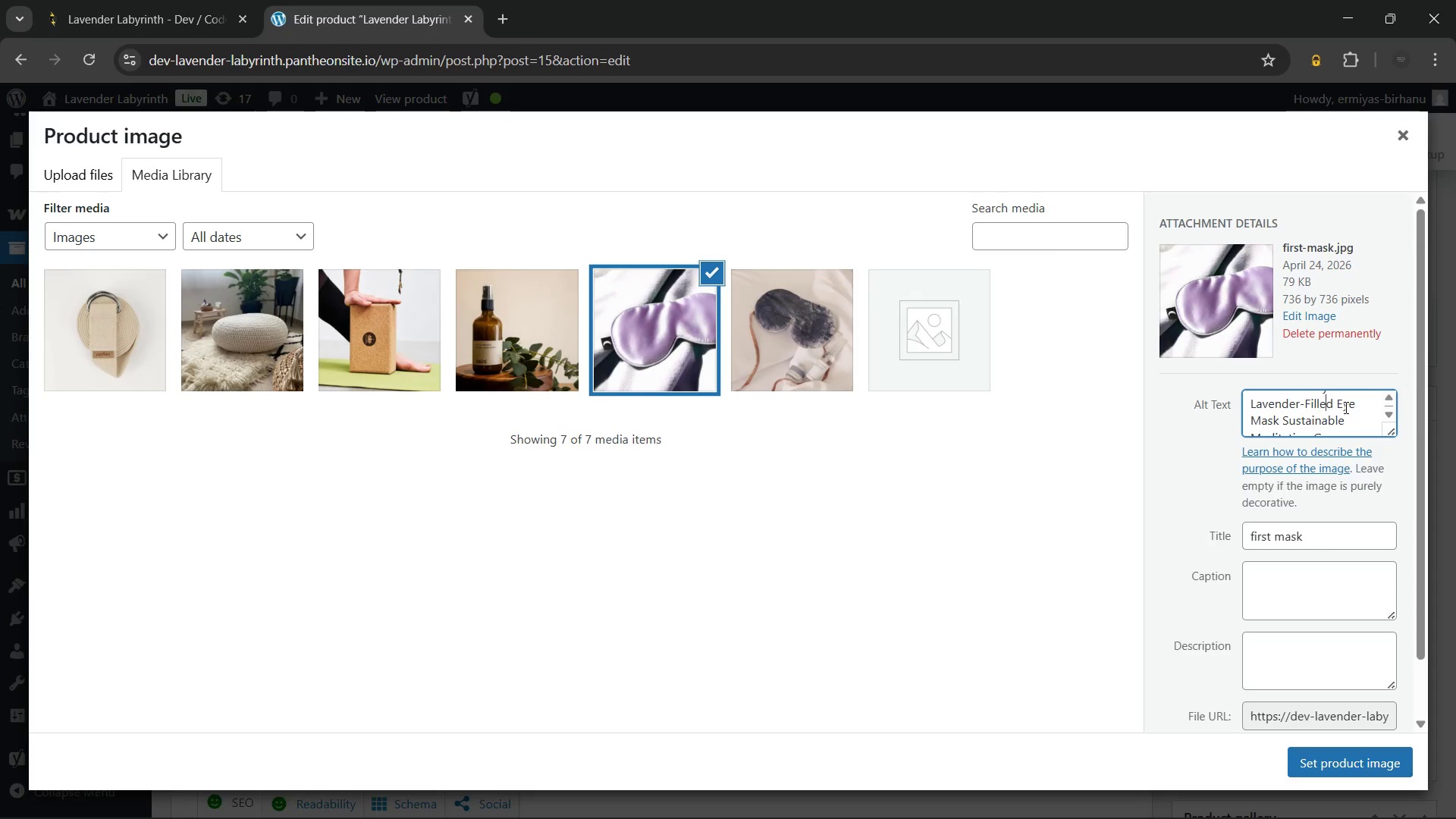 
key(ArrowRight)
 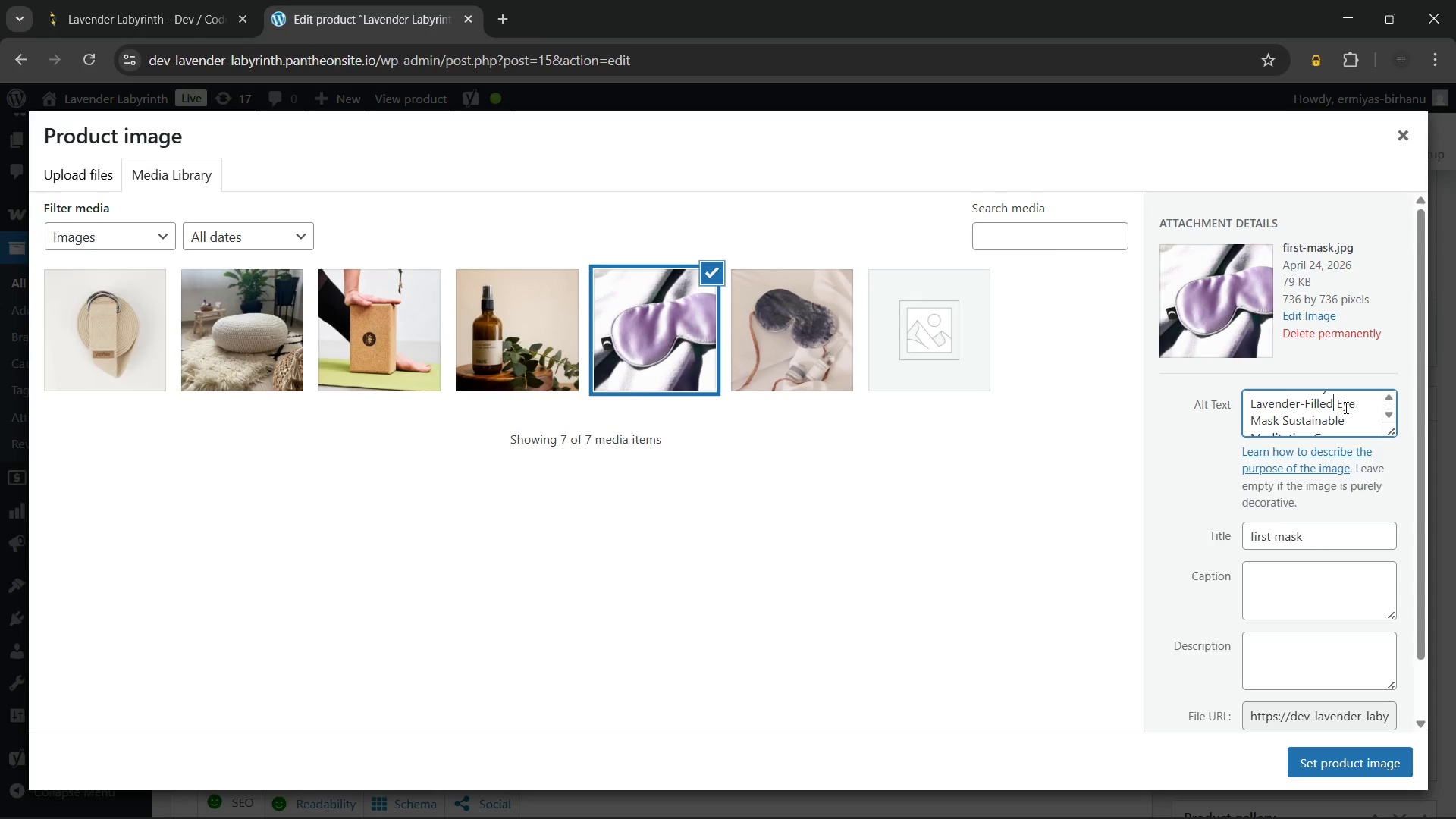 
key(ArrowRight)
 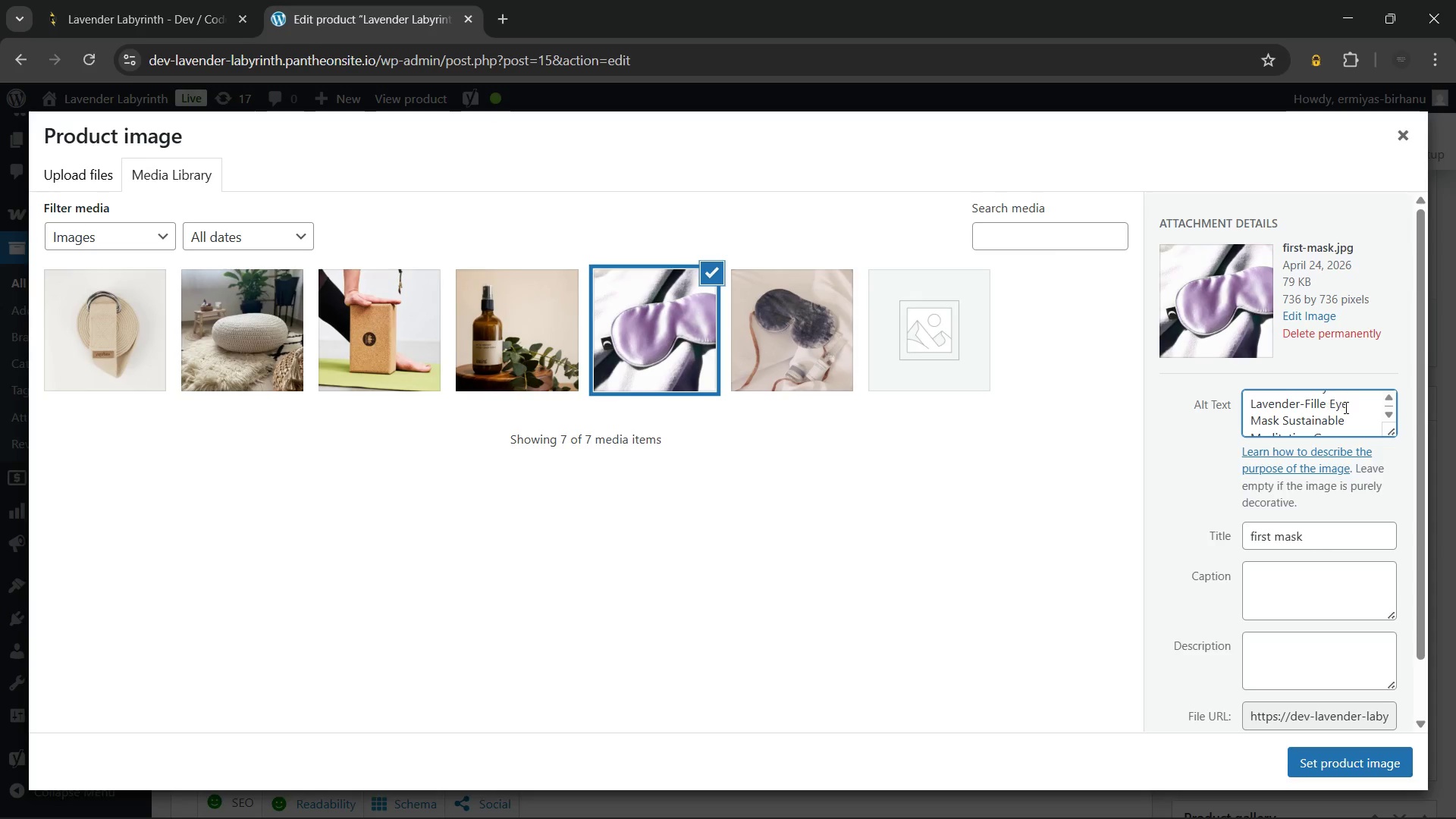 
key(Backspace)
 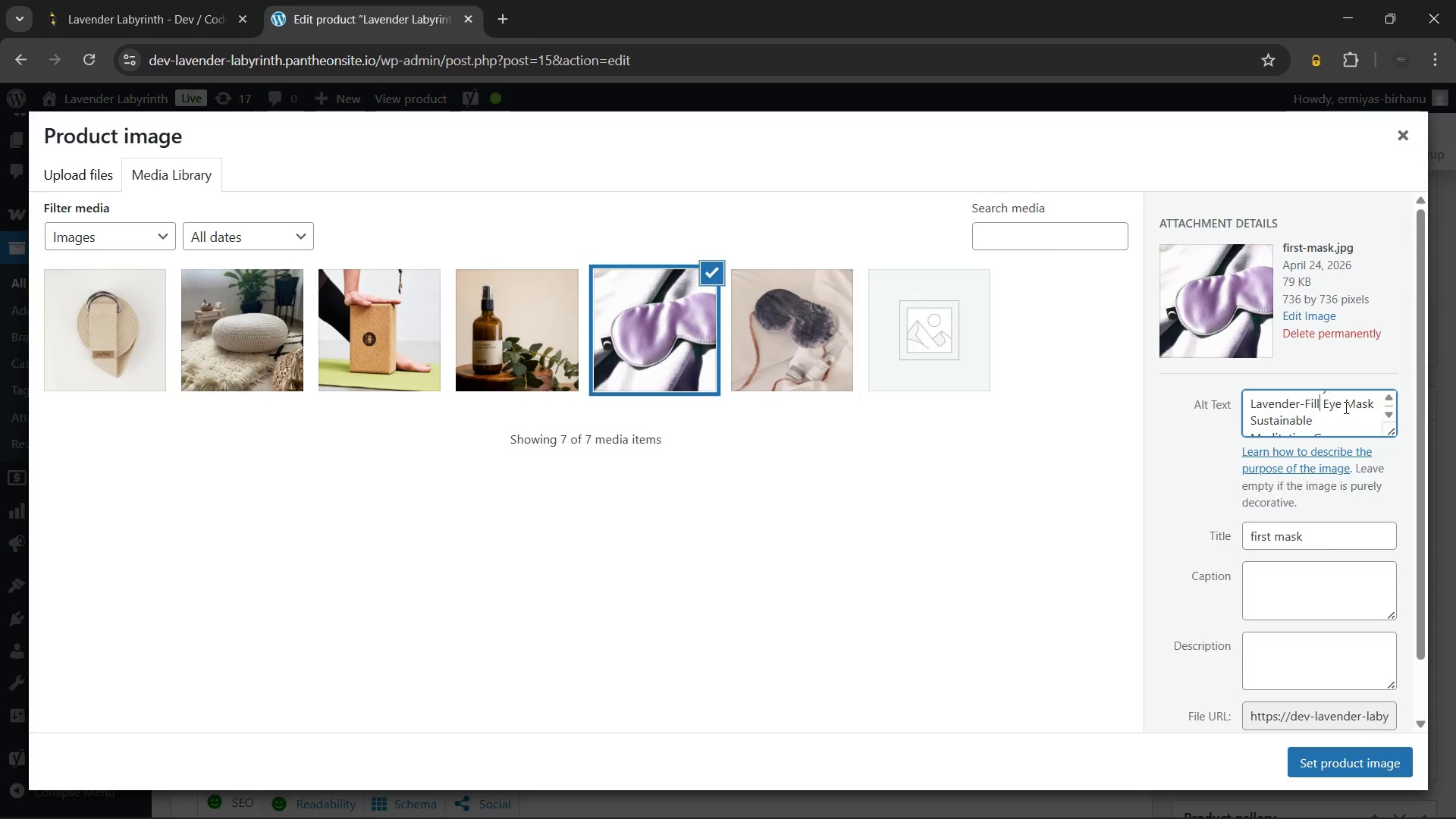 
key(Backspace)
 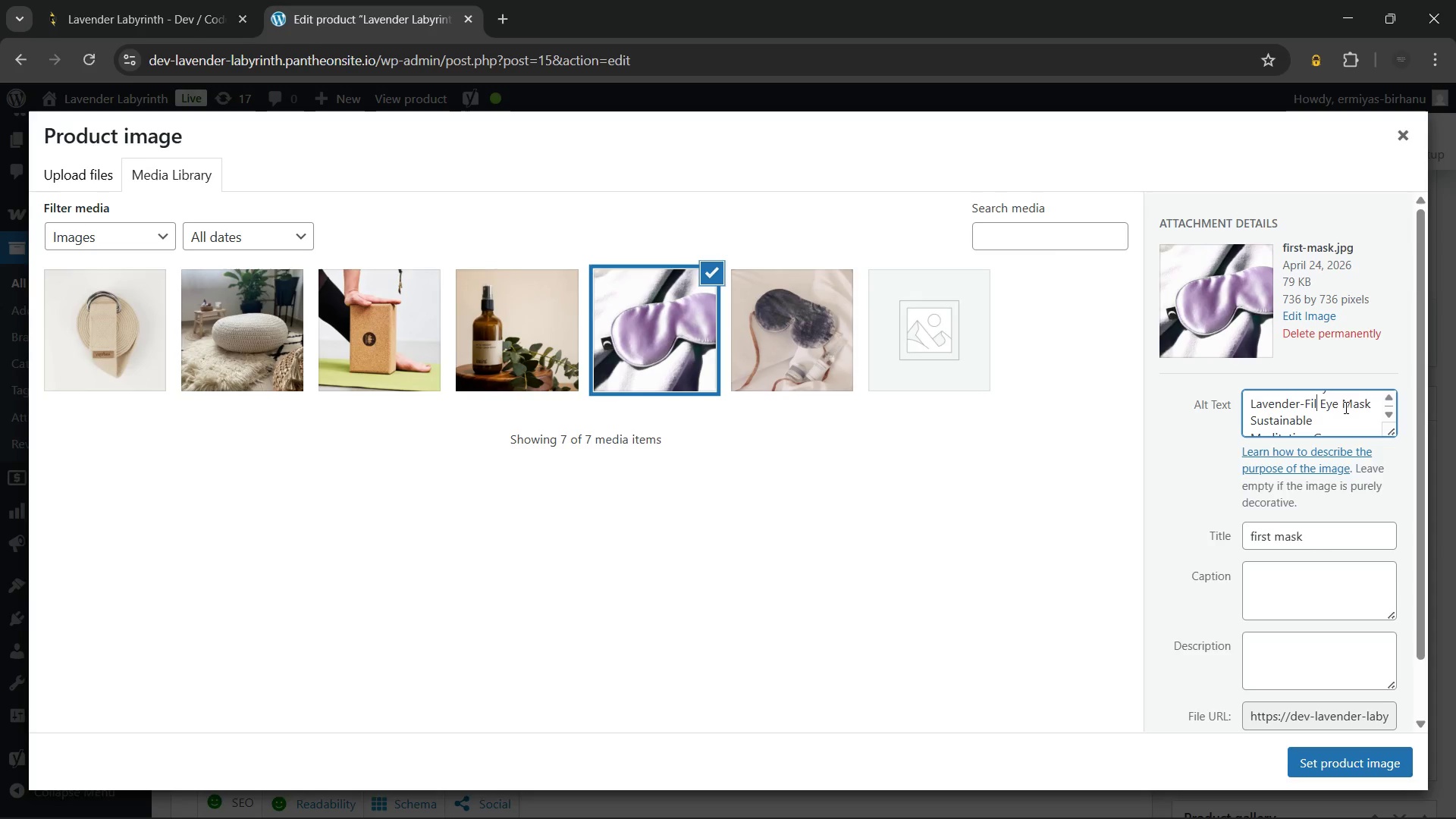 
key(Backspace)
 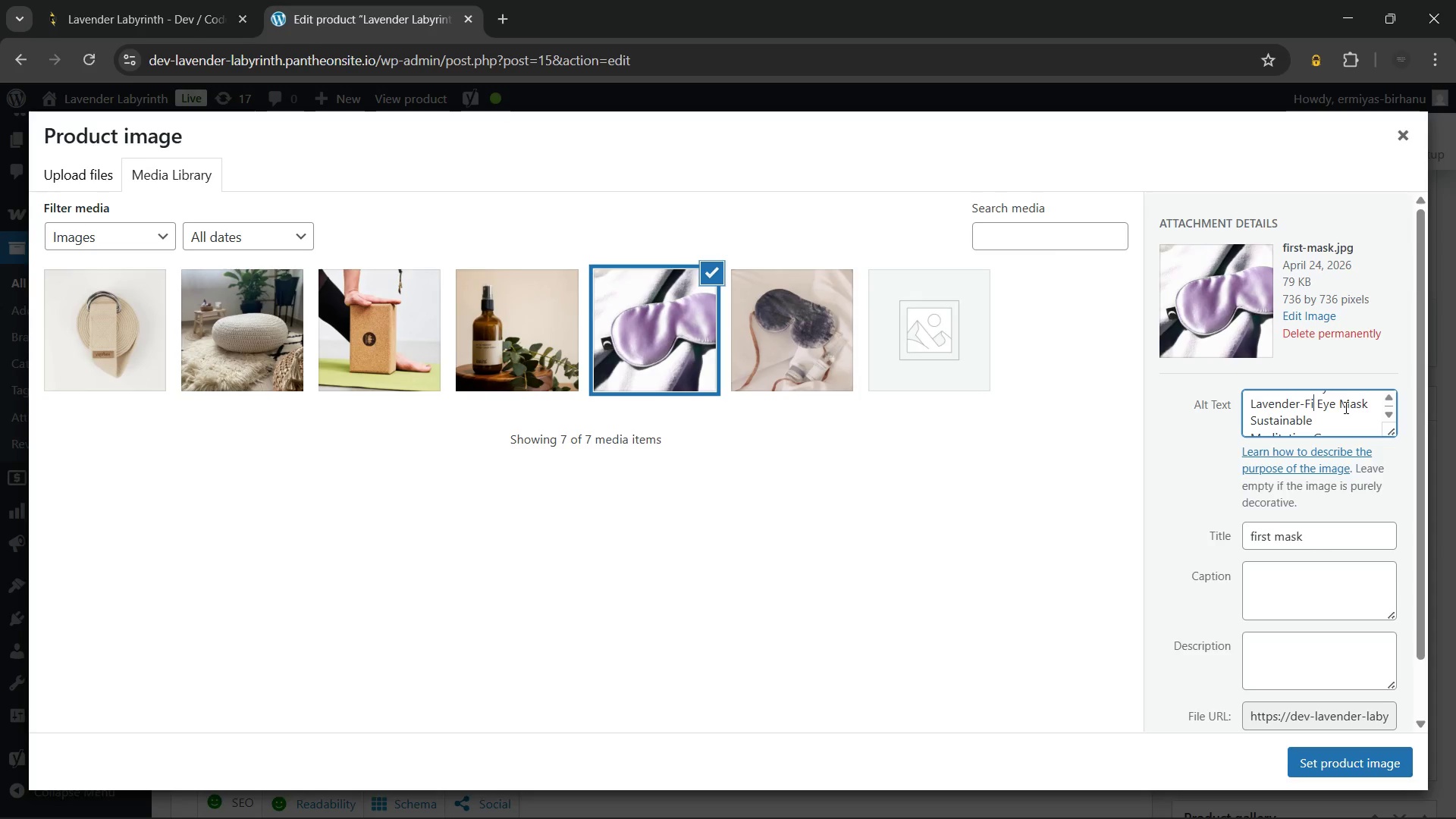 
key(Backspace)
 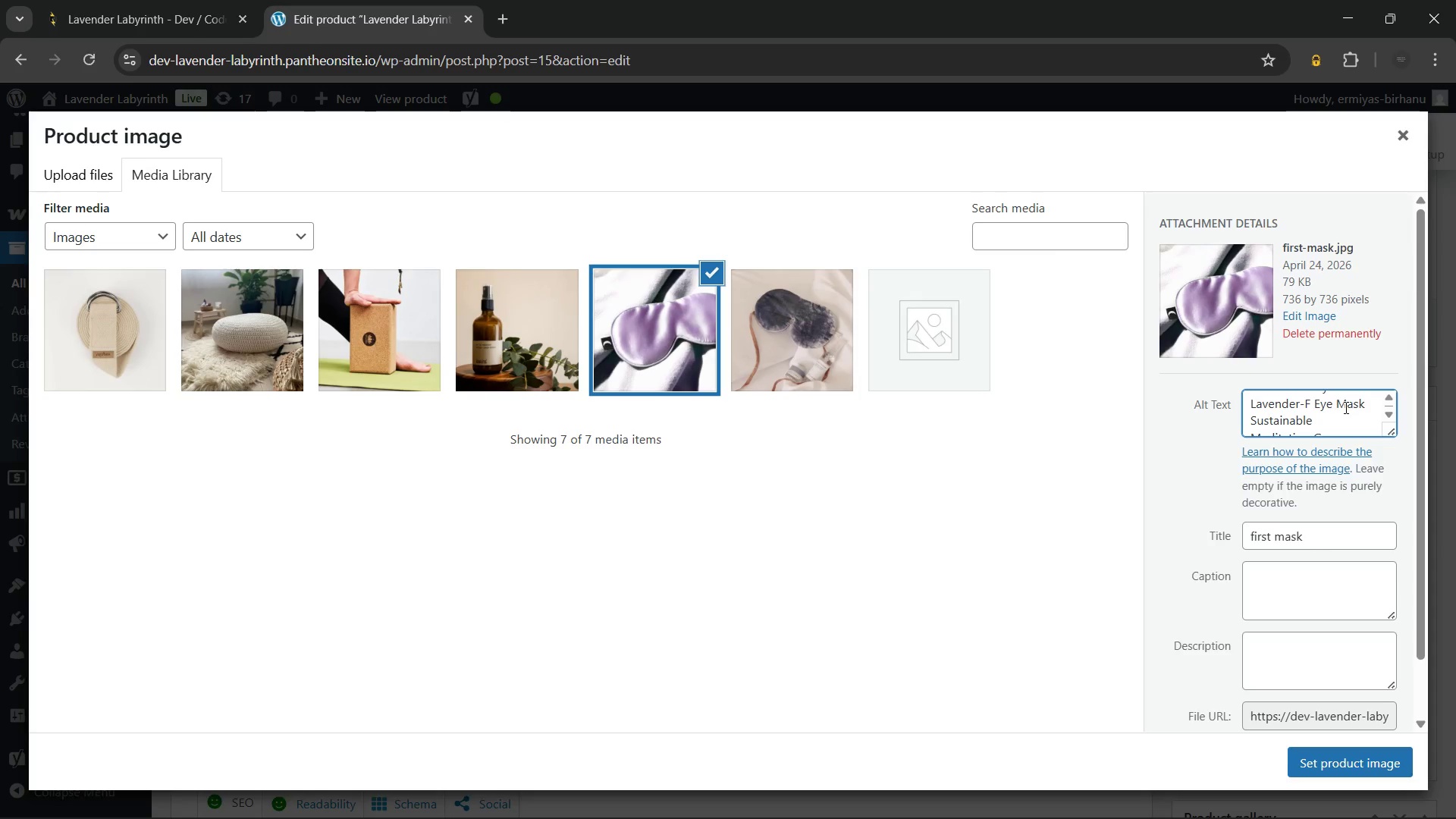 
key(Backspace)
 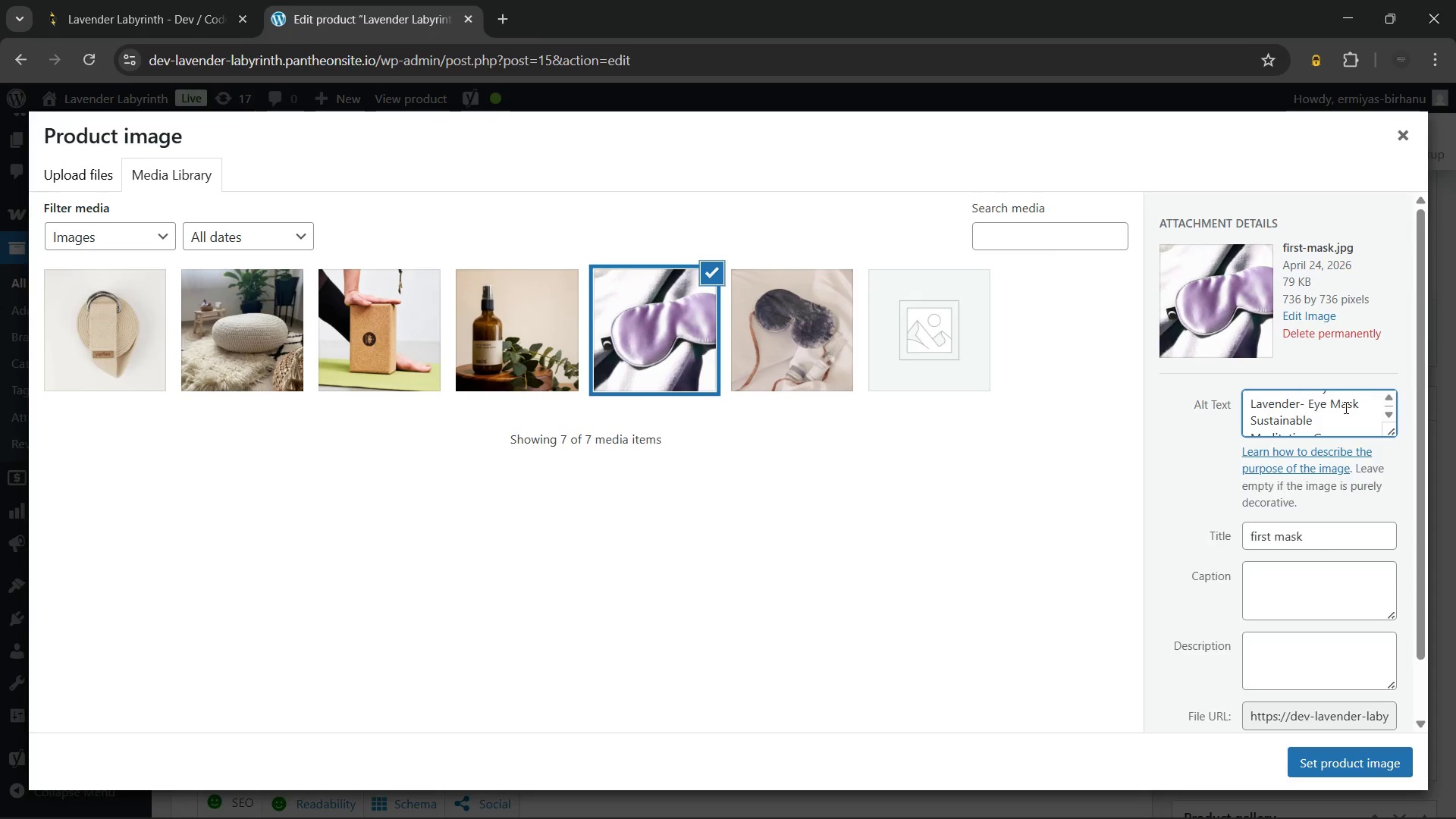 
key(Backspace)
 